 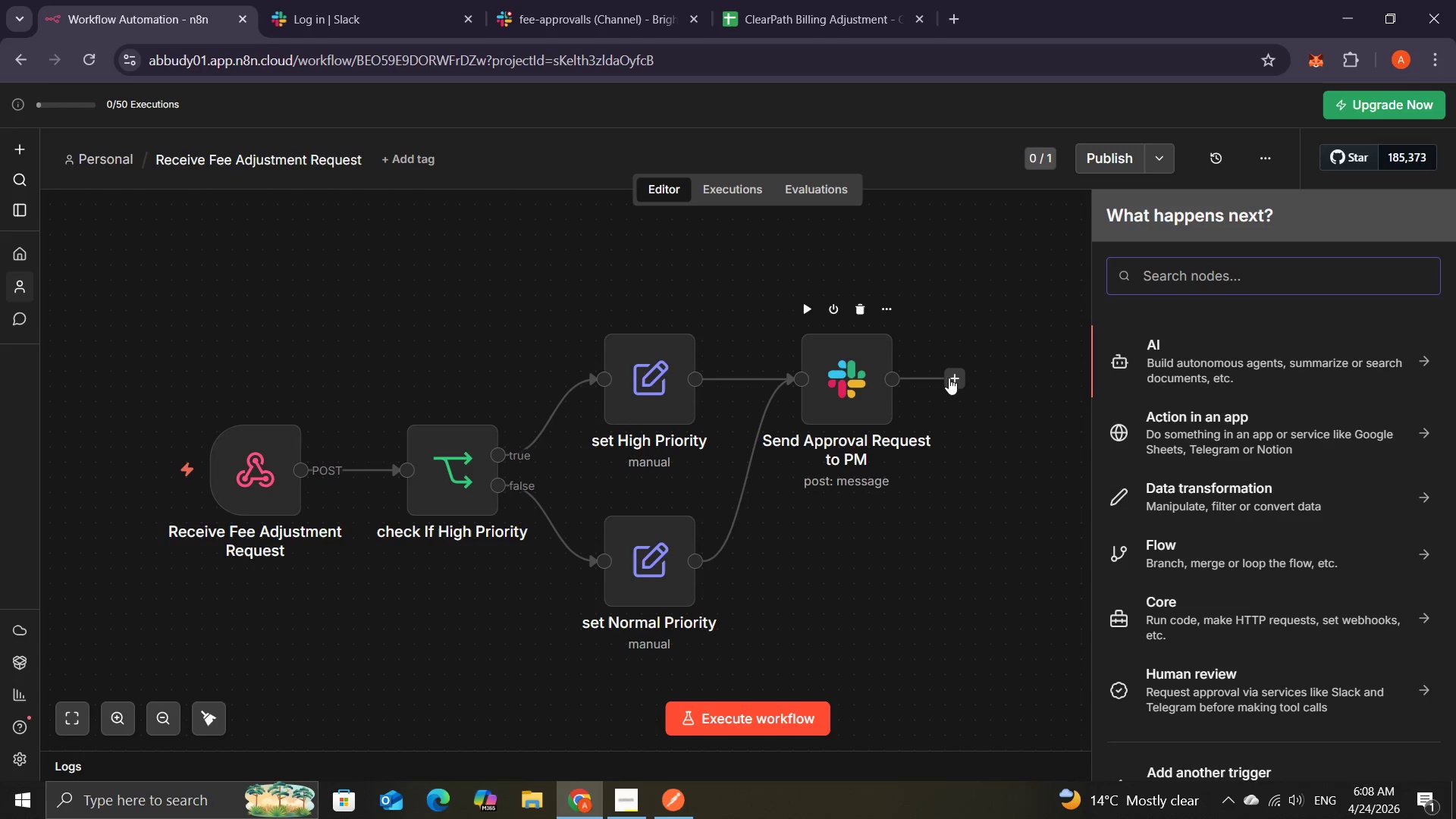 
mouse_move([953, 382])
 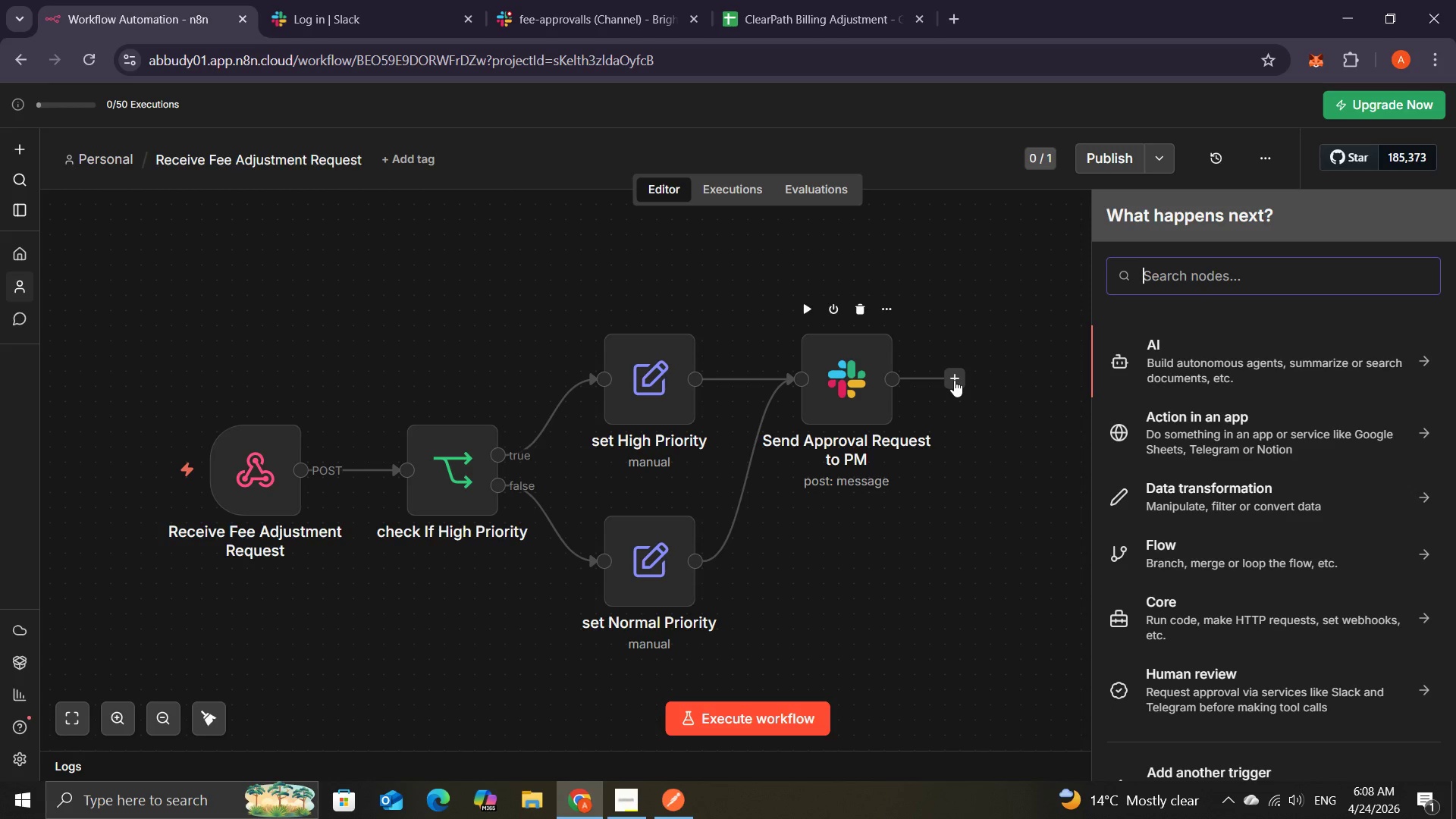 
type(wai)
 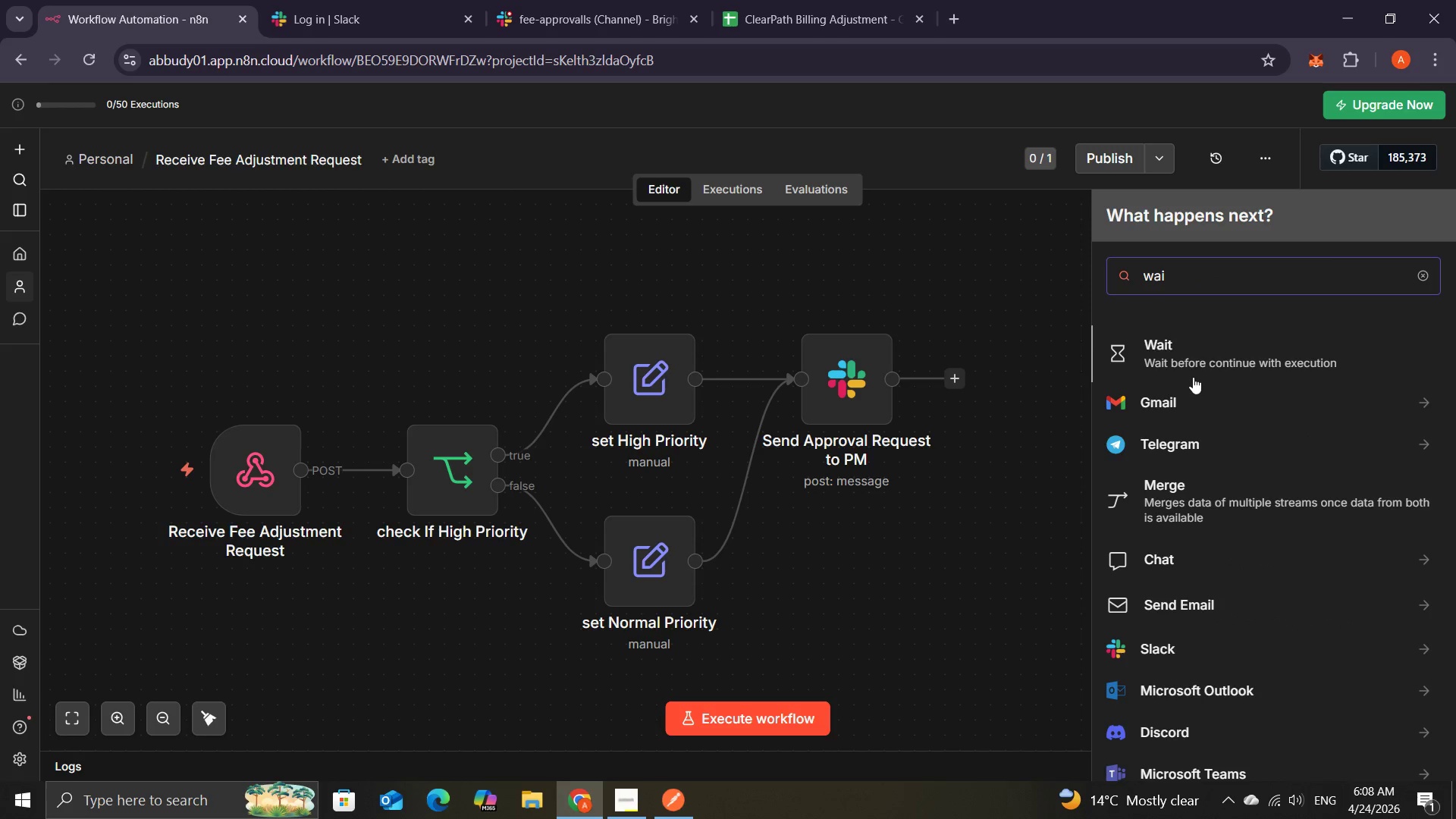 
left_click([1181, 358])
 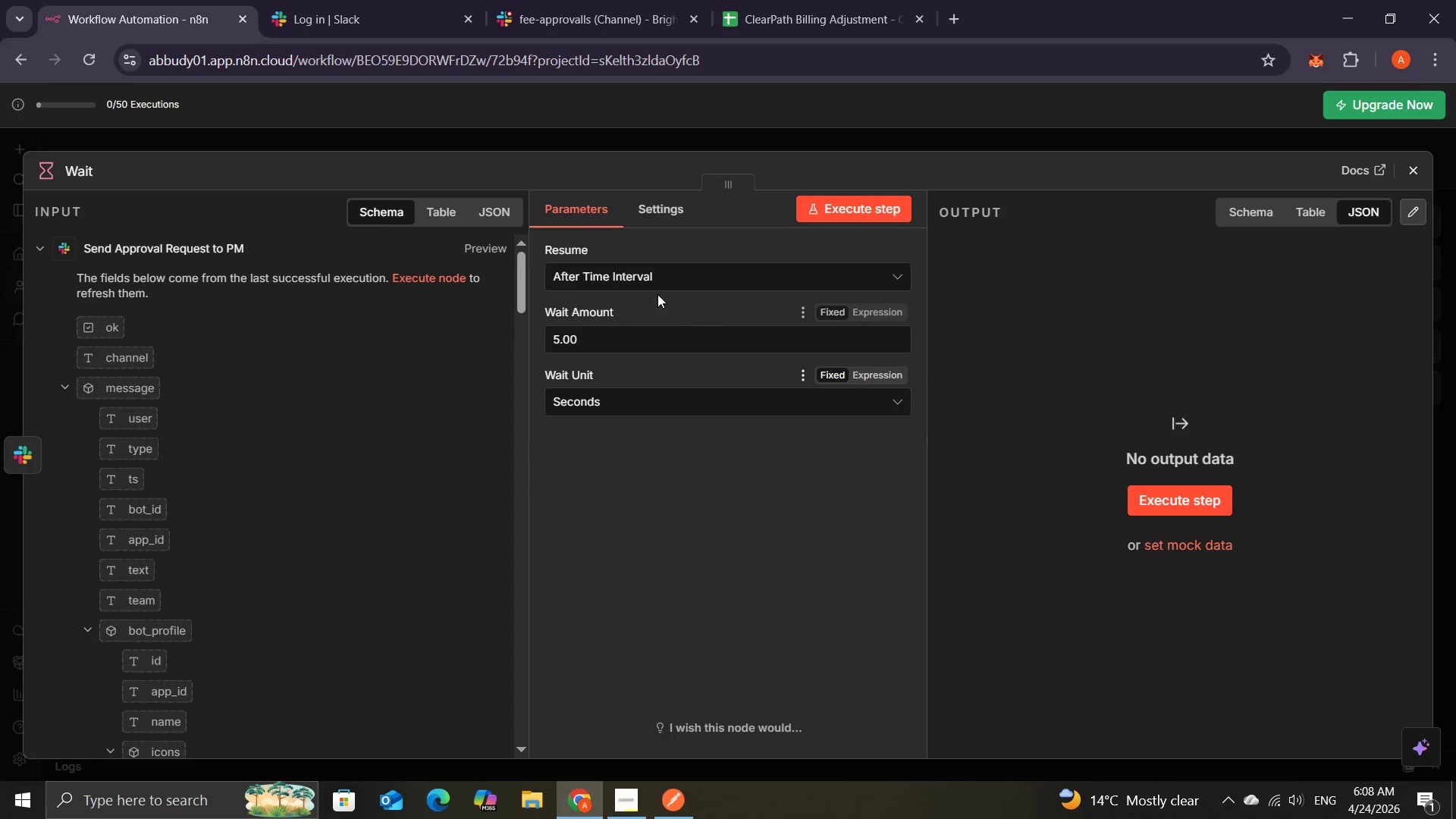 
wait(10.48)
 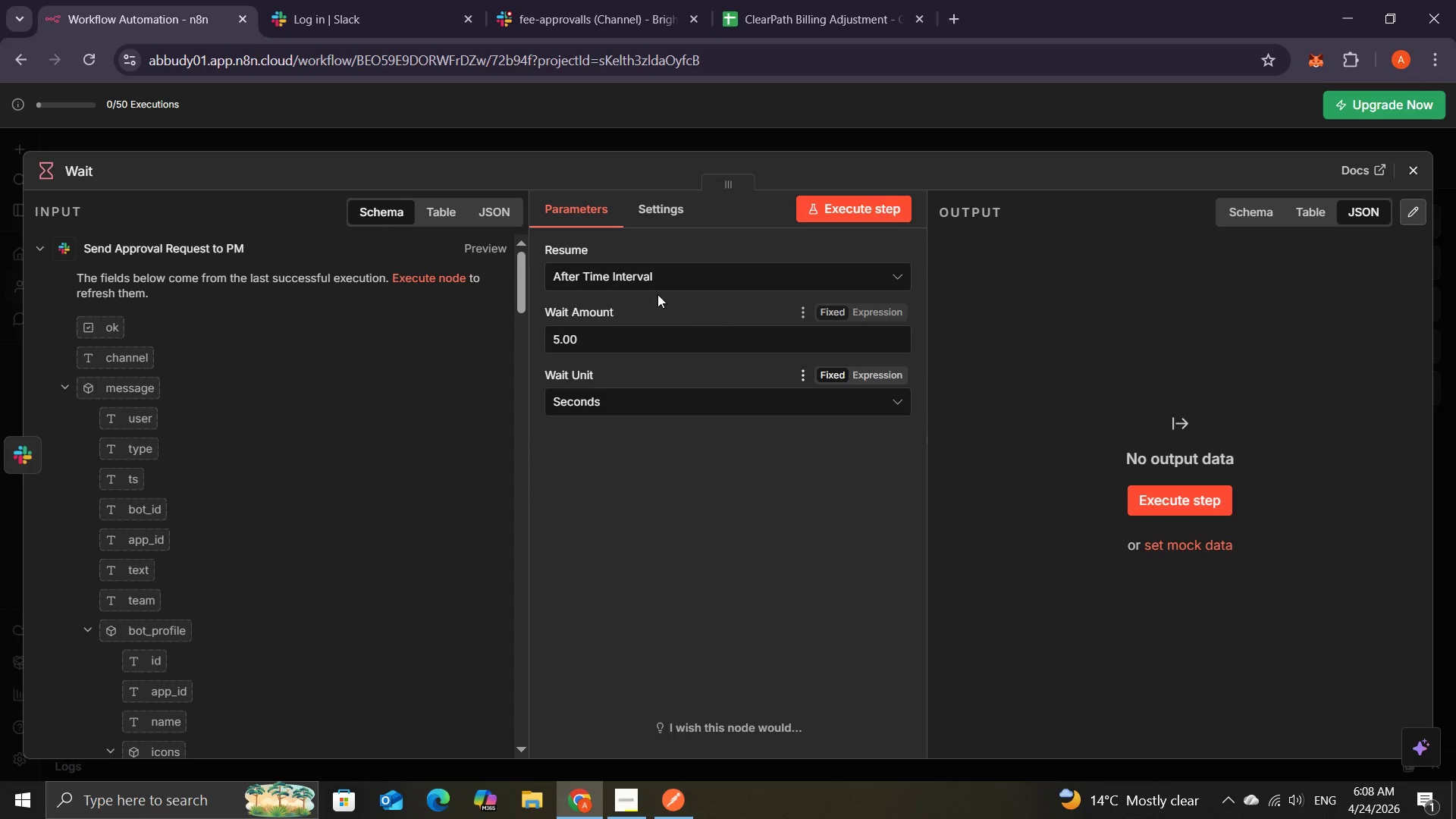 
left_click([686, 281])
 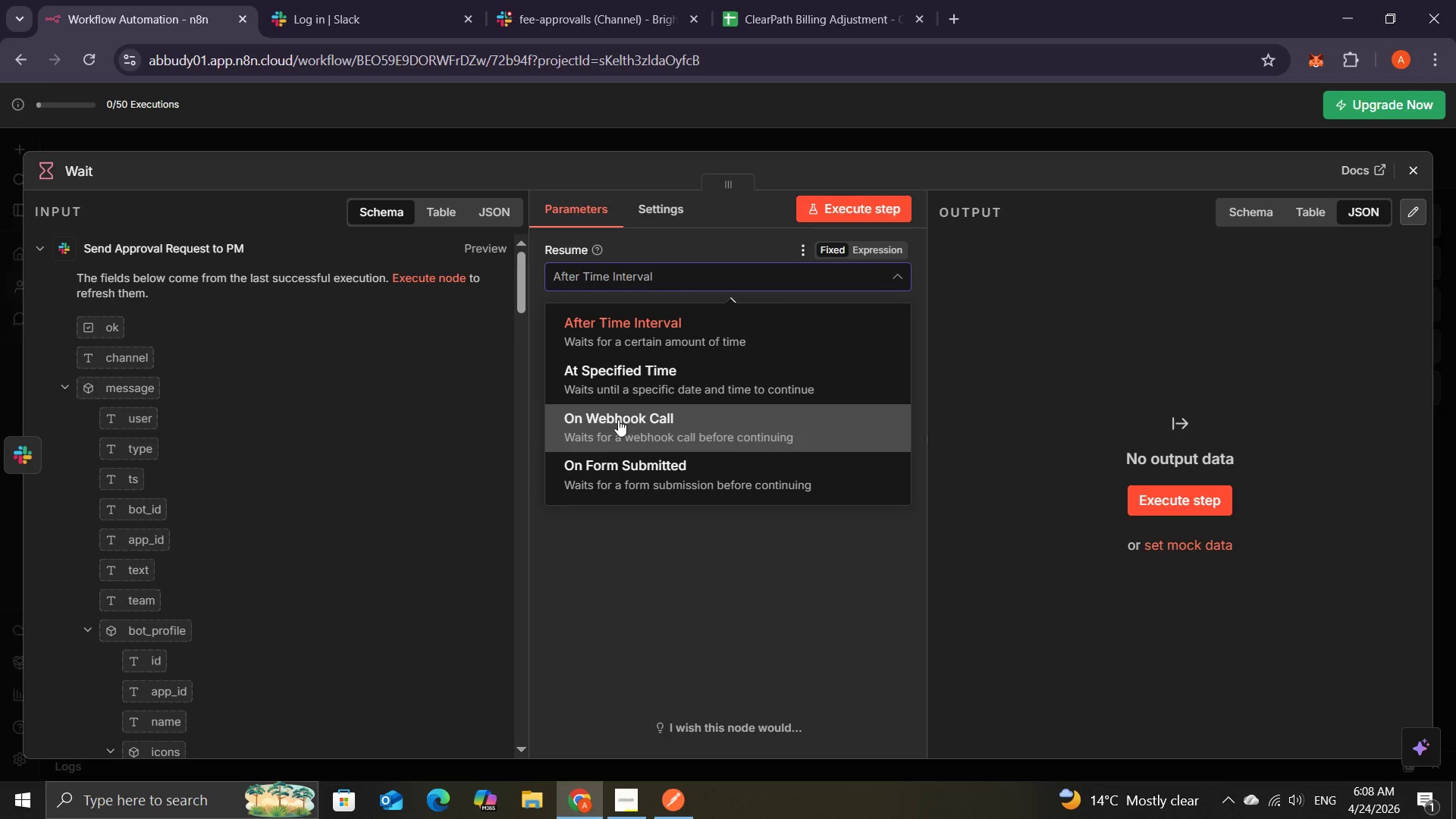 
left_click([617, 421])
 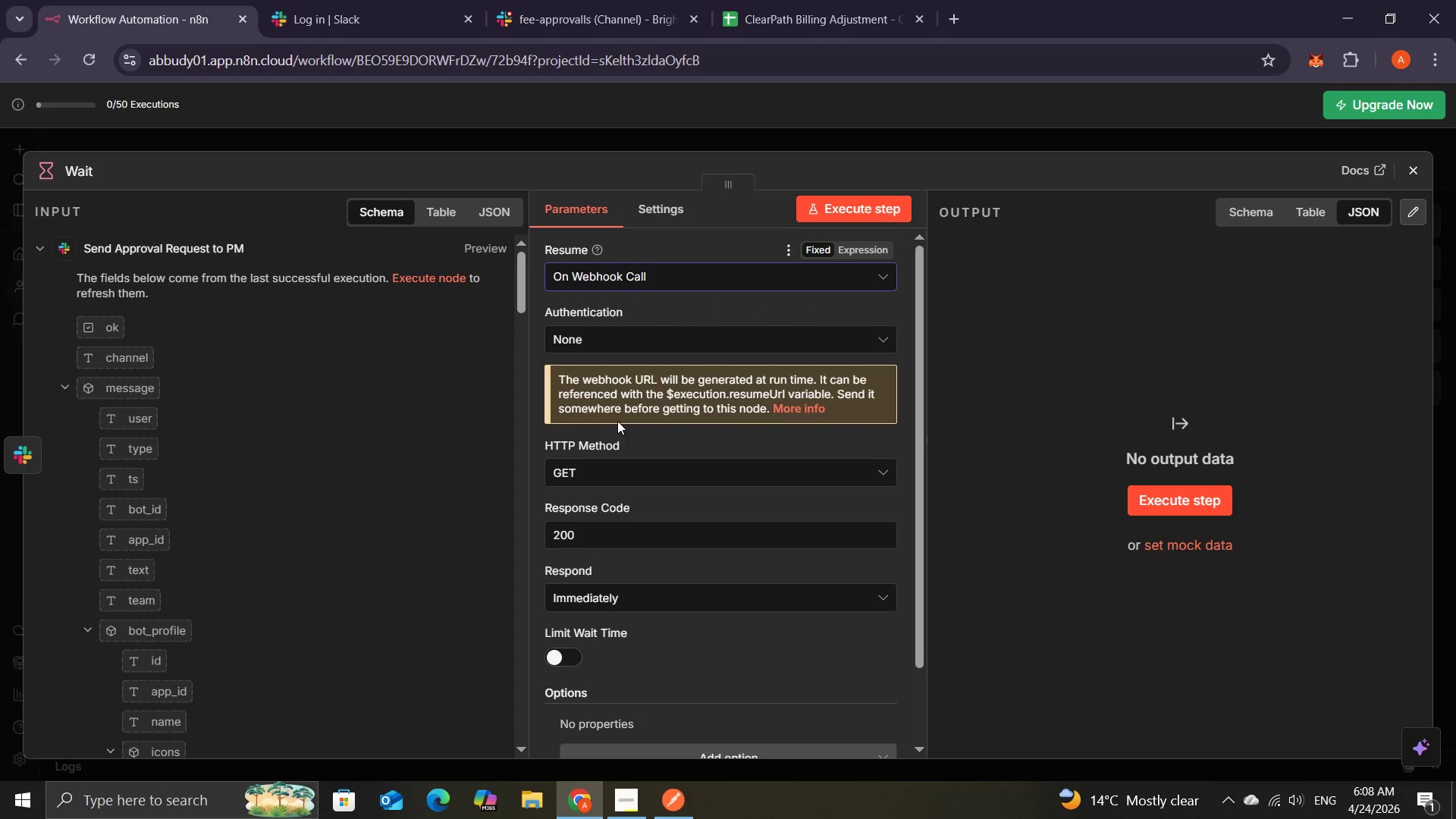 
mouse_move([638, 481])
 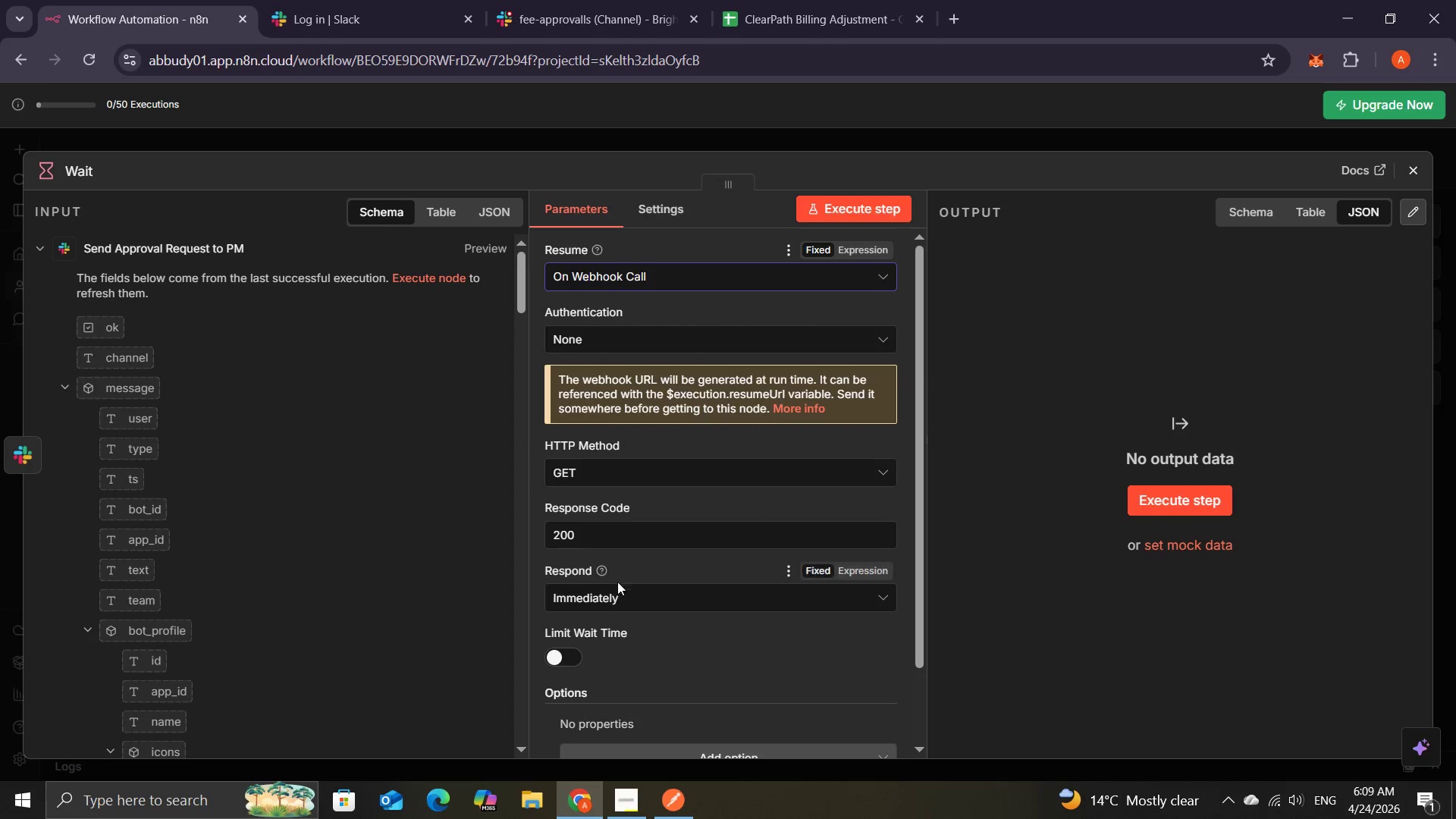 
mouse_move([631, 576])
 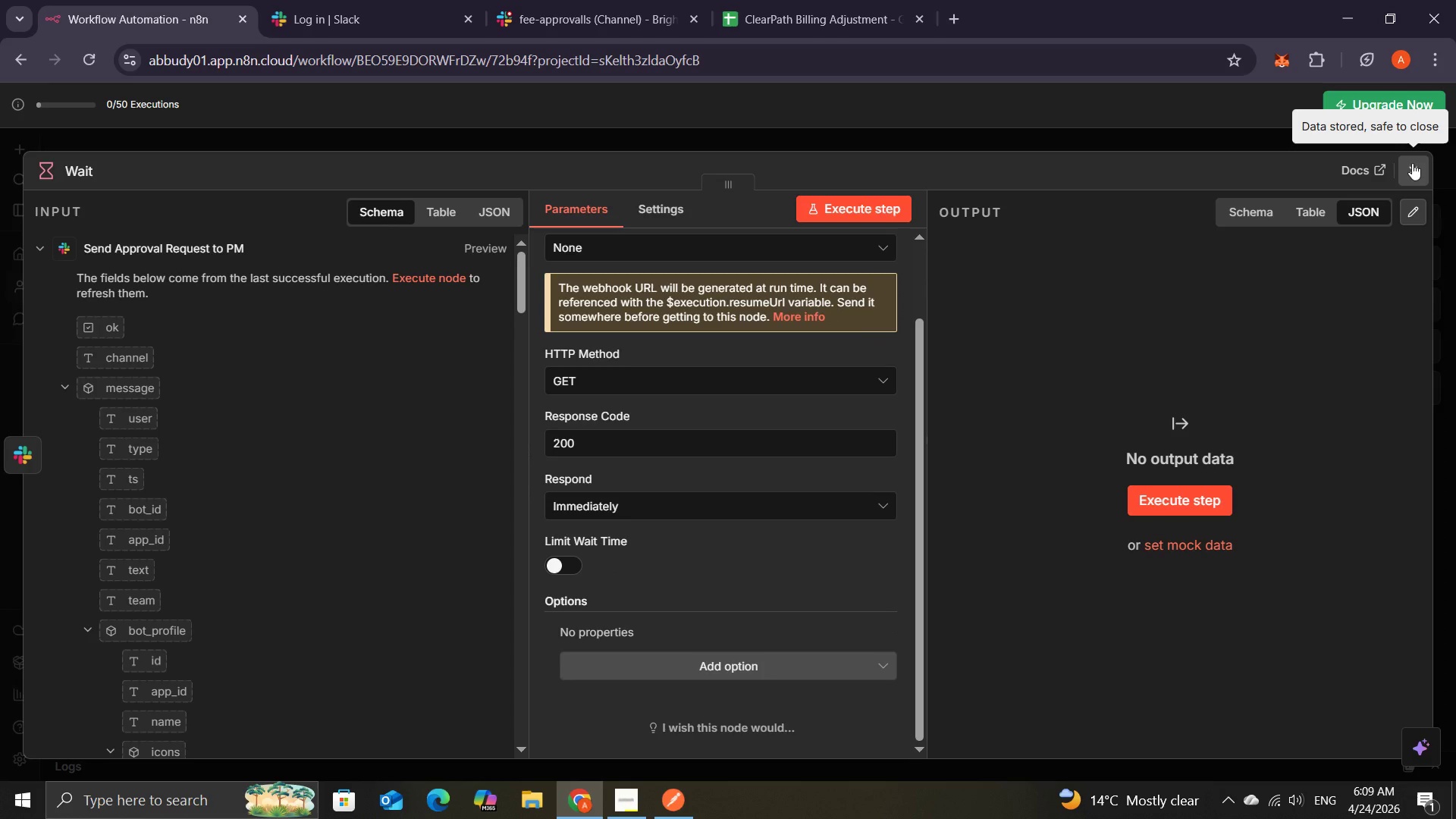 
wait(11.24)
 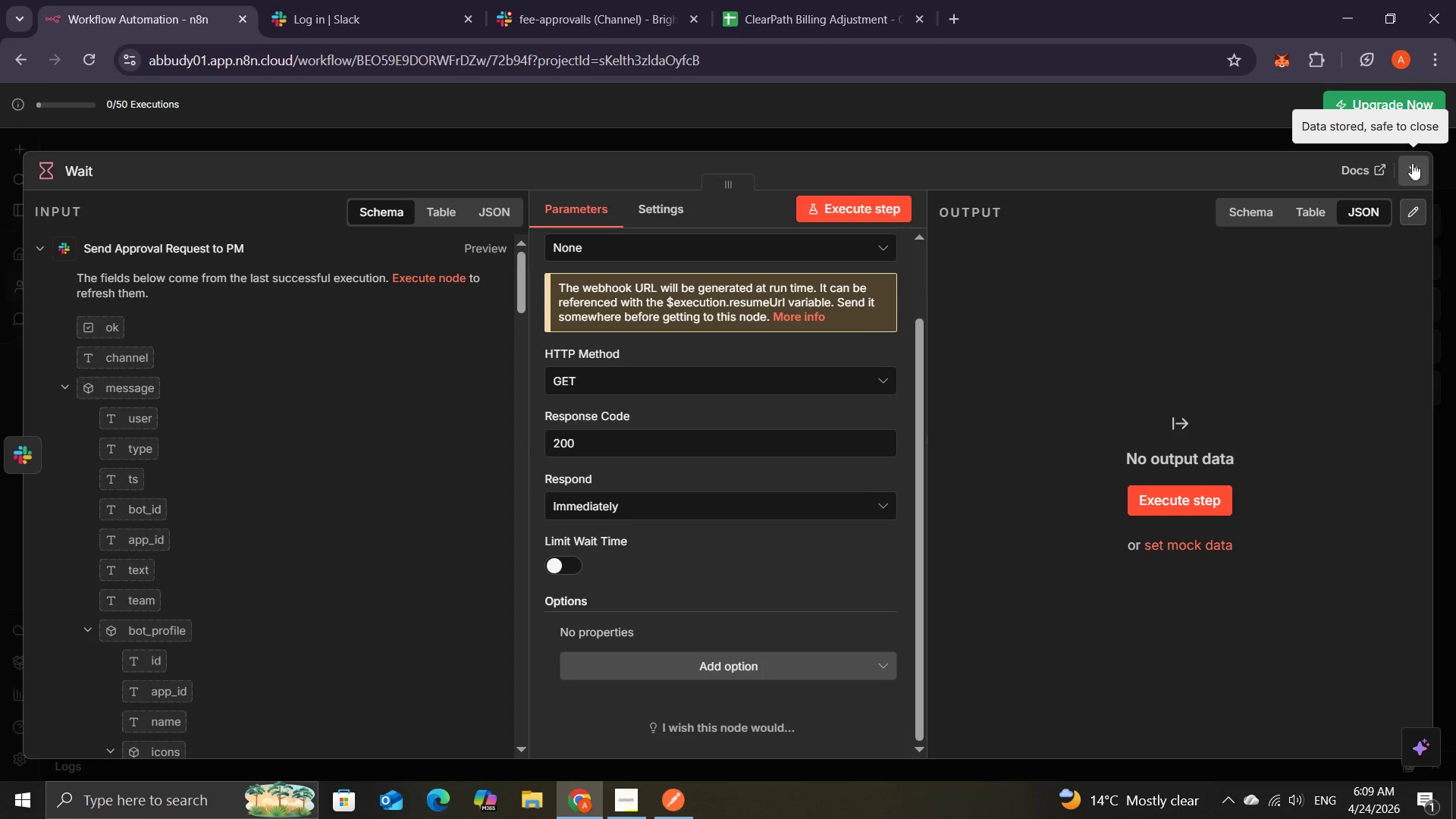 
left_click([1412, 163])
 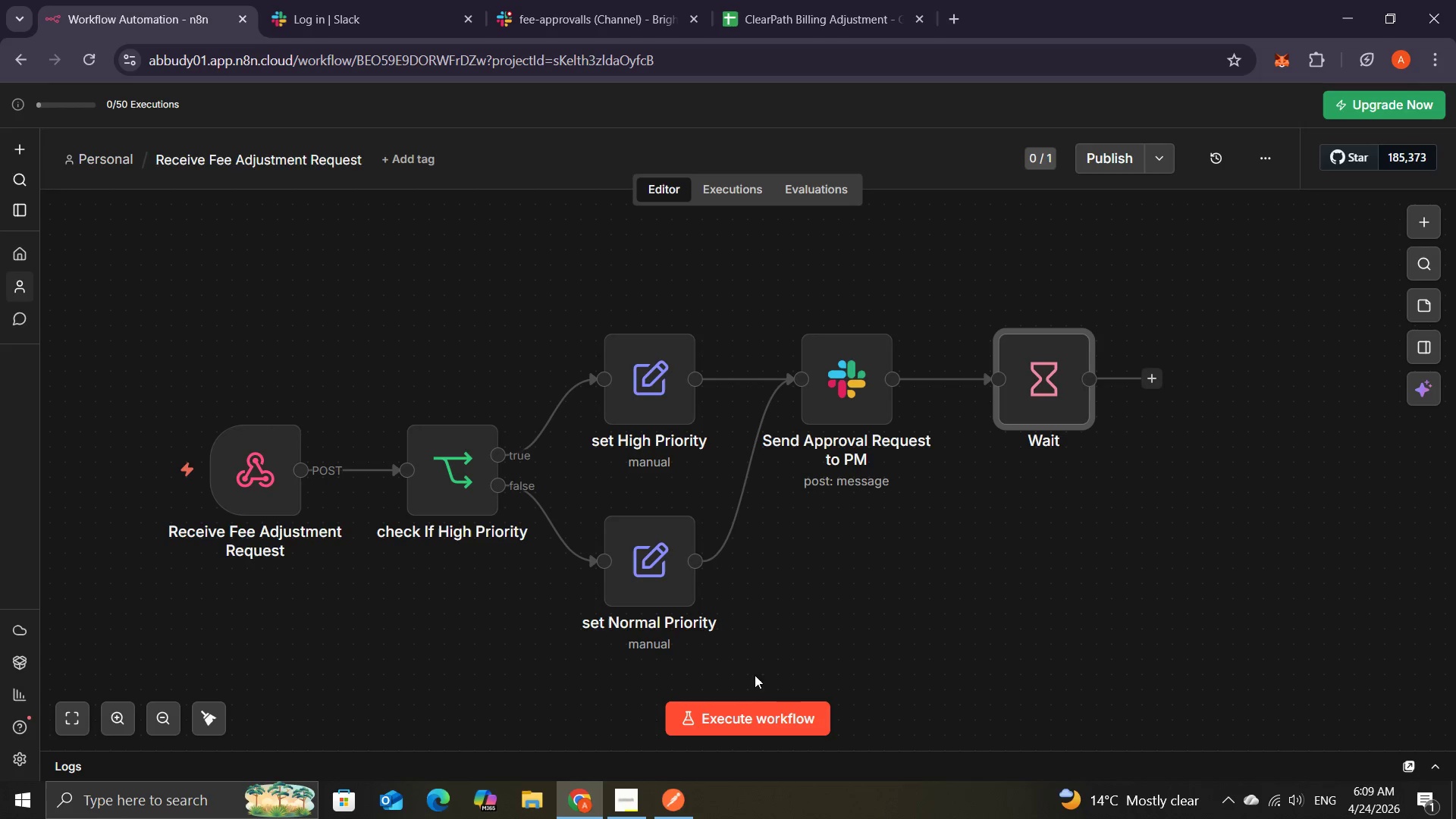 
left_click([727, 719])
 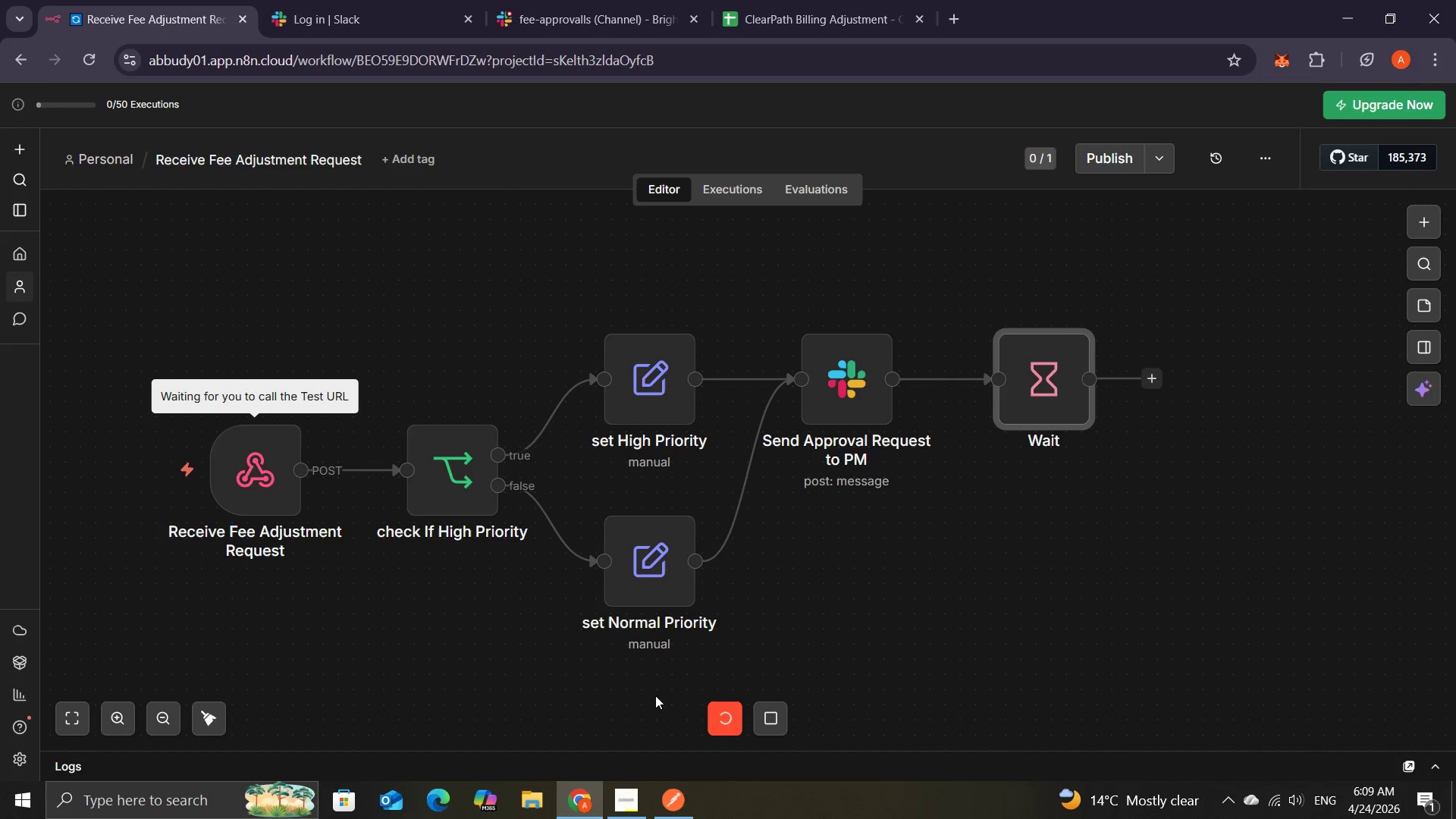 
wait(6.64)
 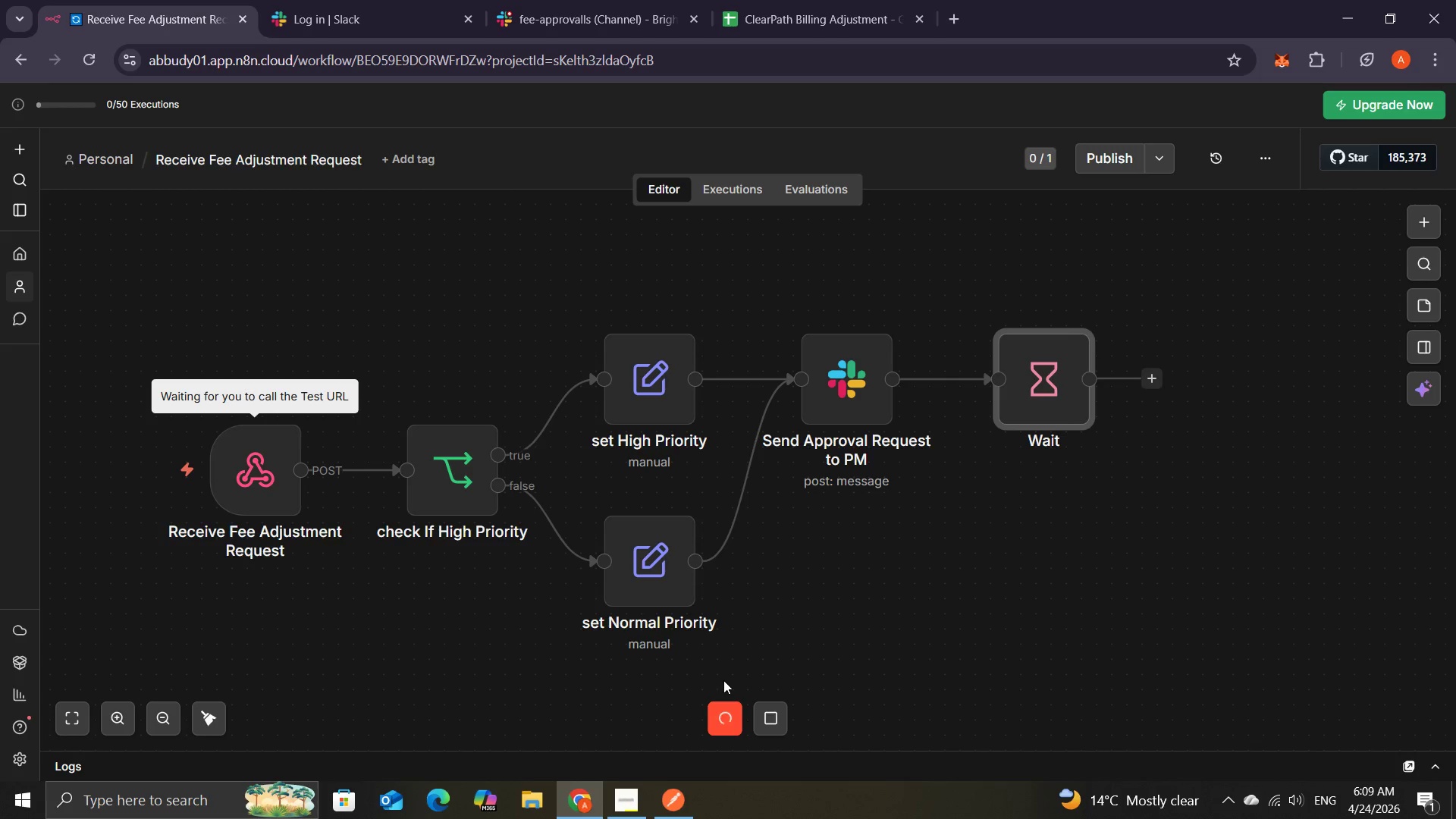 
left_click([657, 800])
 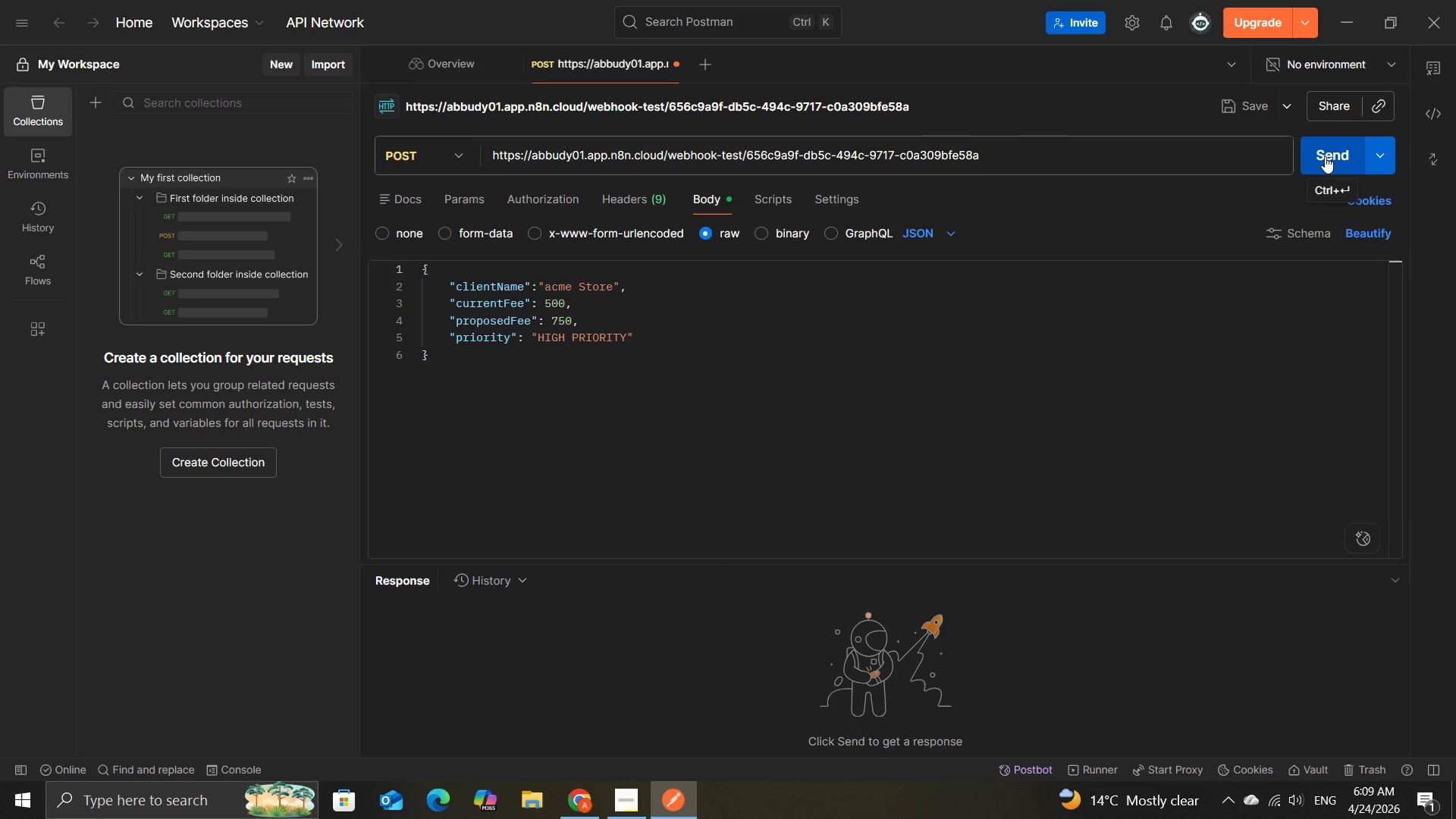 
left_click([1325, 156])
 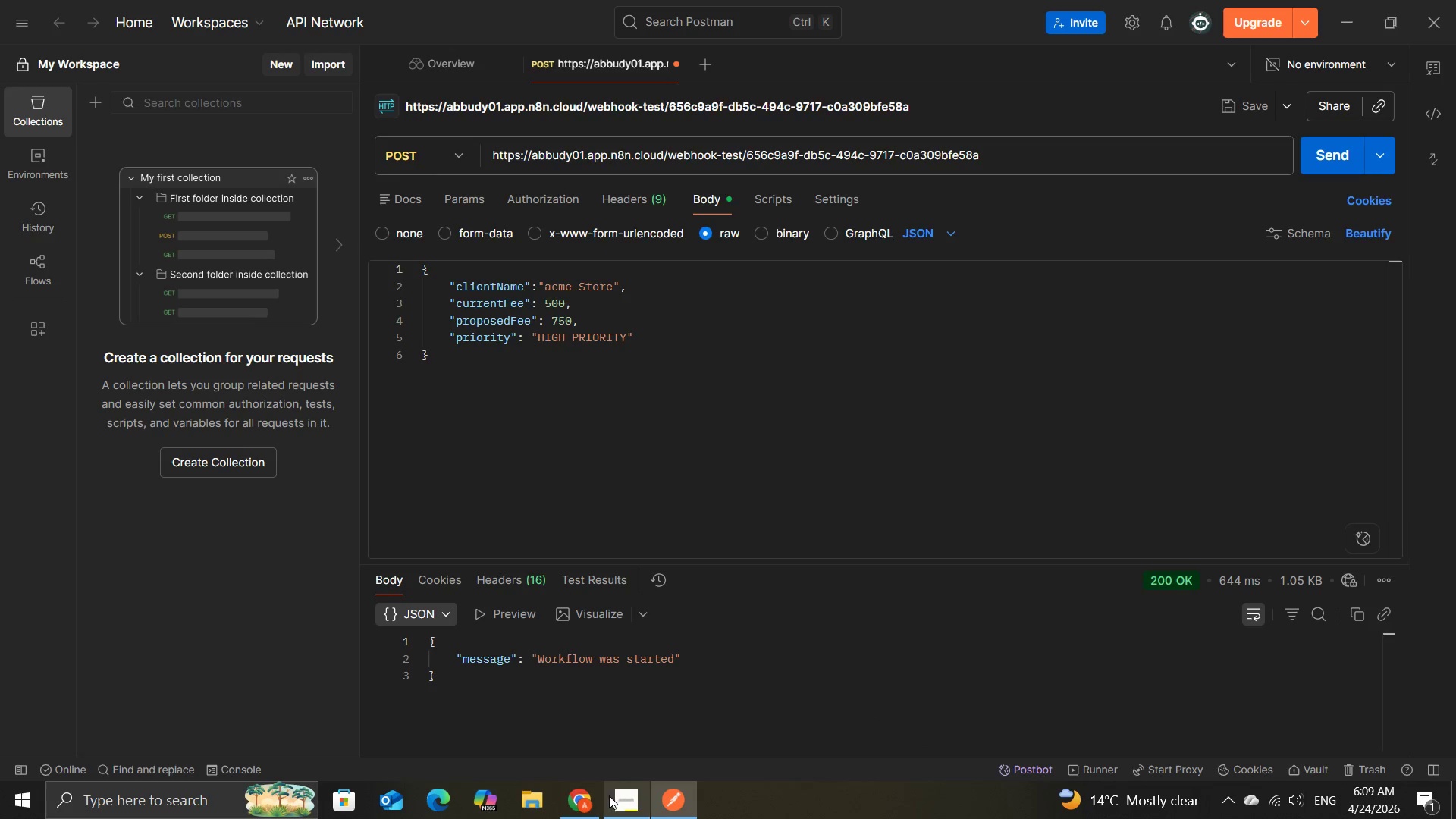 
wait(6.36)
 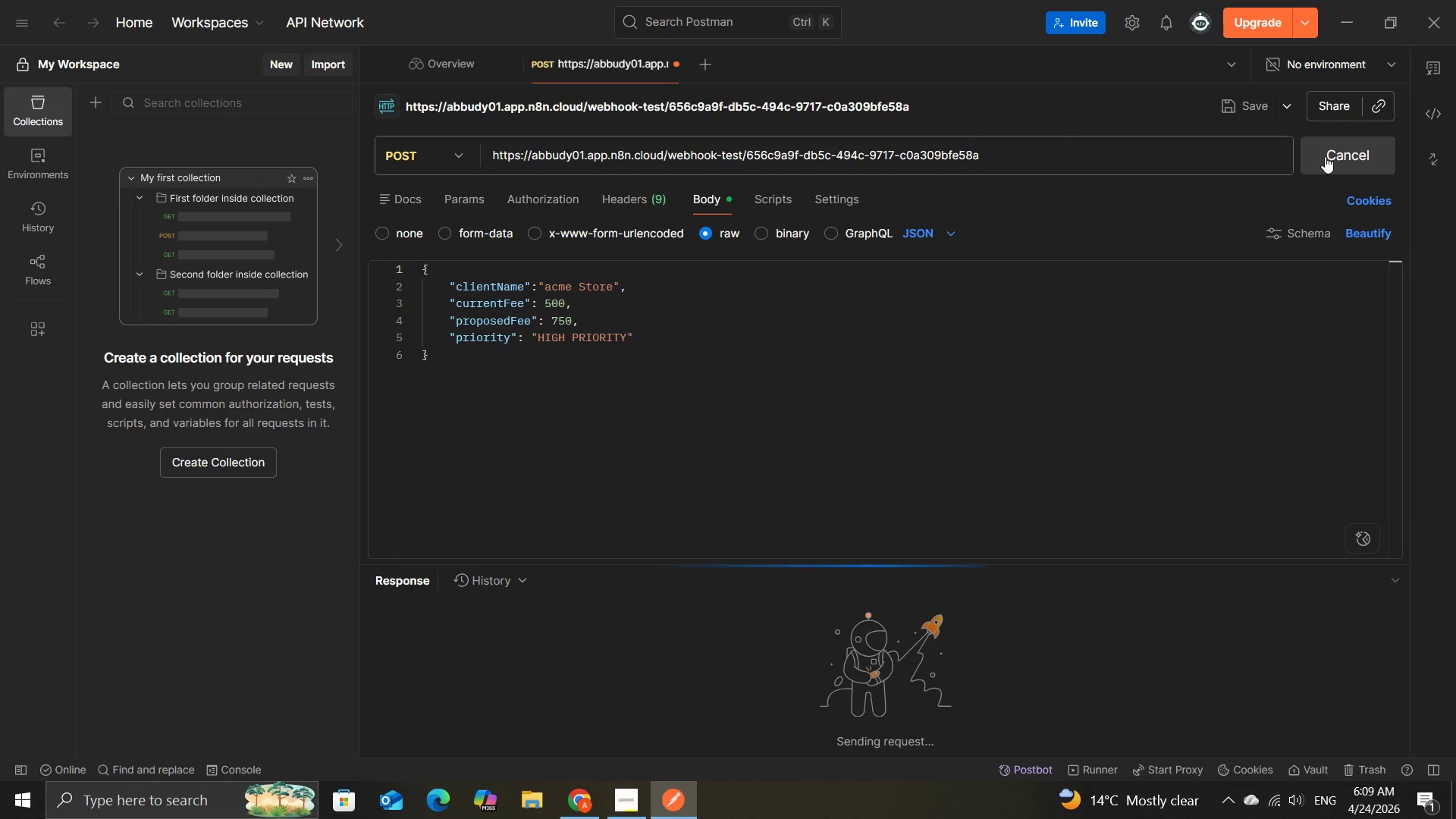 
left_click([587, 733])
 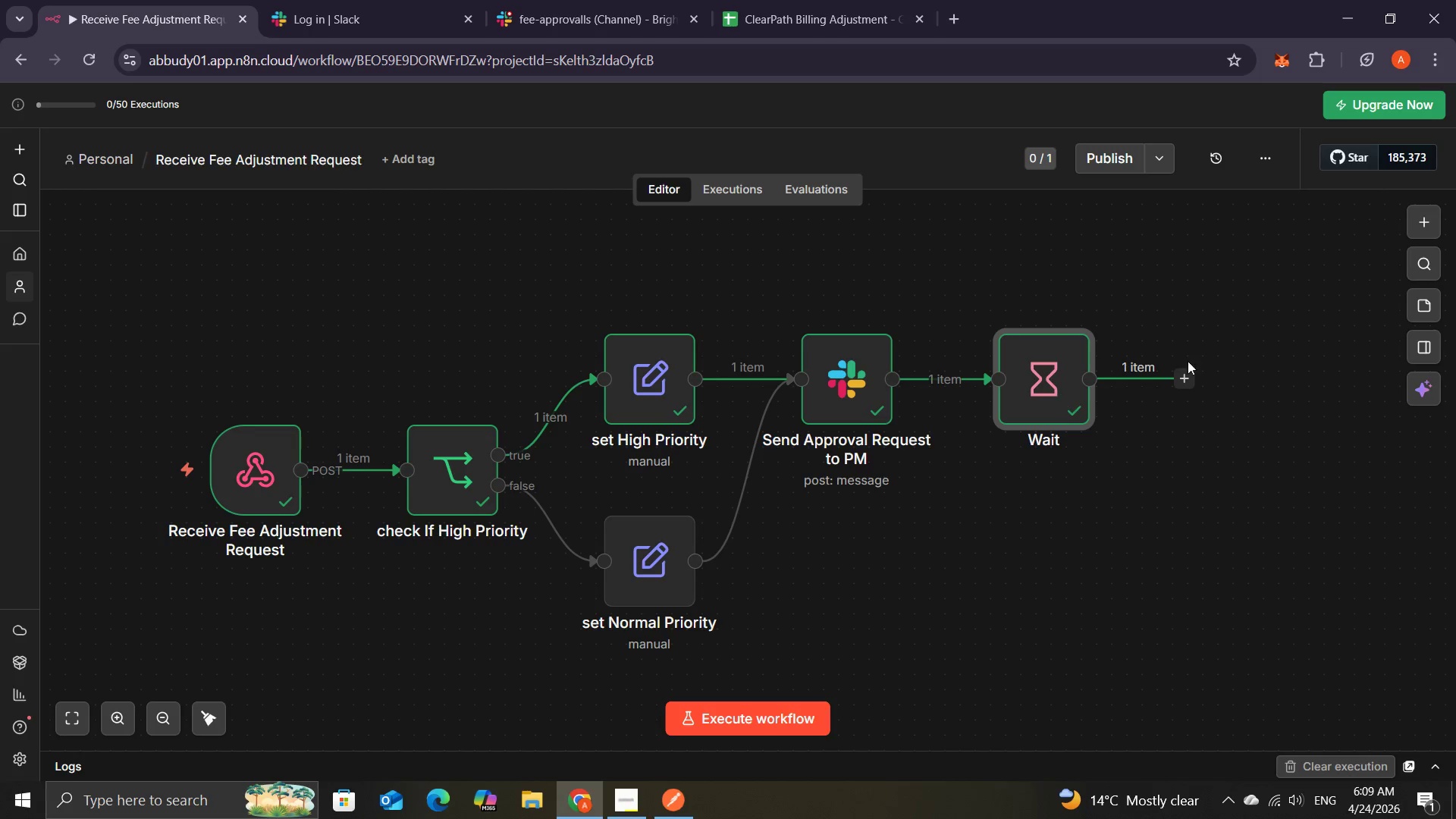 
wait(11.62)
 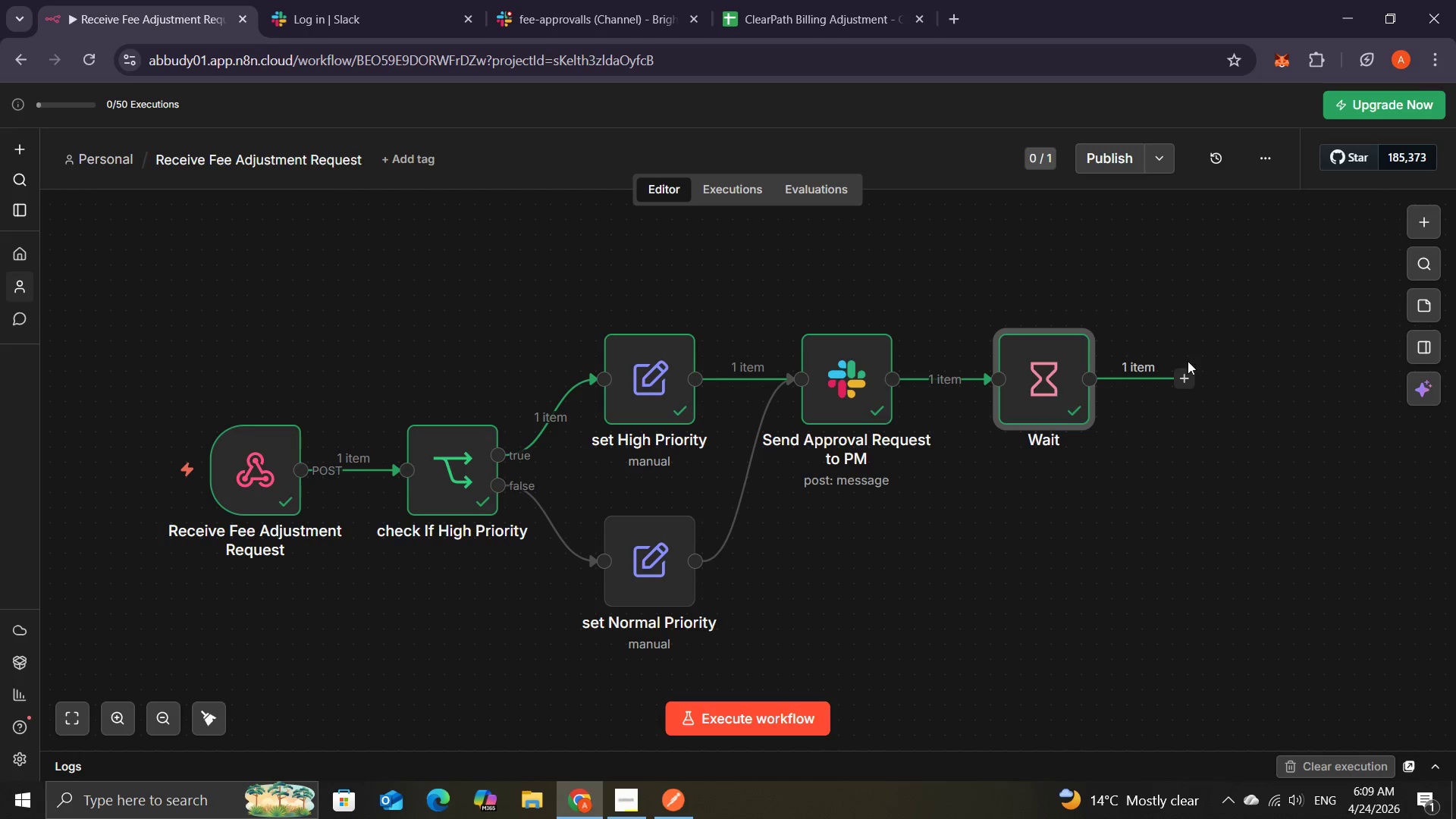 
left_click([540, 2])
 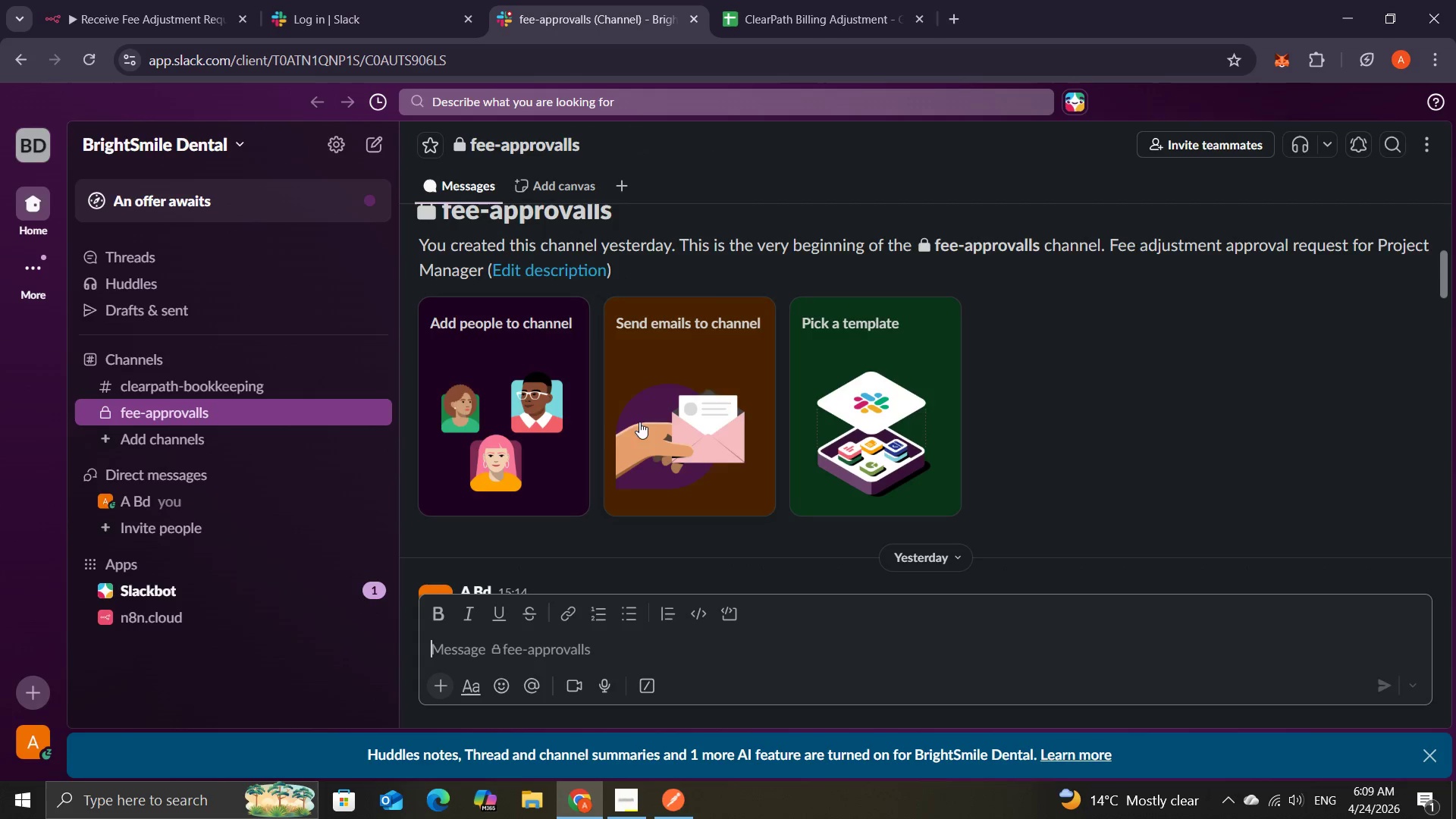 
mouse_move([668, 449])
 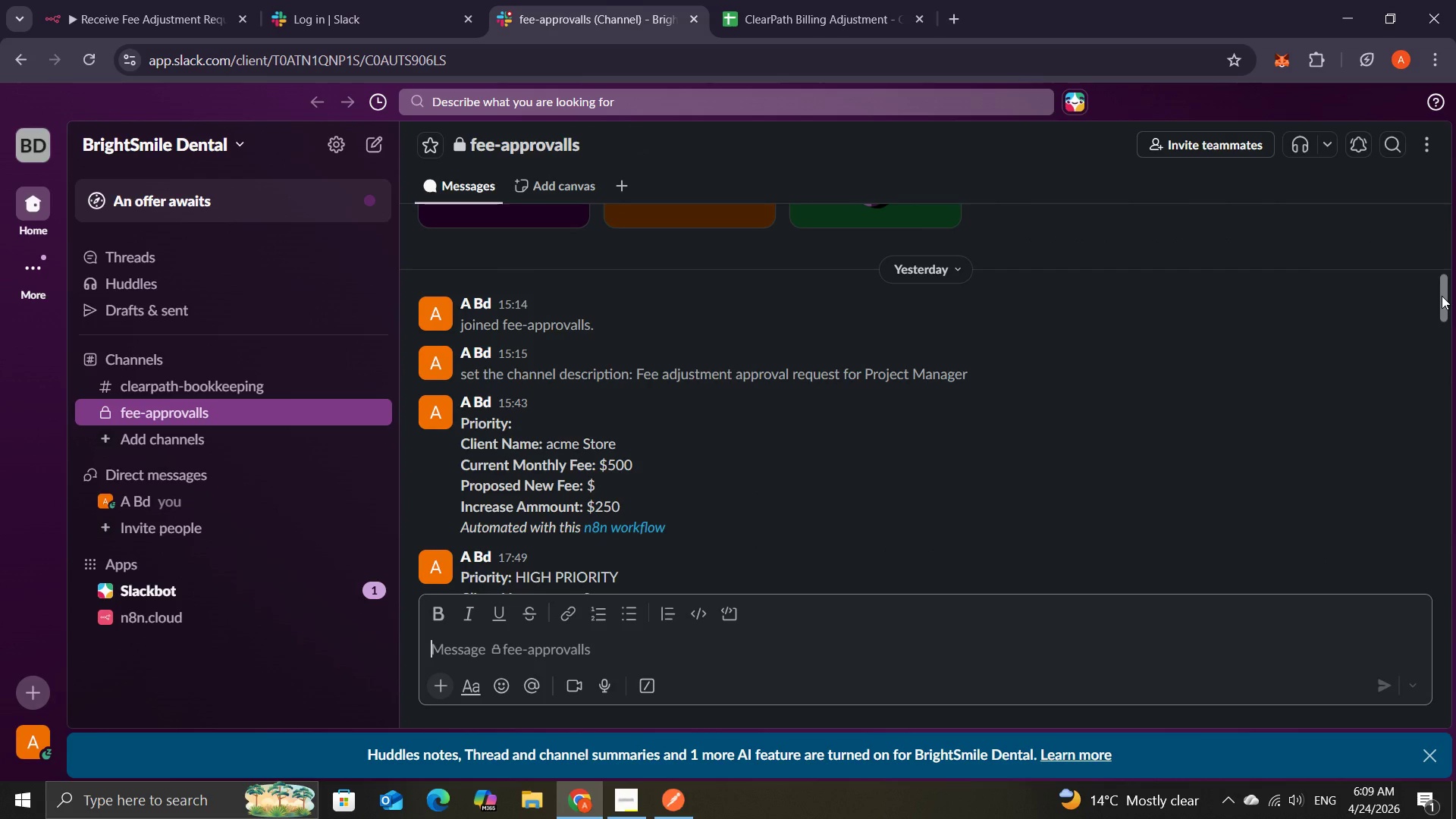 
left_click_drag(start_coordinate=[1442, 296], to_coordinate=[1379, 667])
 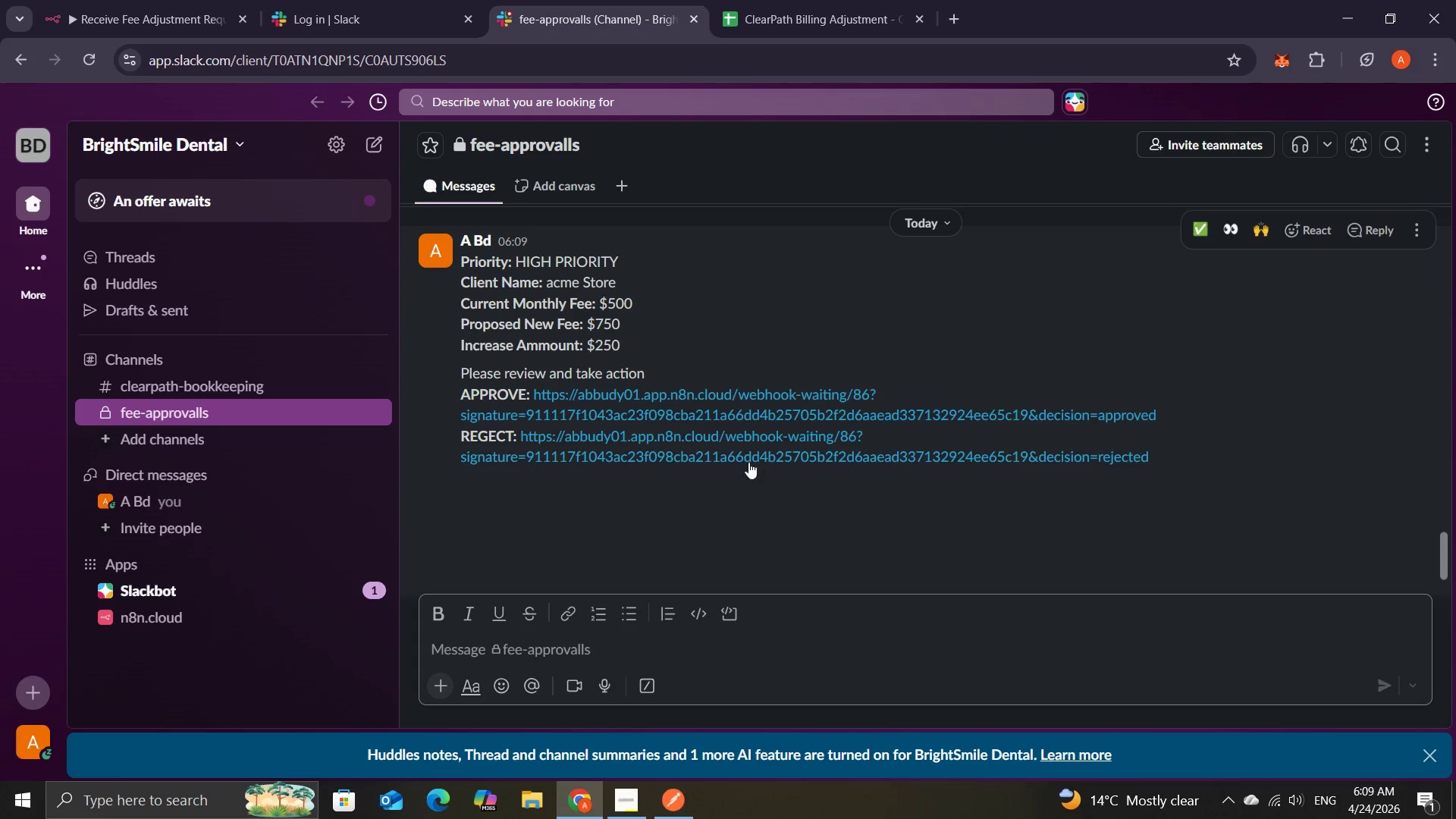 
wait(6.09)
 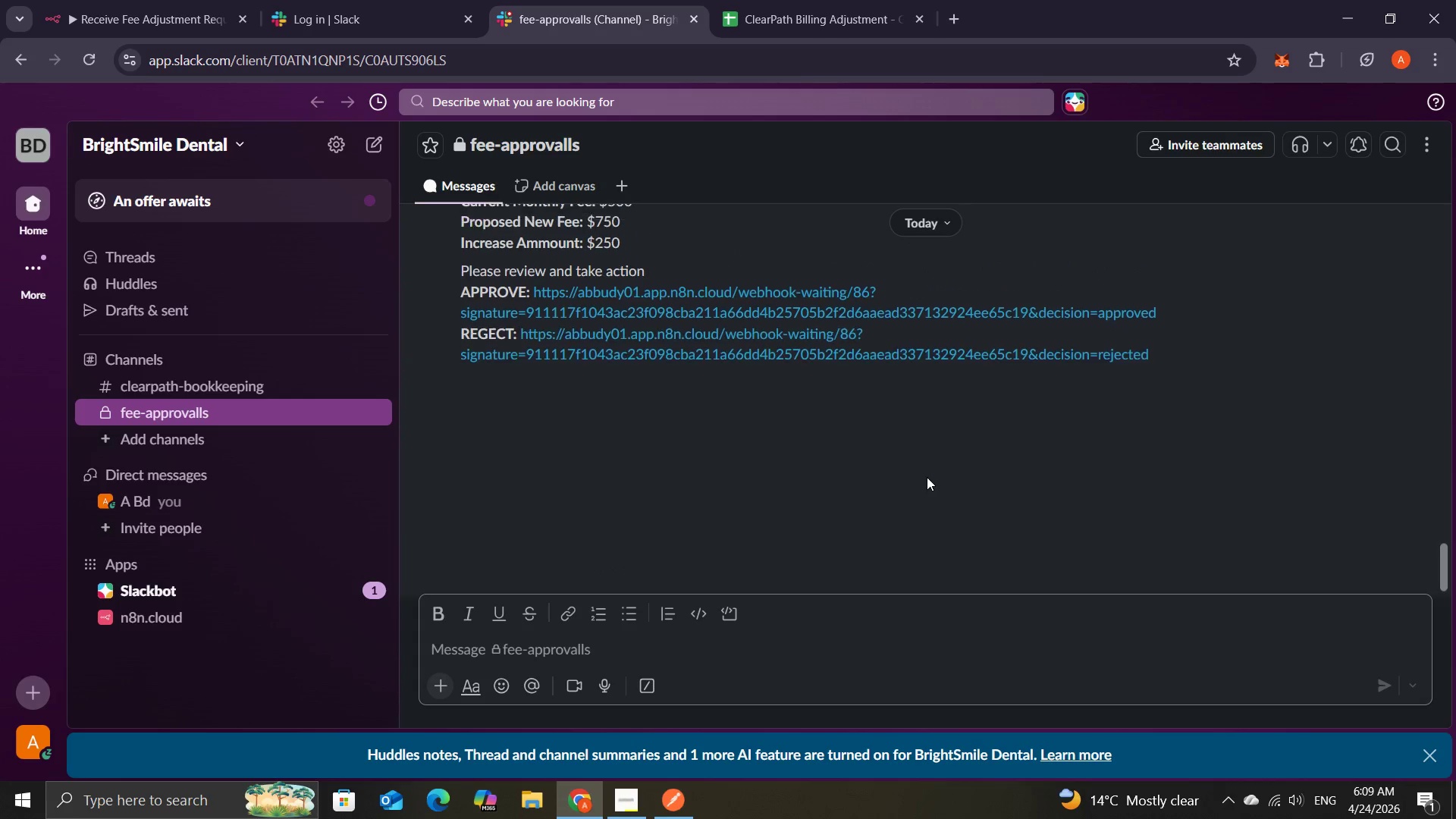 
left_click([664, 410])
 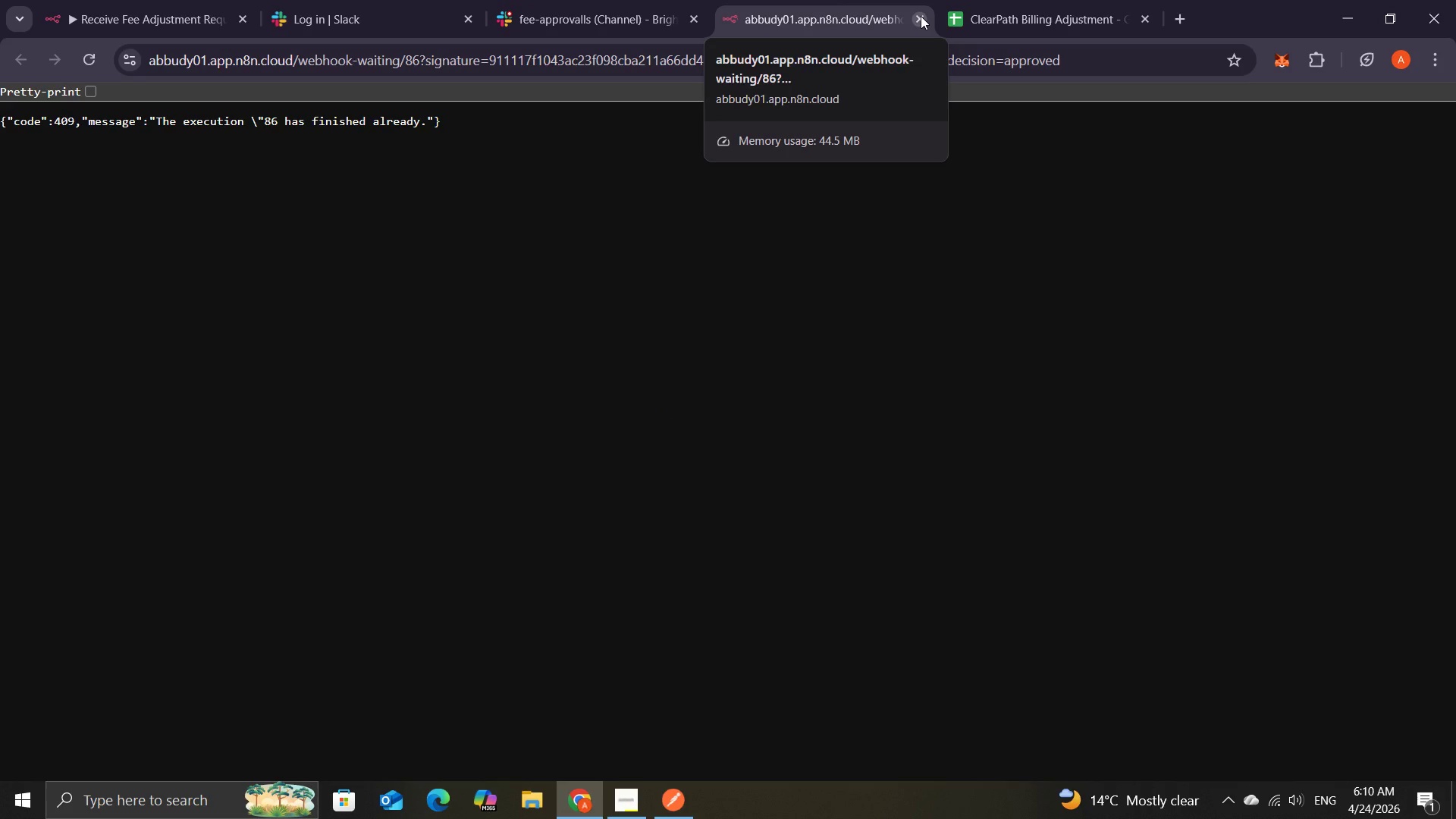 
wait(26.0)
 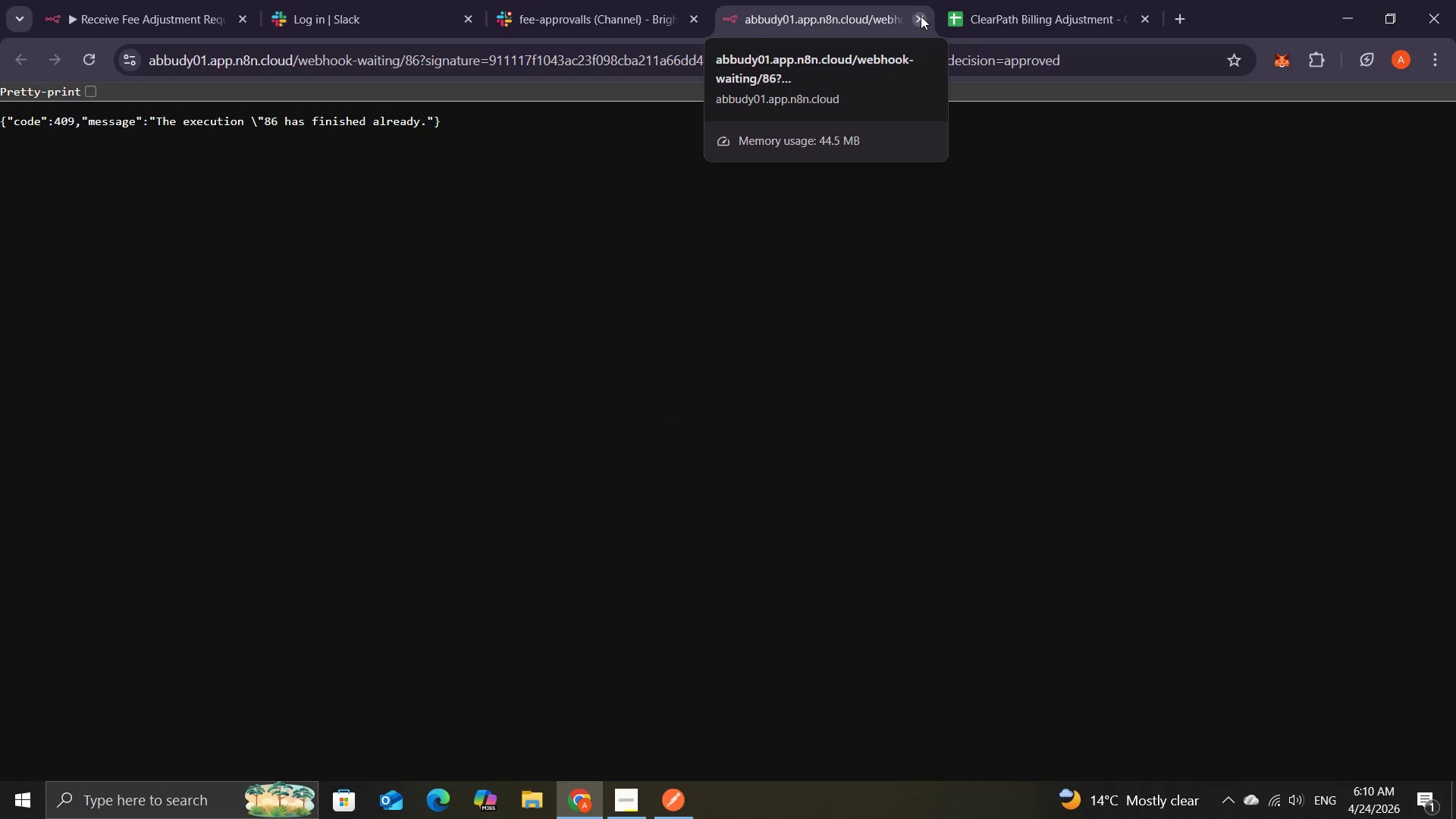 
left_click([921, 16])
 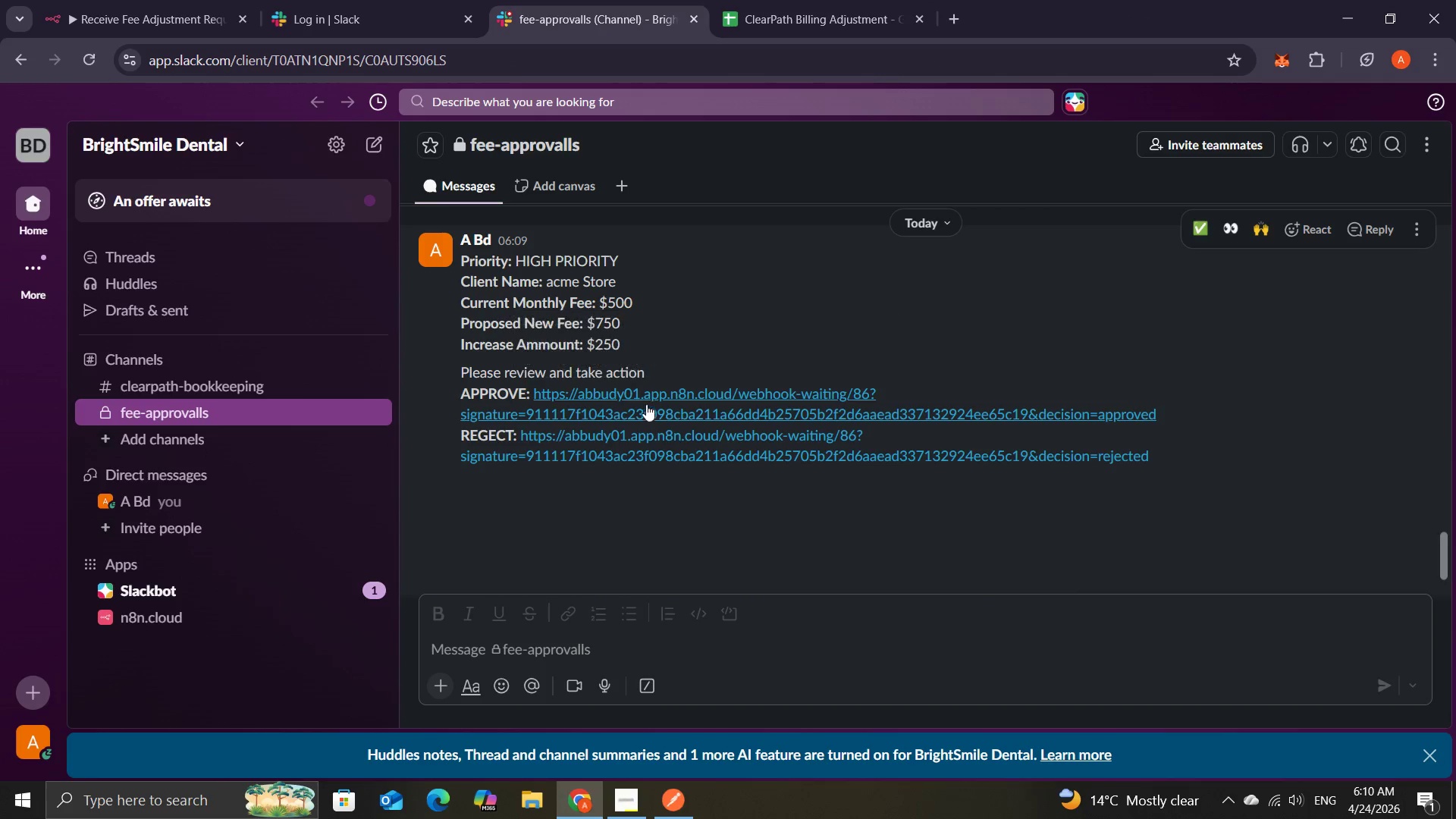 
left_click([645, 397])
 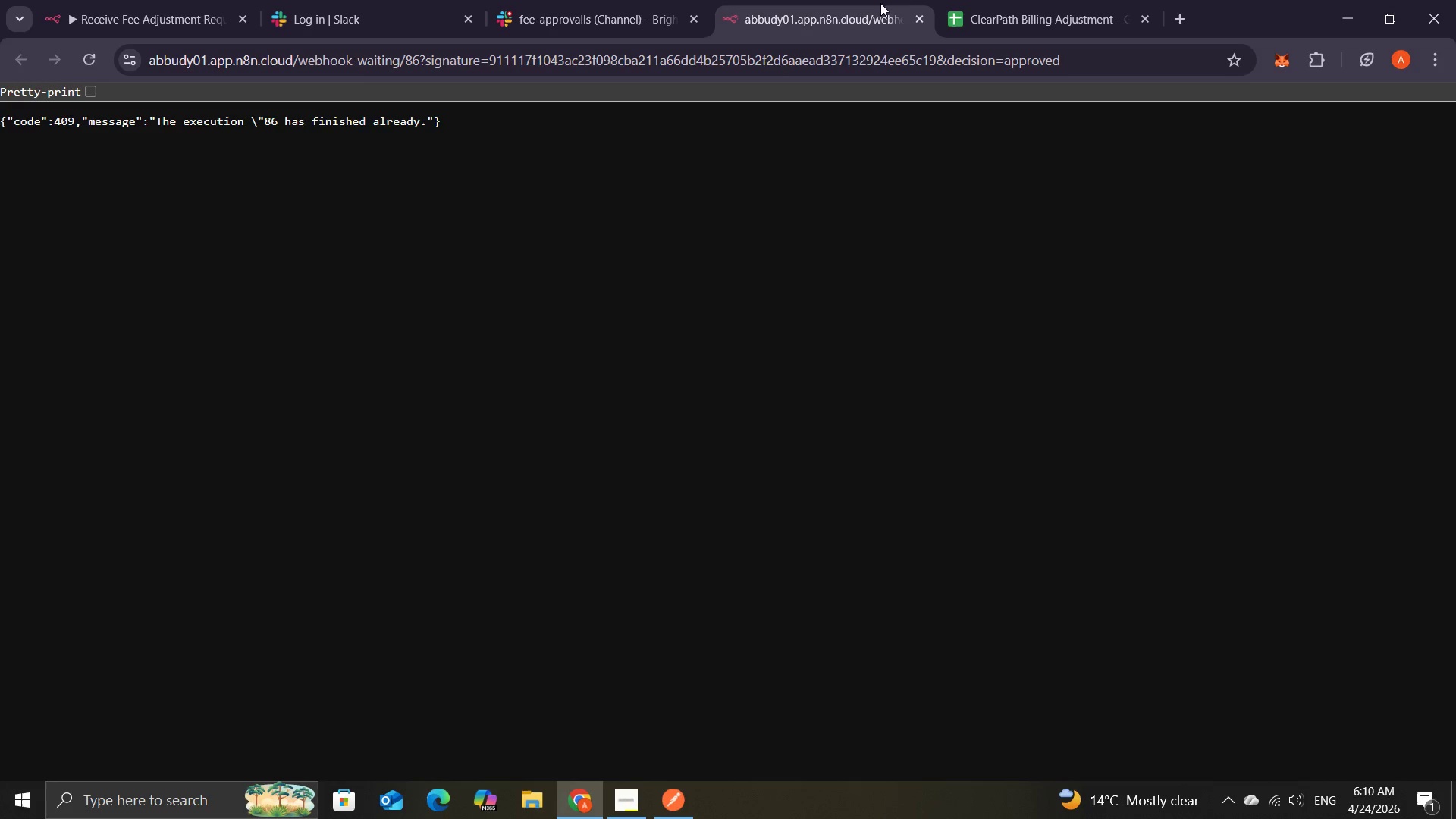 
left_click([916, 14])
 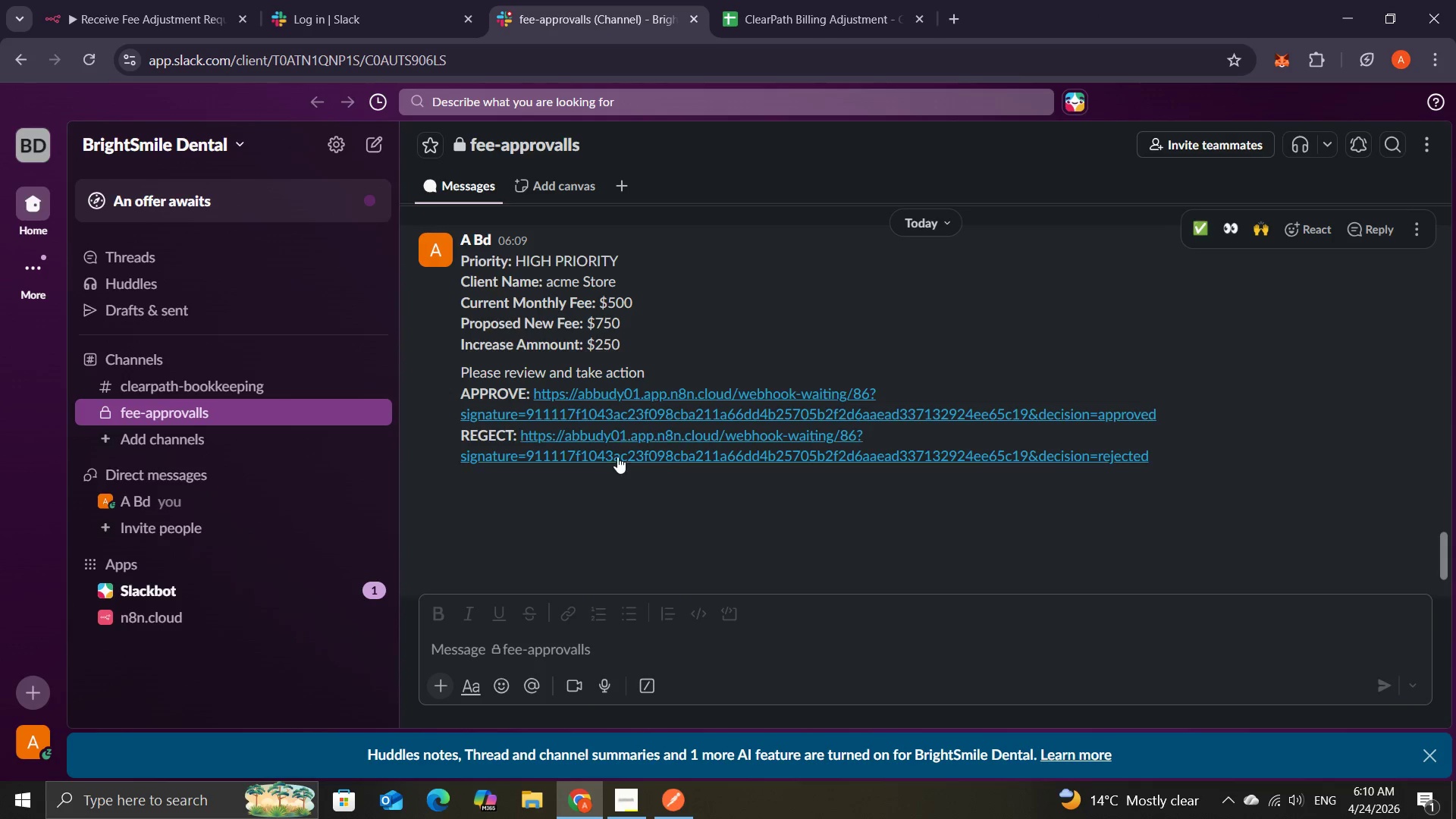 
left_click([617, 450])
 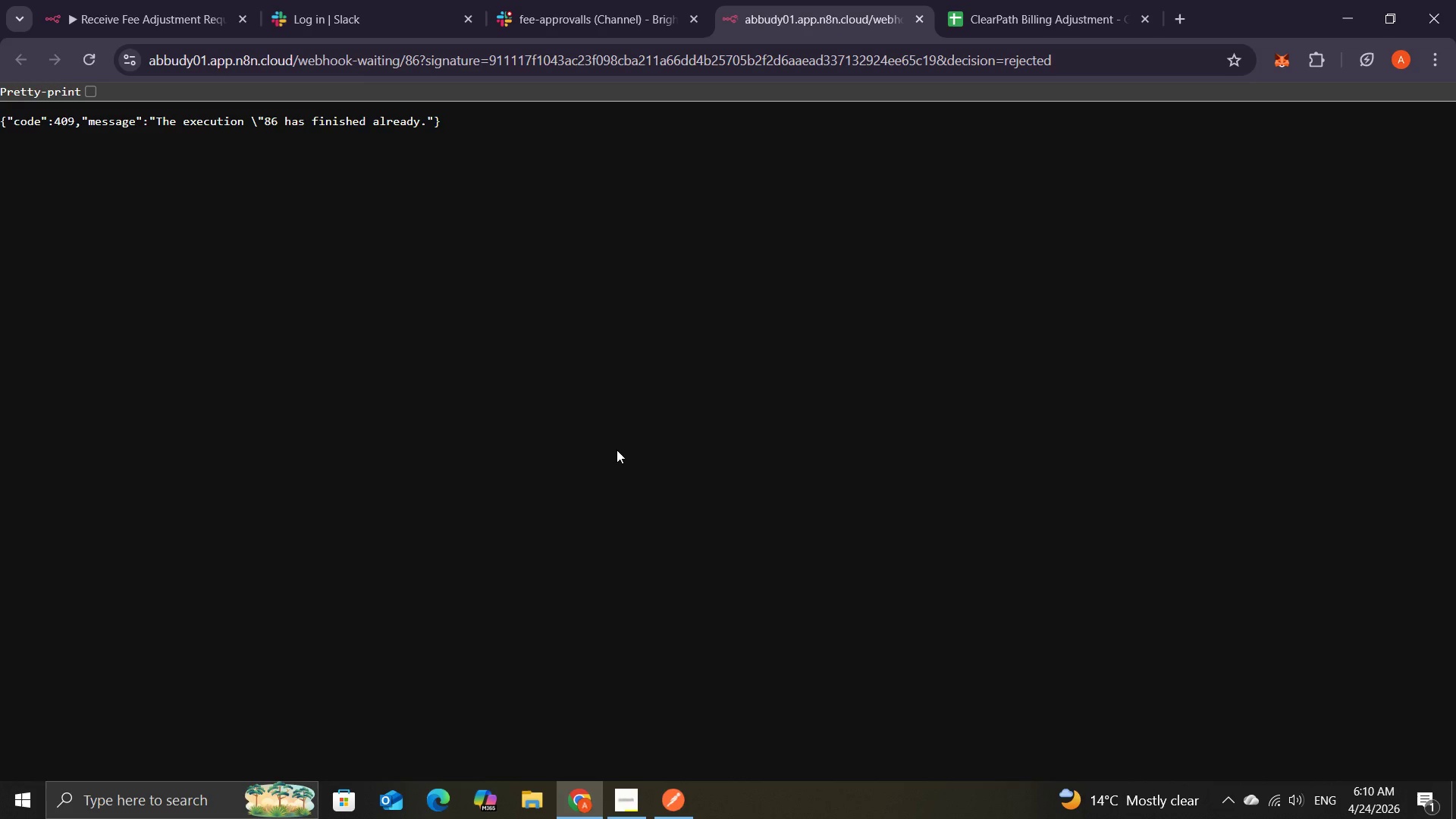 
mouse_move([588, 14])
 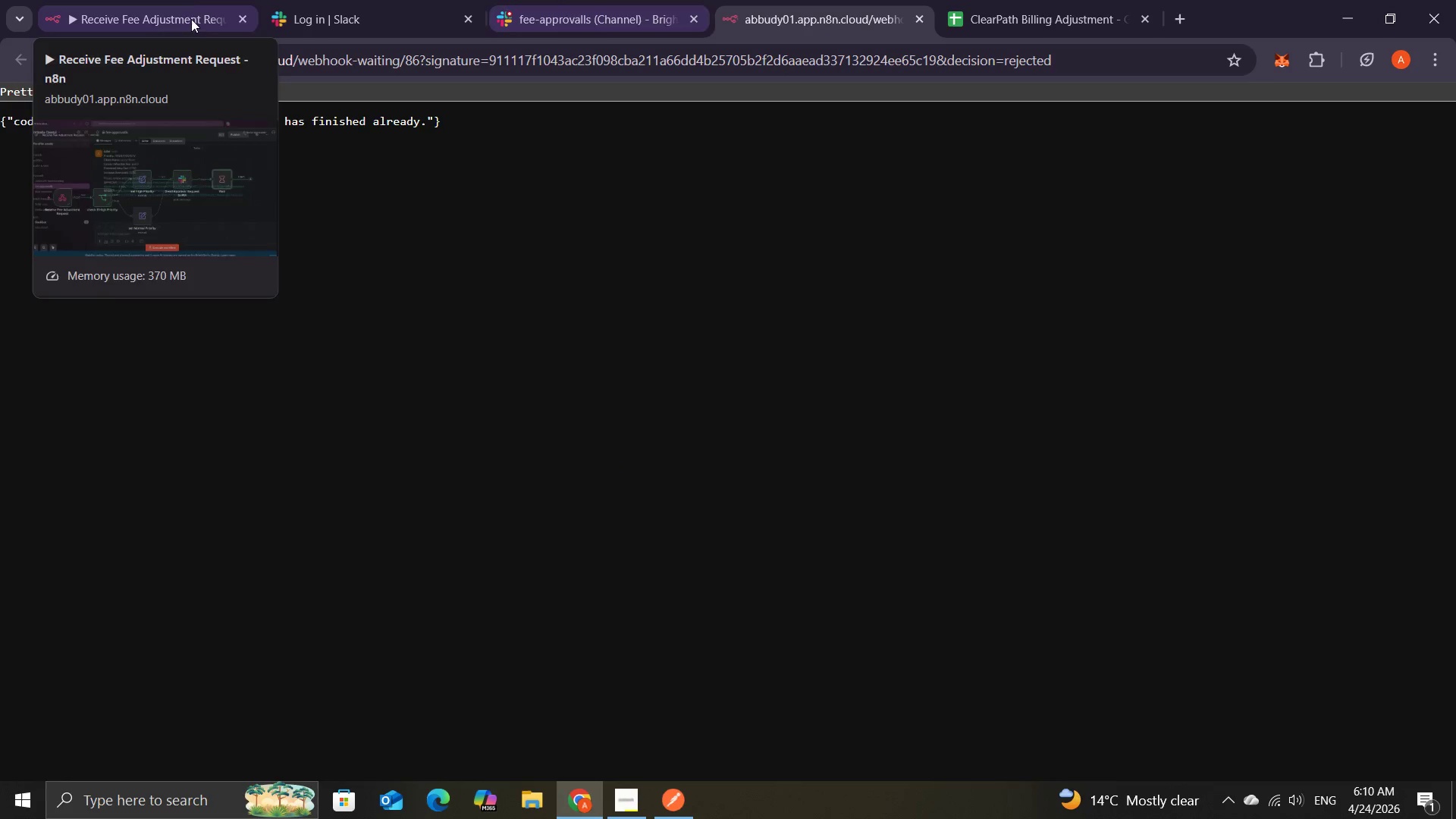 
left_click([175, 20])
 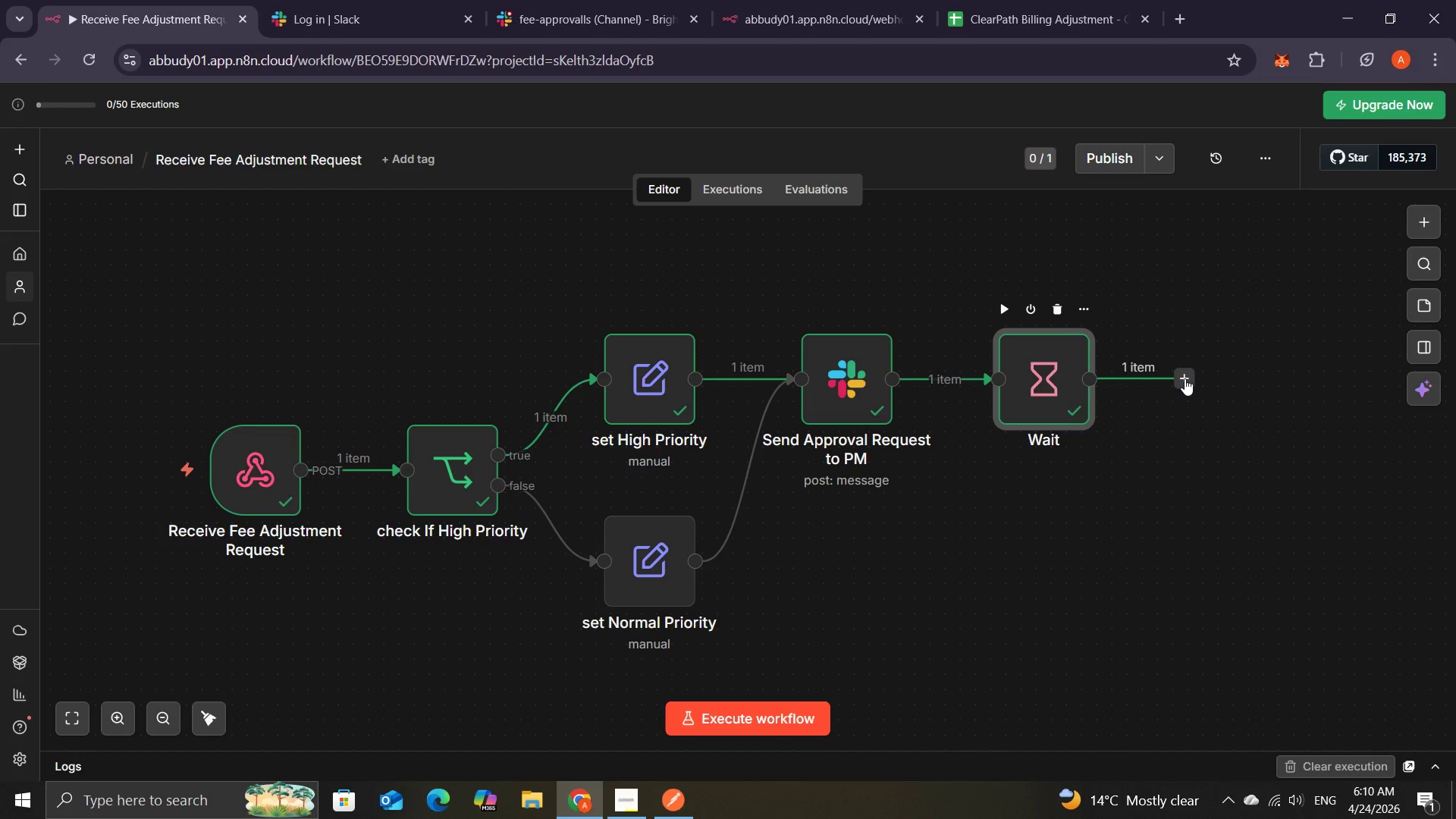 
wait(21.55)
 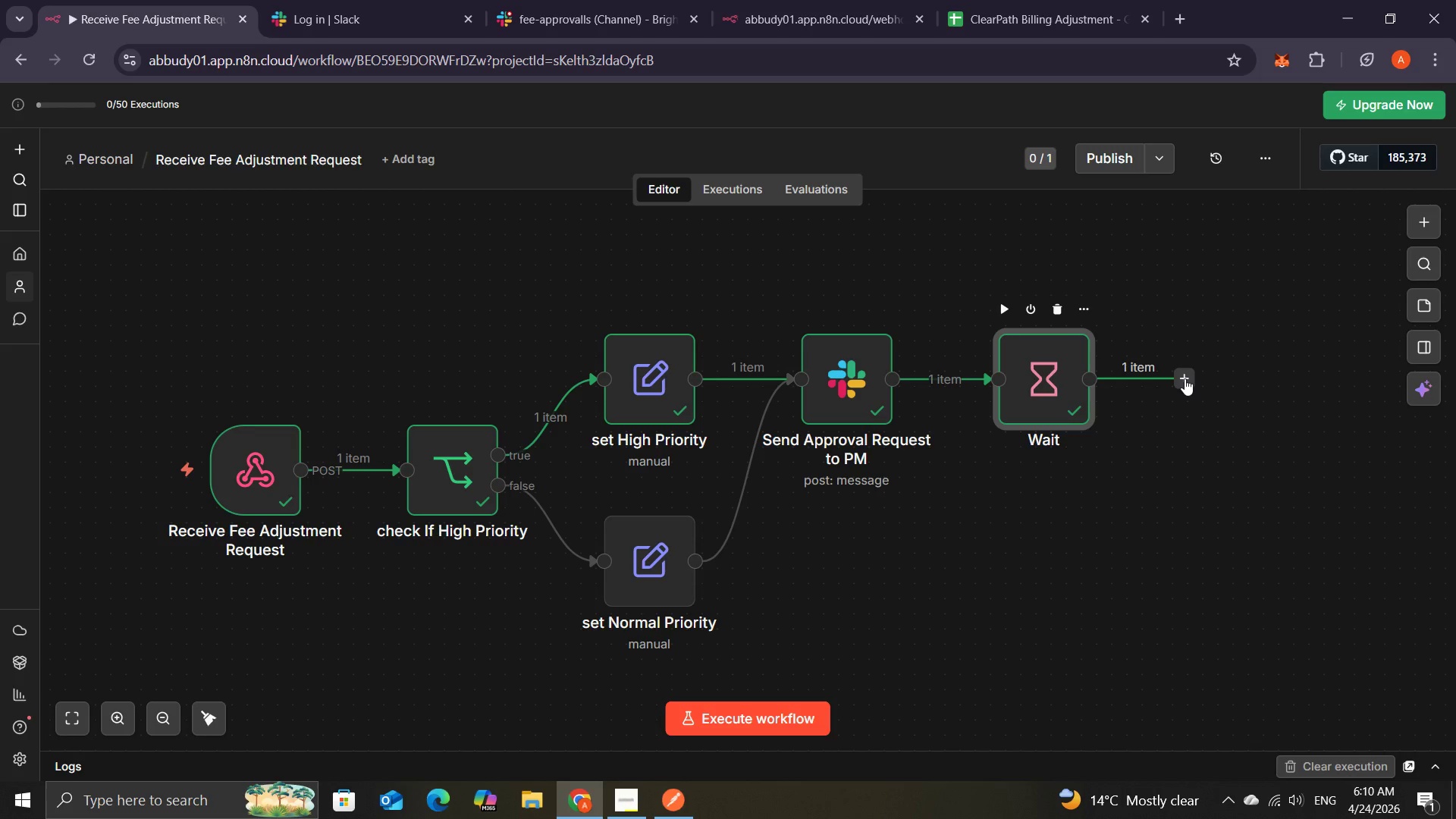 
left_click([1075, 309])
 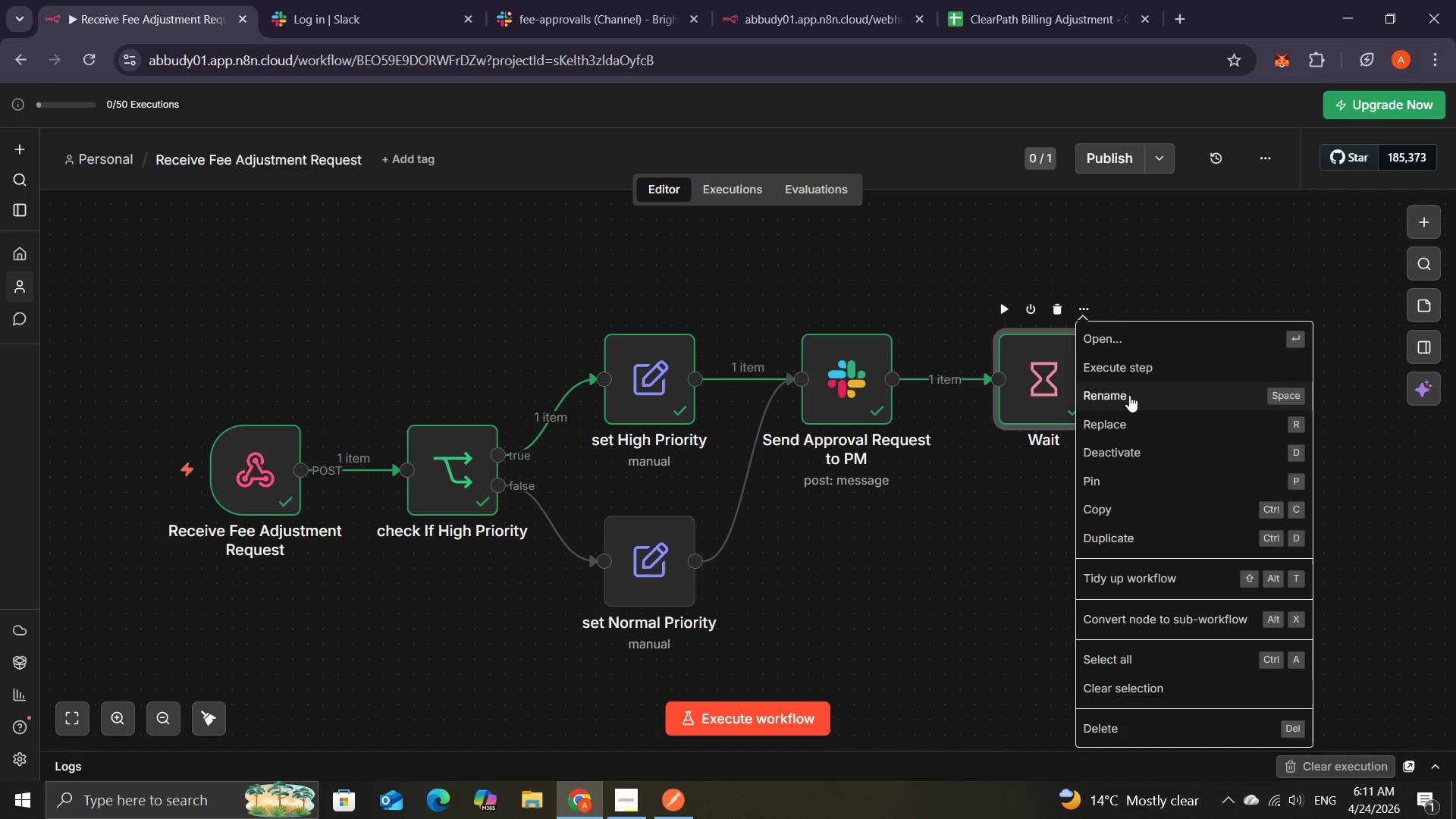 
left_click([1129, 391])
 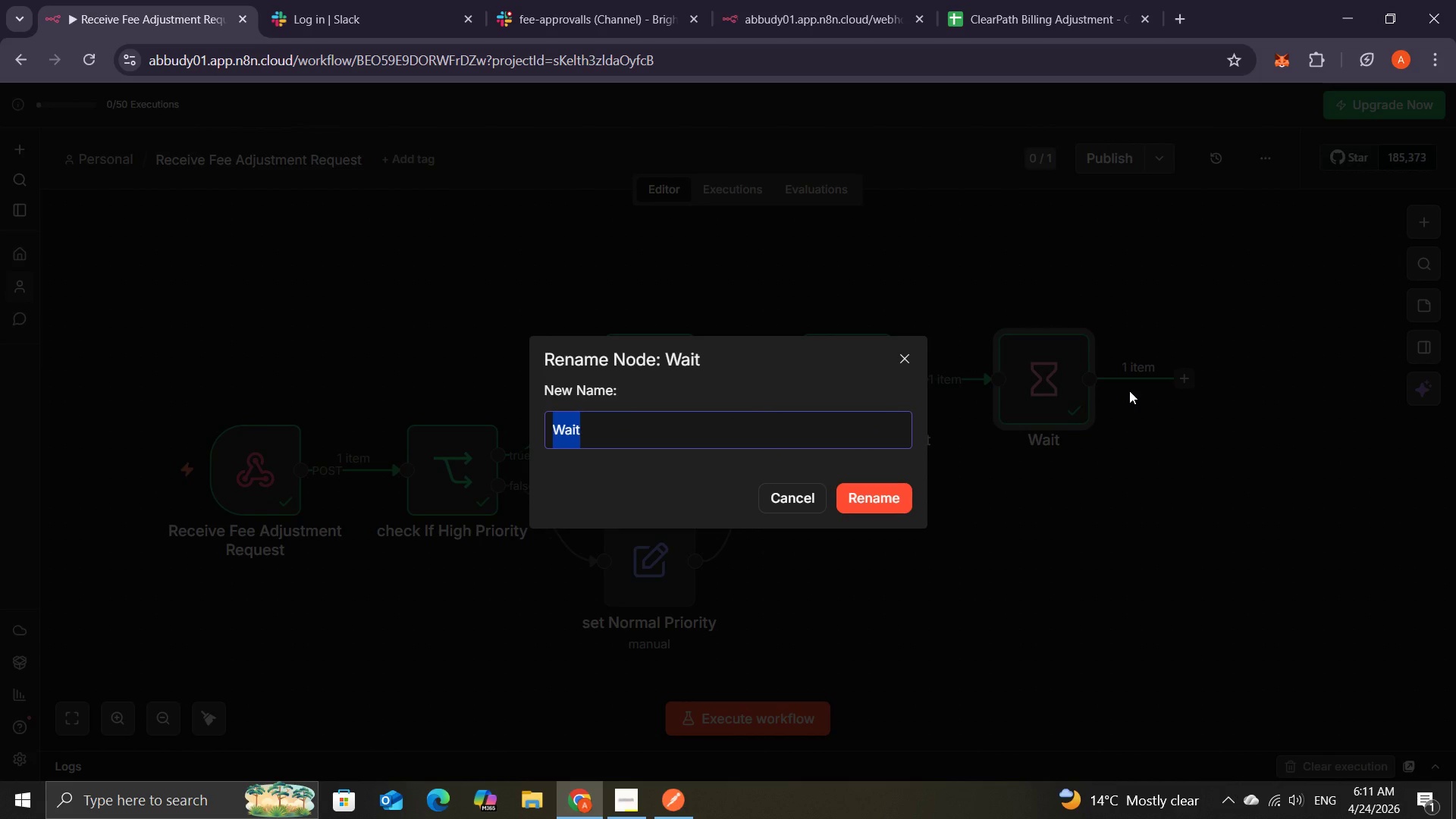 
left_click([1129, 391])
 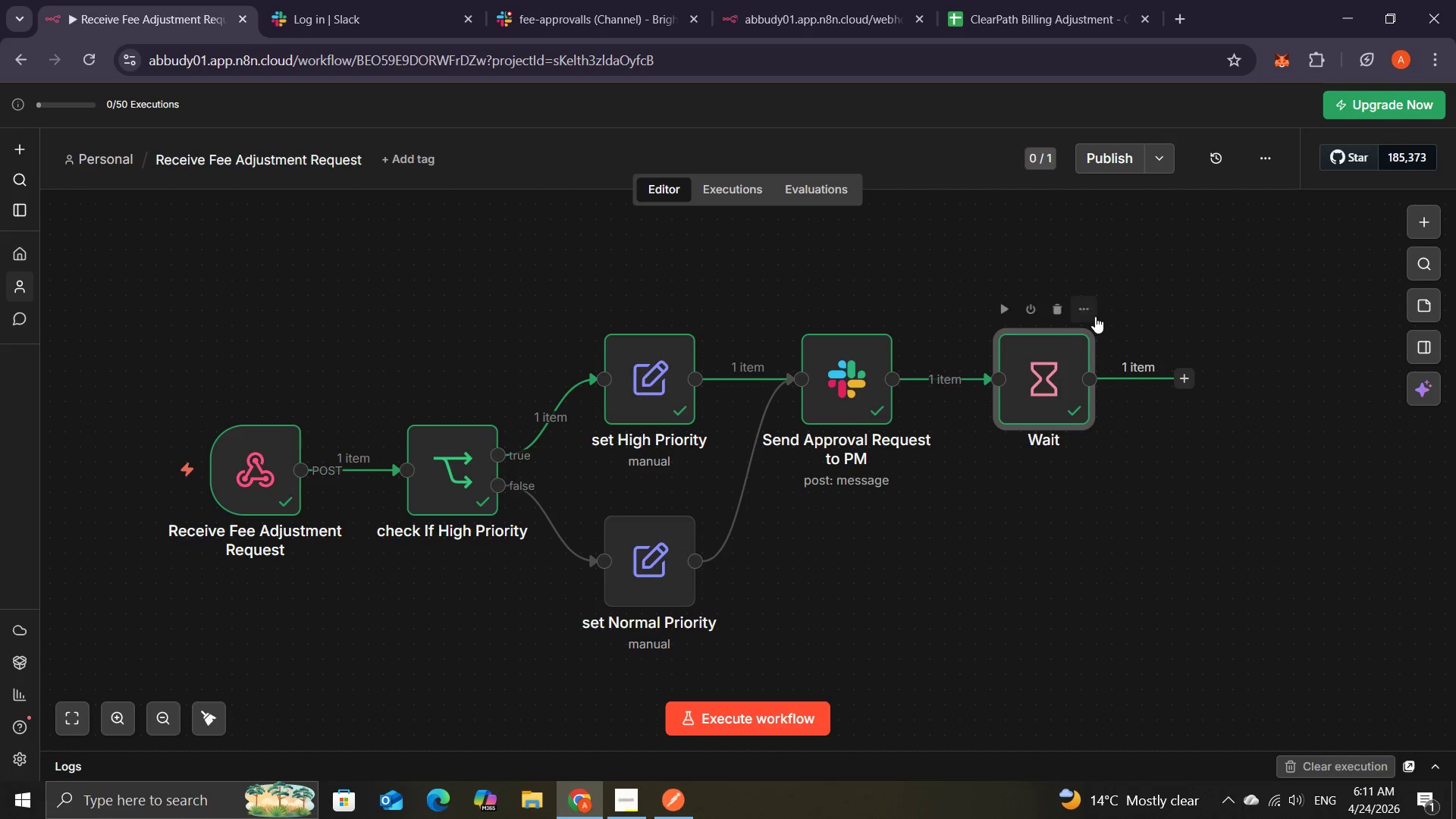 
left_click([1080, 313])
 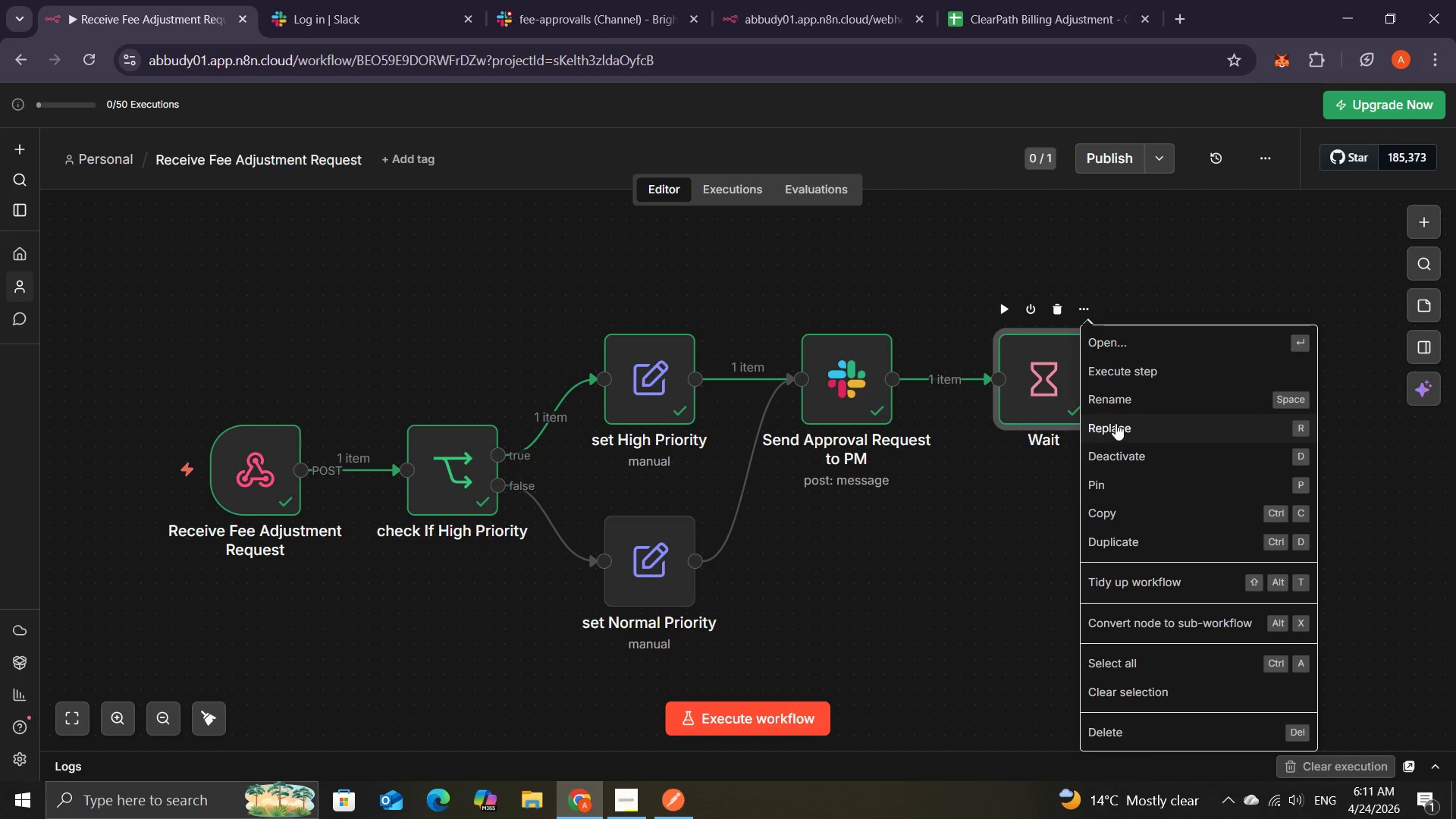 
left_click([1116, 405])
 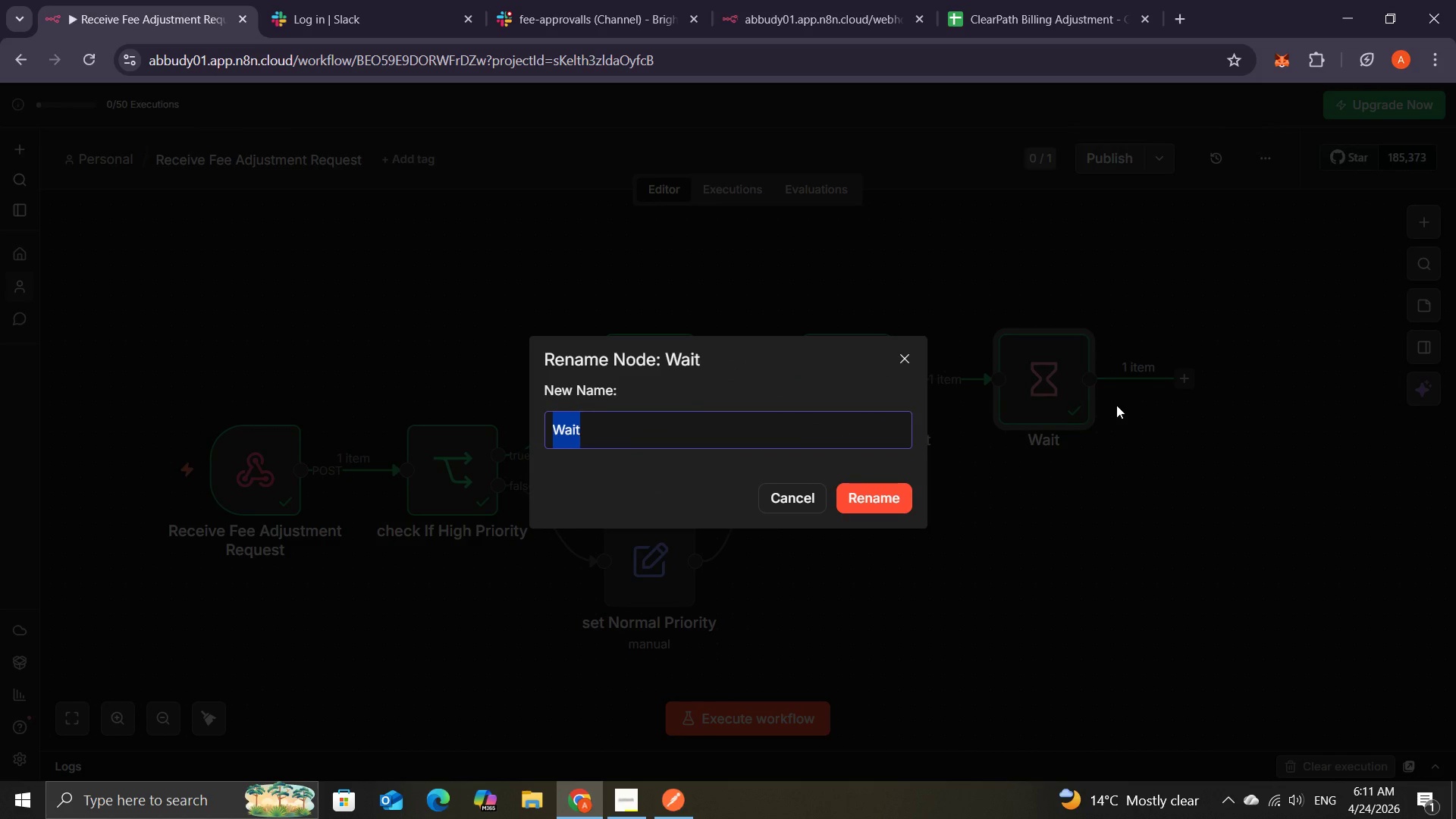 
key(Backspace)
 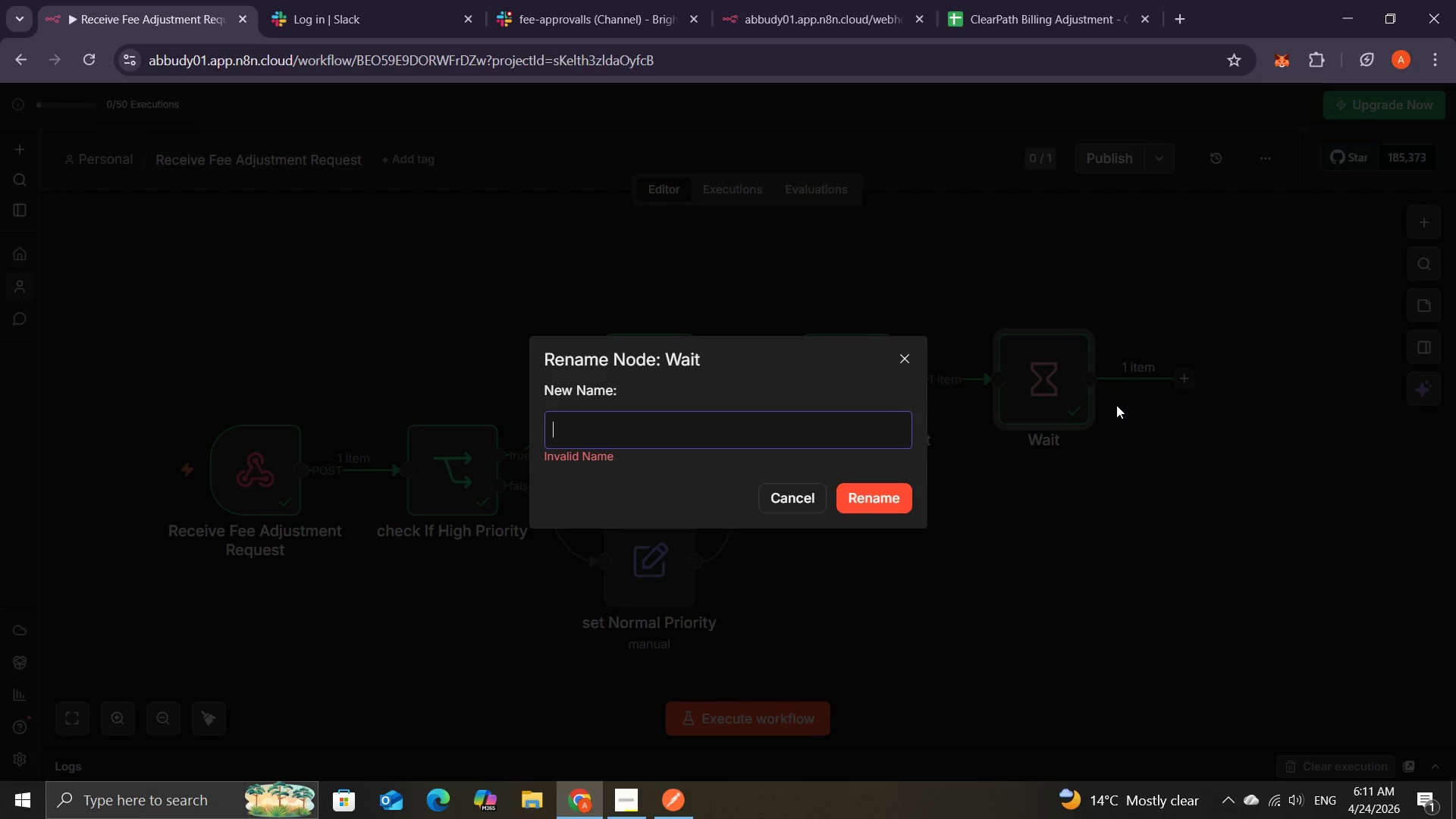 
wait(6.22)
 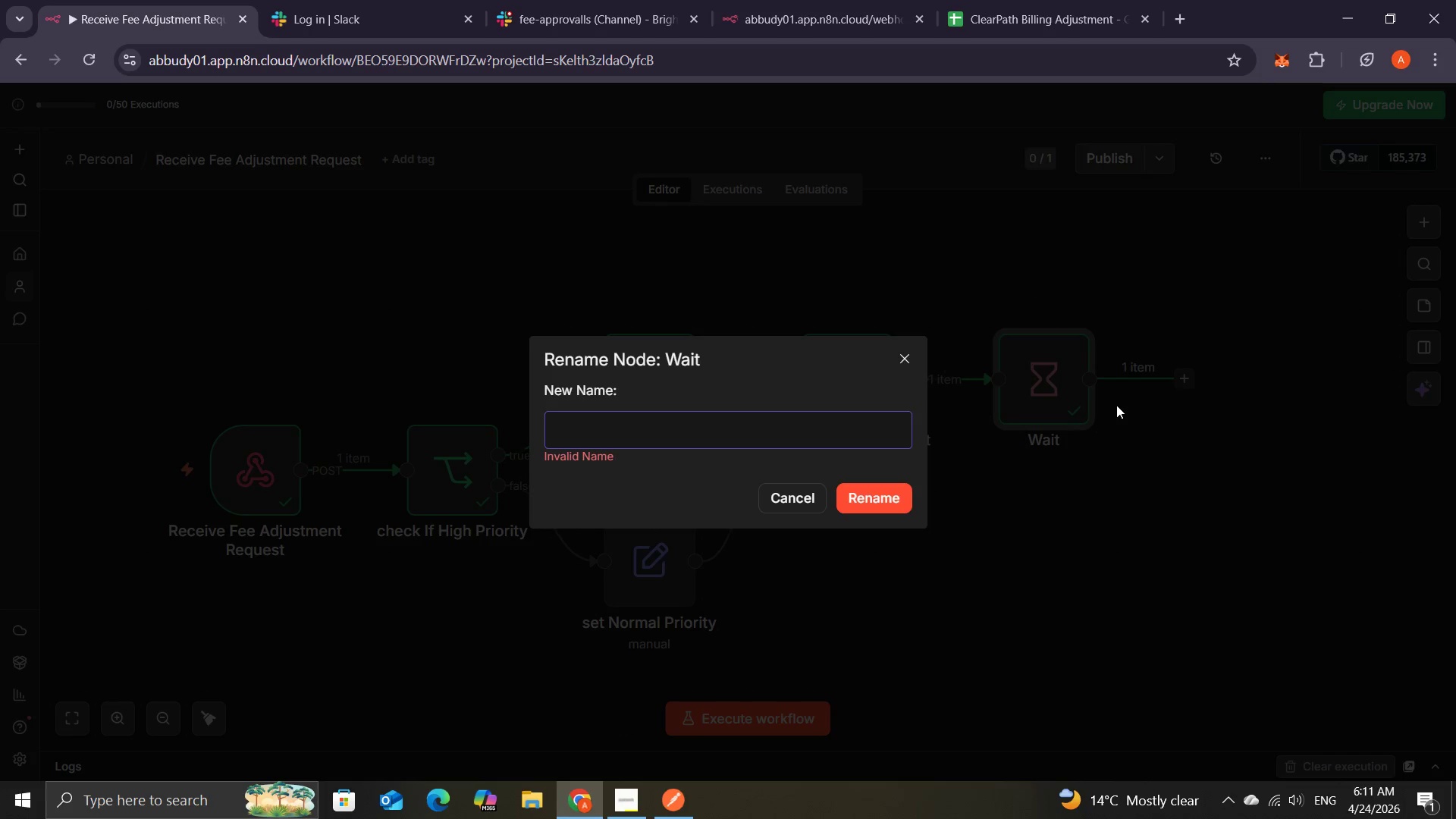 
type(Wait for )
 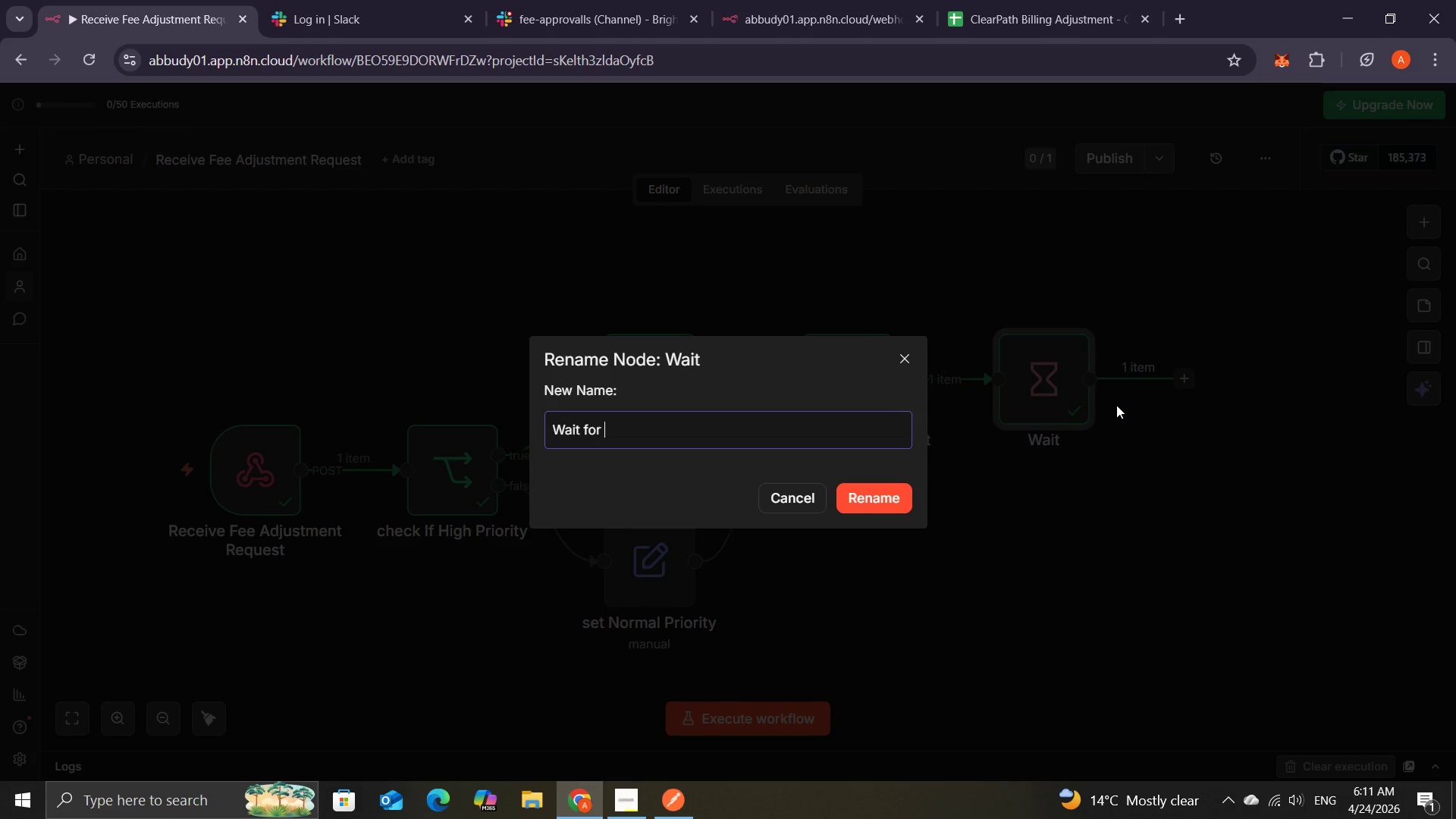 
wait(5.78)
 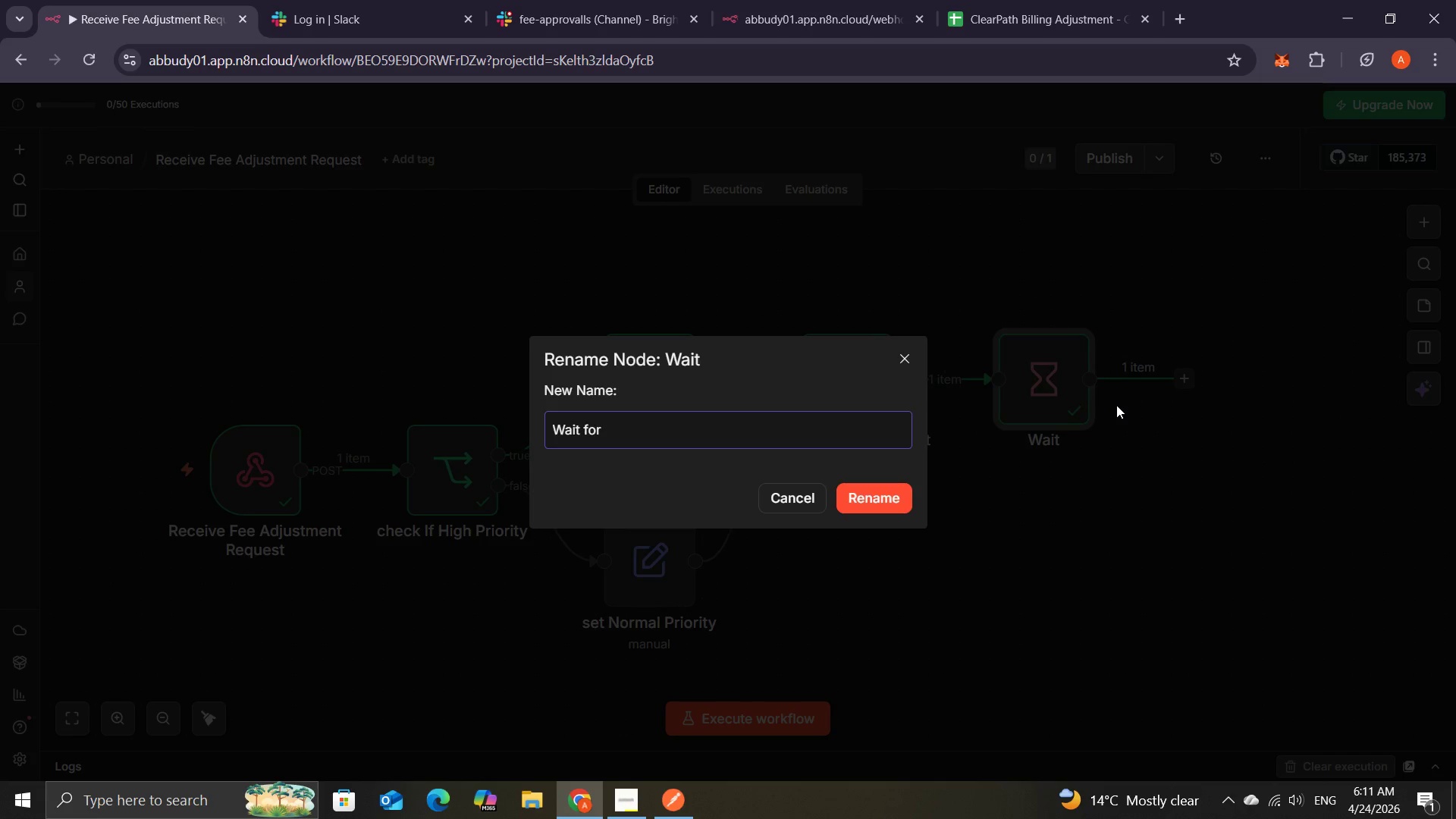 
type(Pm )
key(Backspace)
key(Backspace)
type(M Decision)
 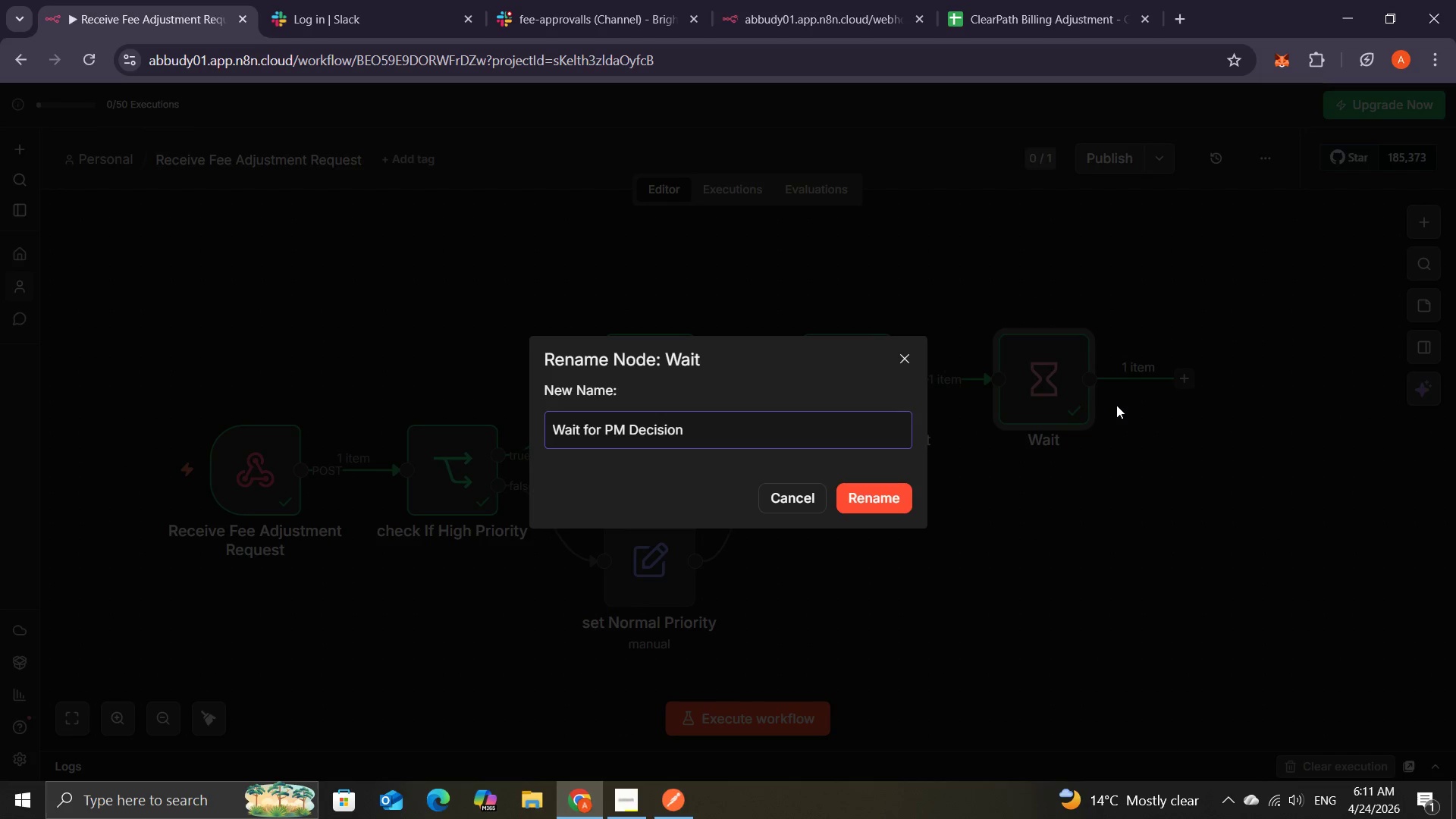 
wait(14.11)
 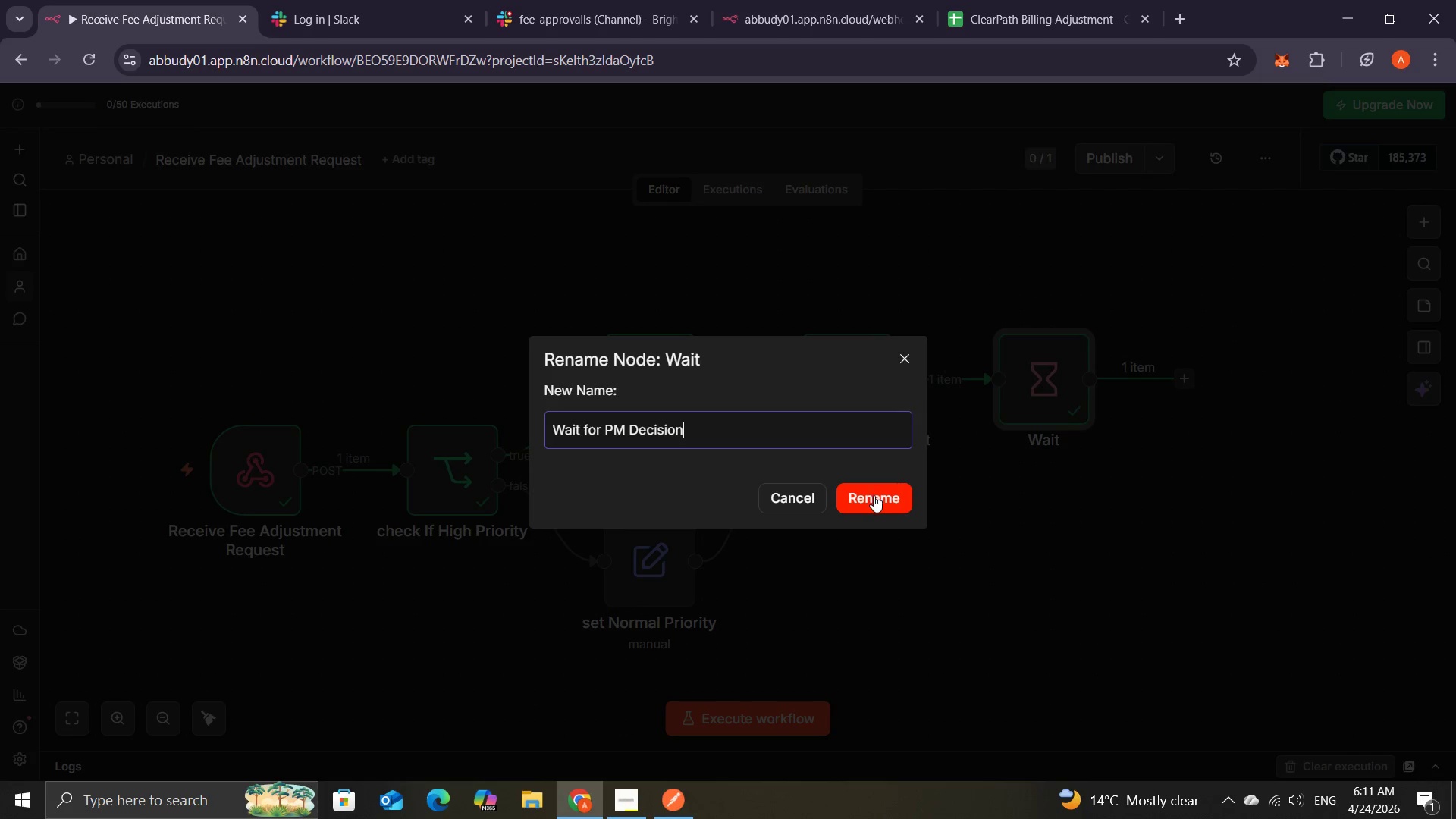 
left_click([861, 494])
 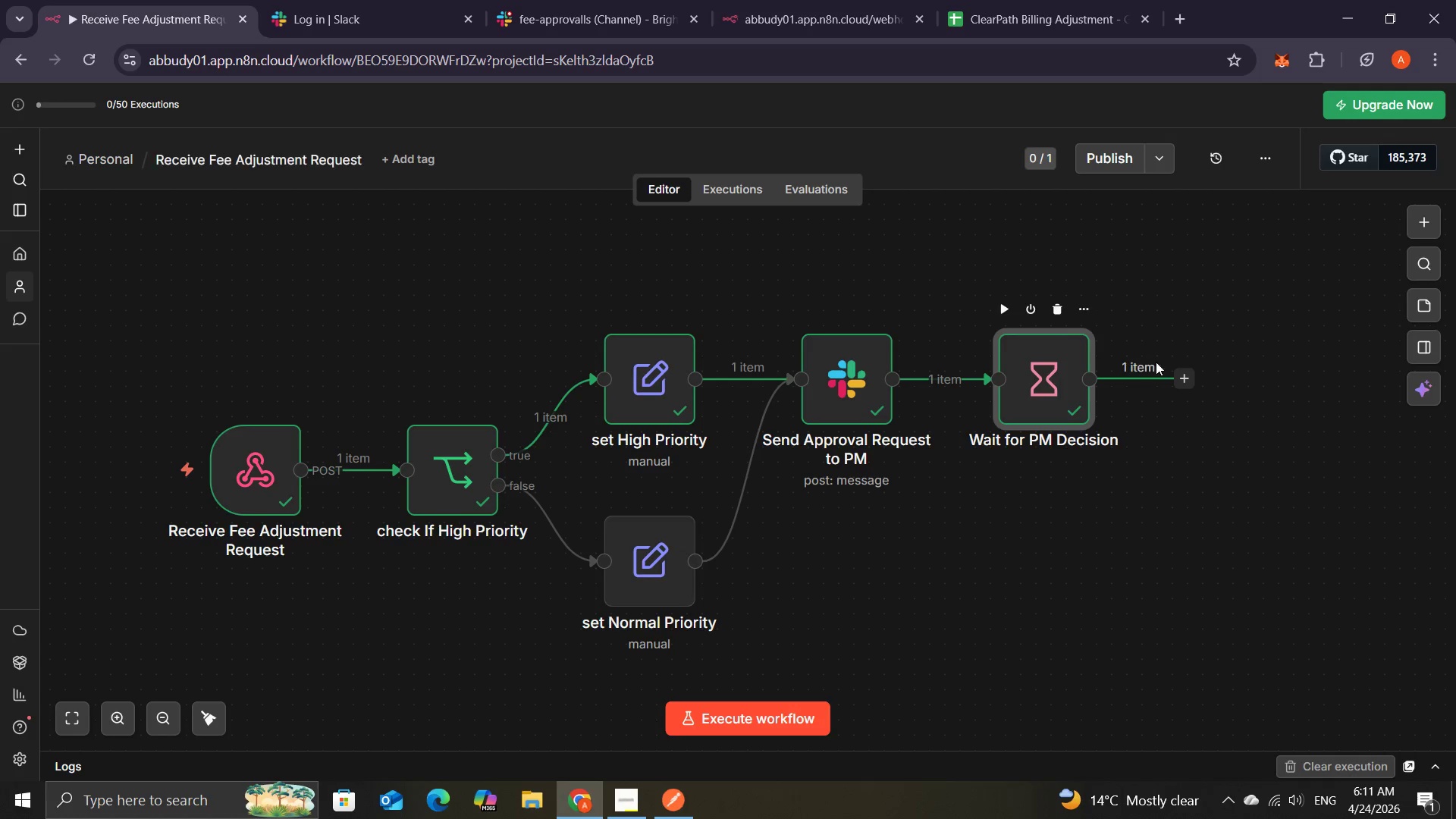 
left_click([1188, 377])
 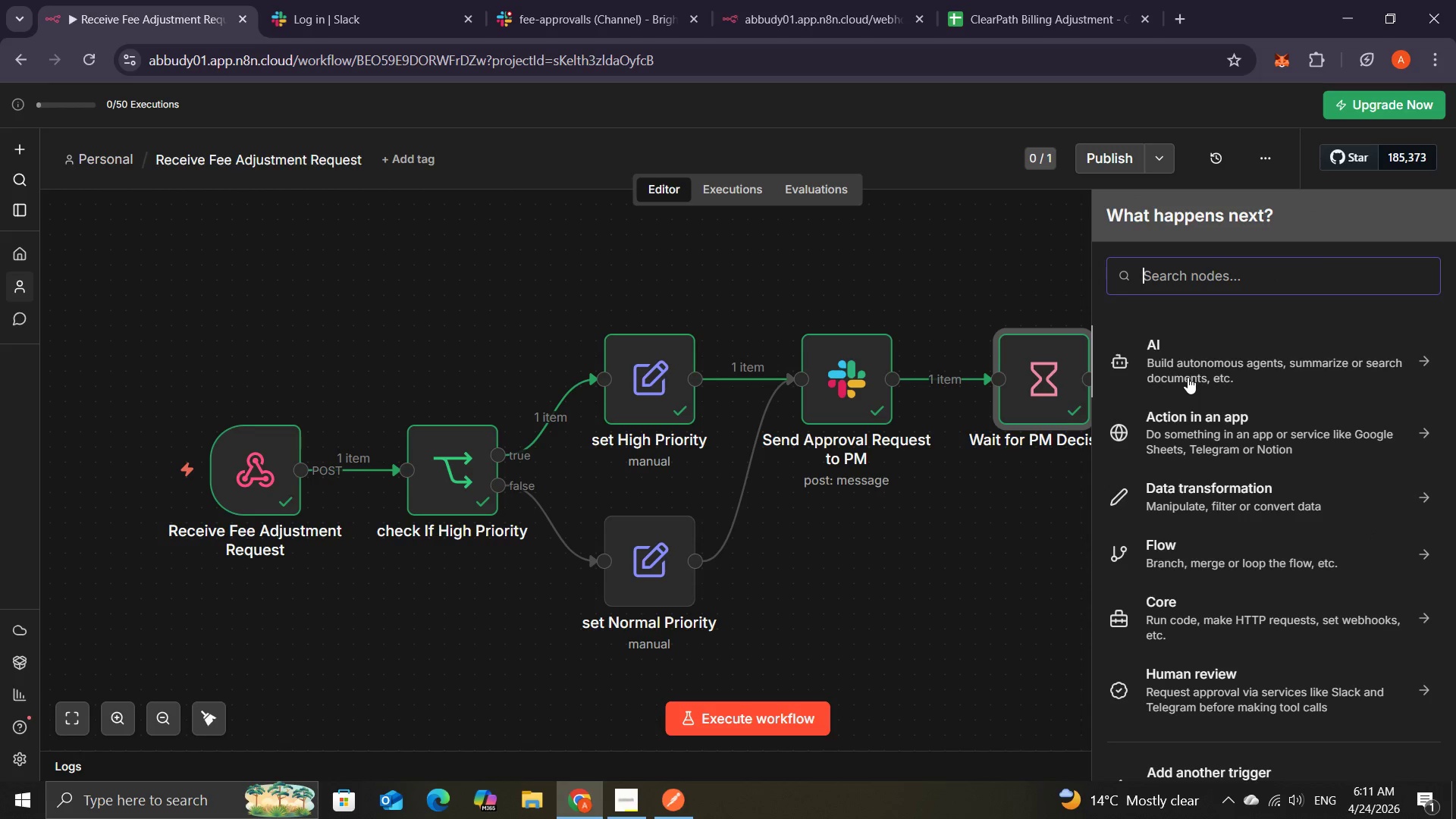 
type(if)
 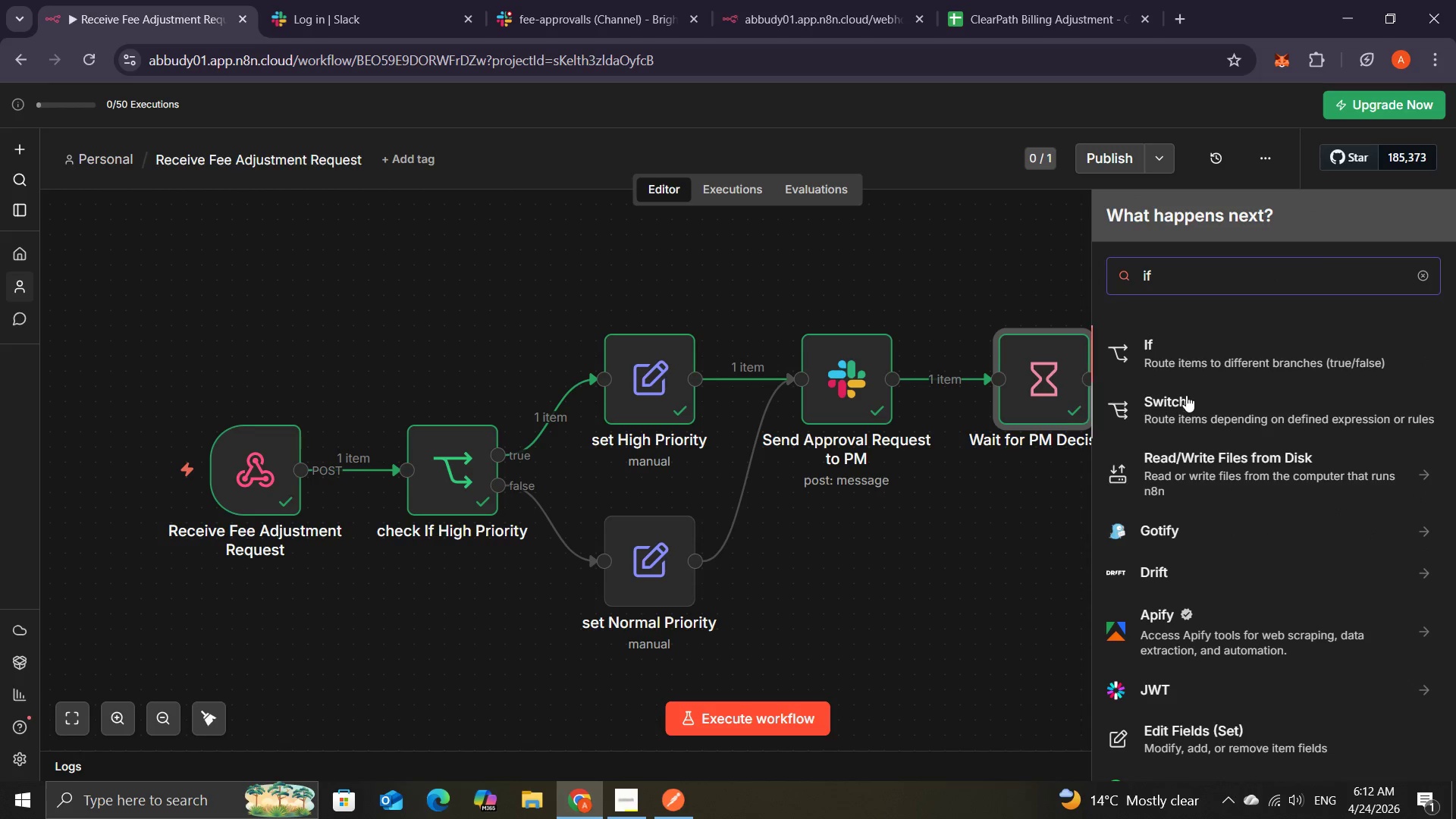 
left_click([1192, 362])
 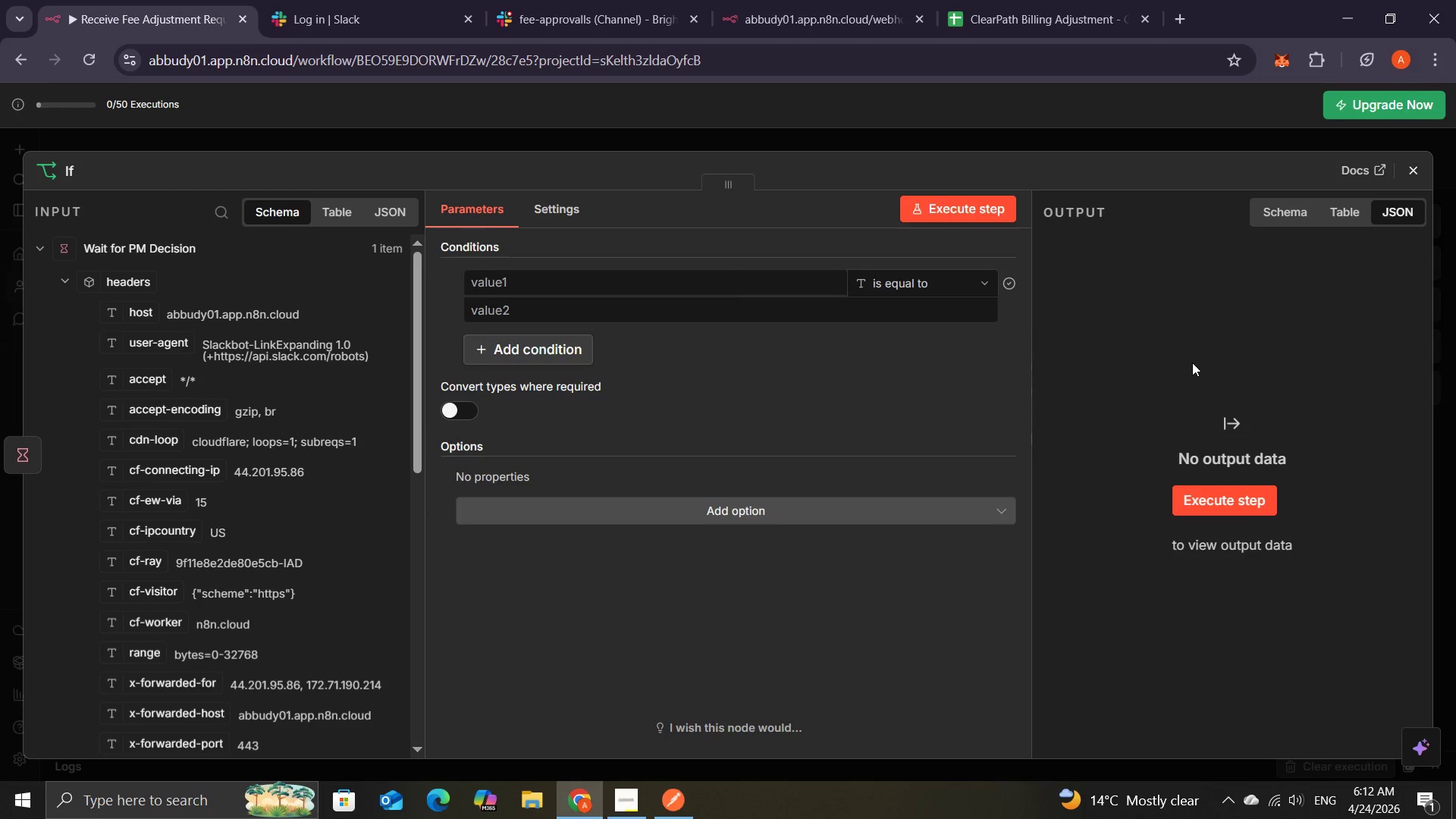 
wait(17.33)
 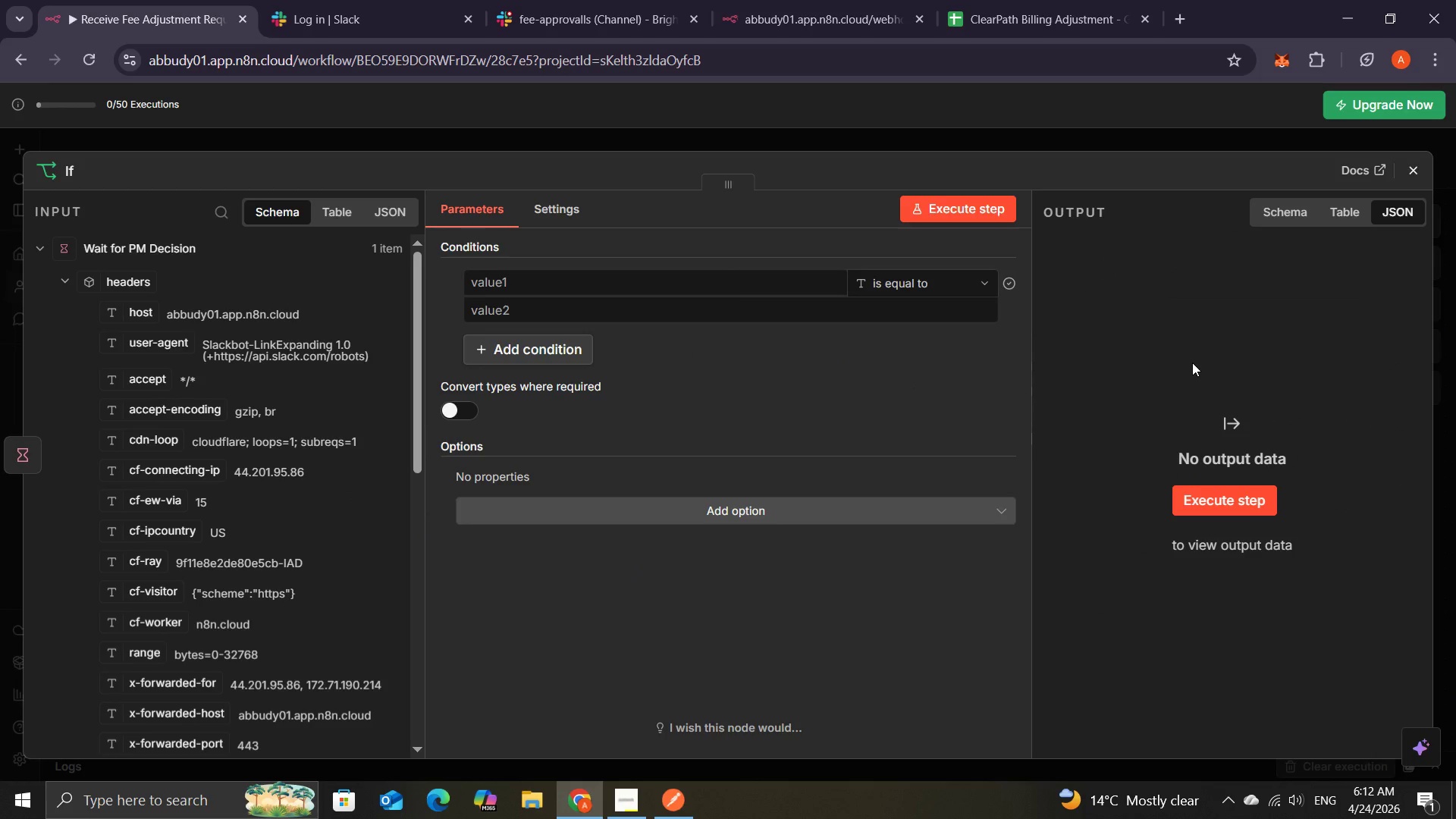 
left_click([623, 284])
 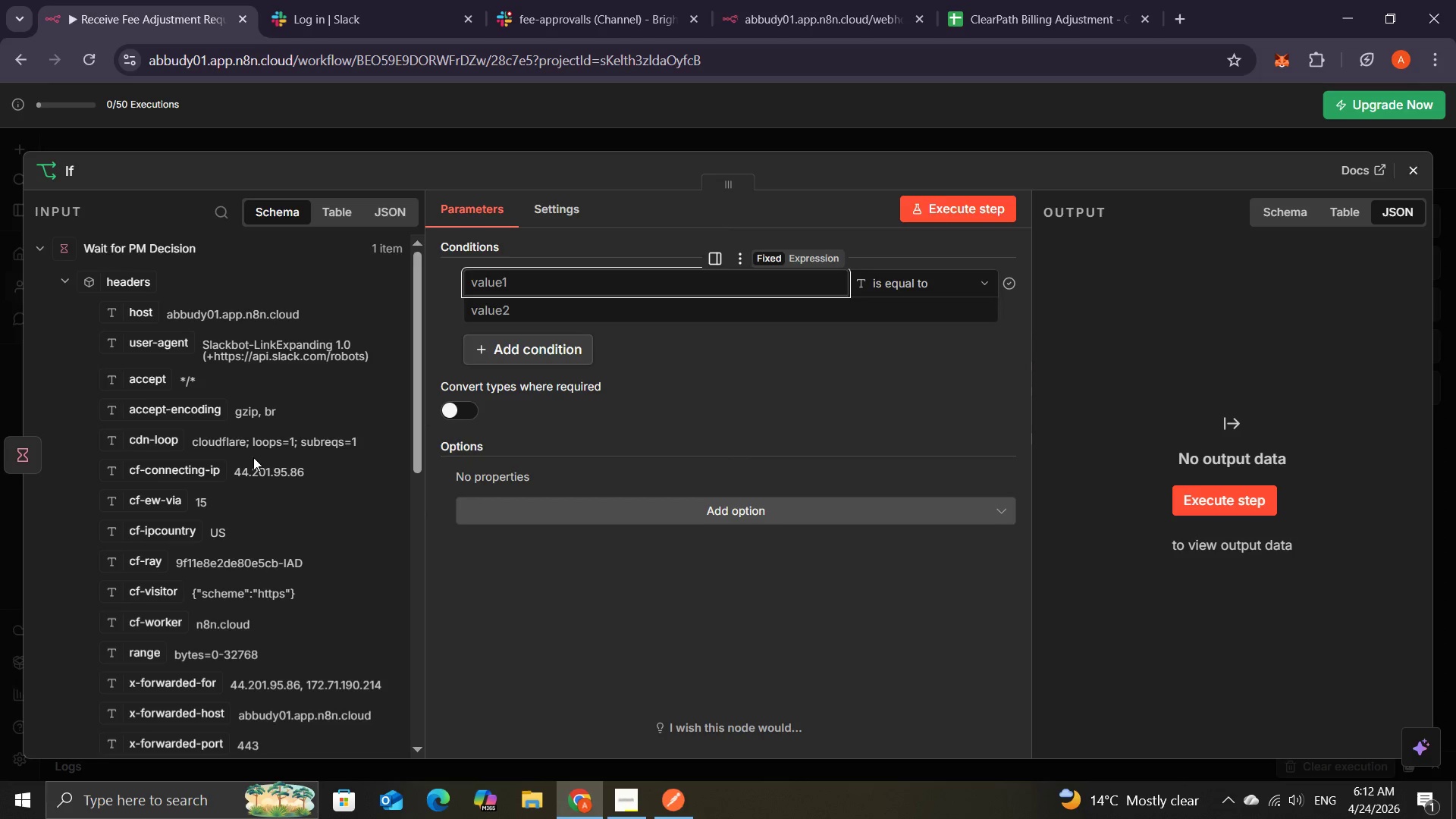 
wait(14.01)
 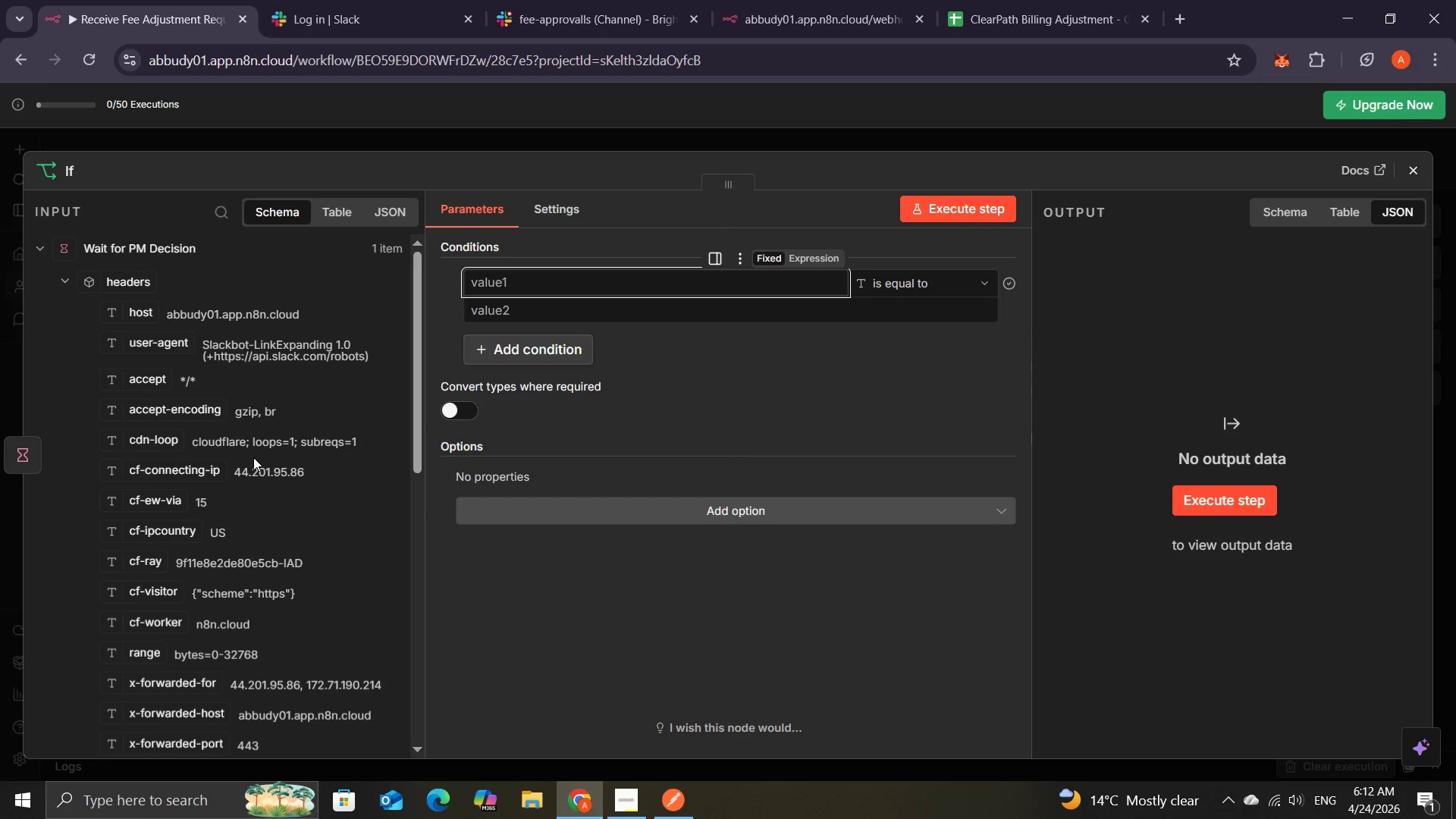 
mouse_move([523, 285])
 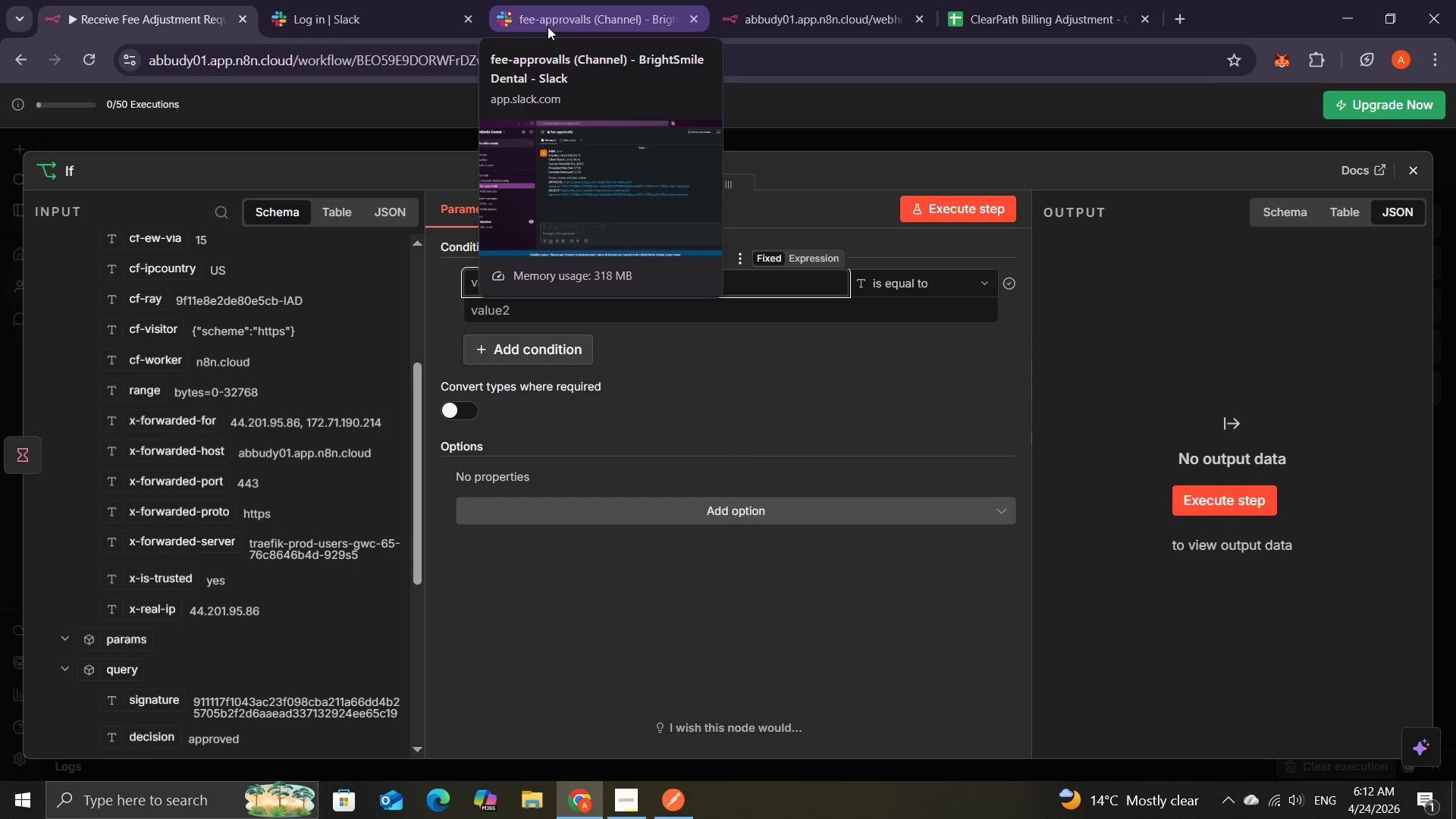 
key(F10)
 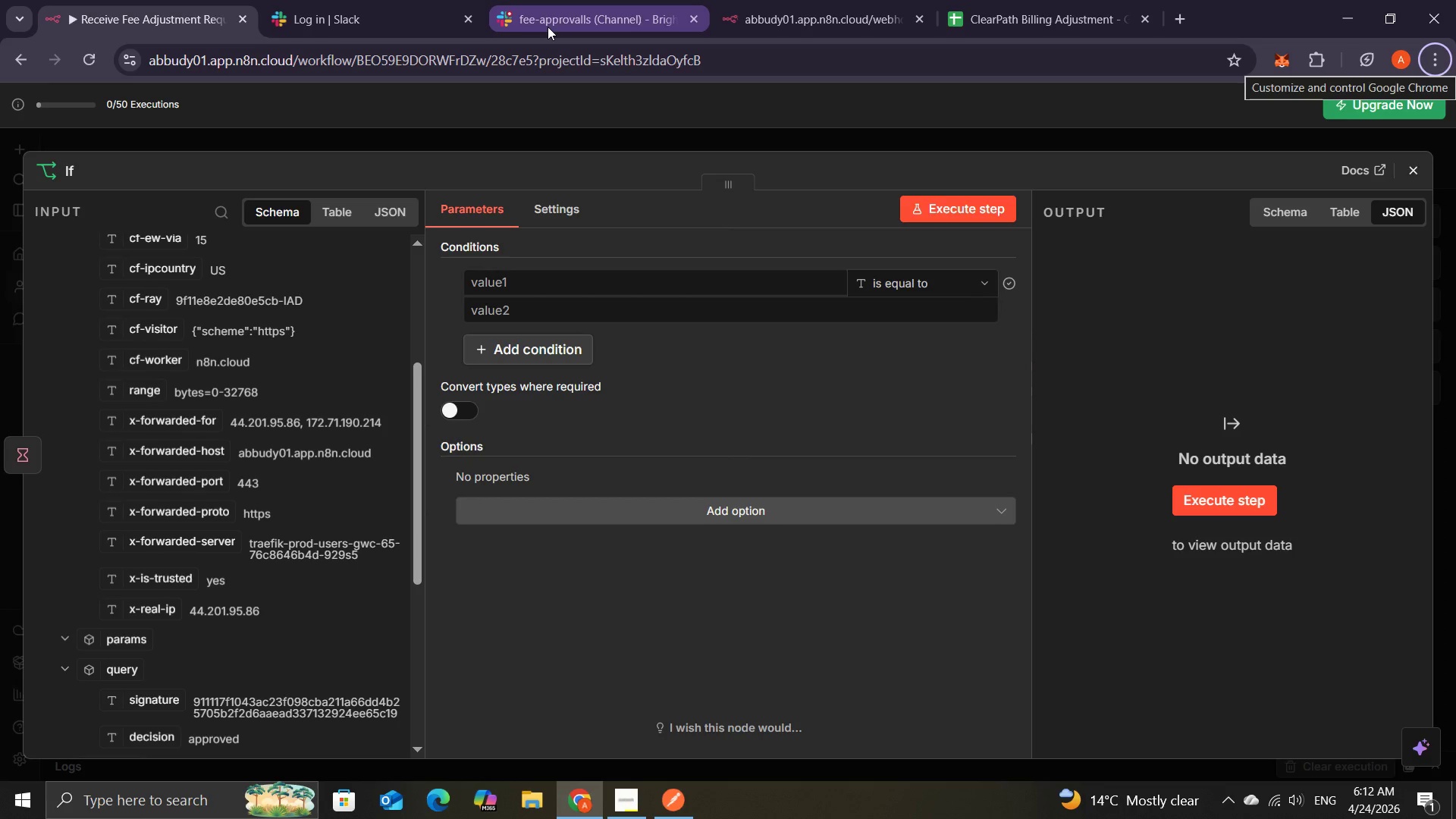 
wait(14.09)
 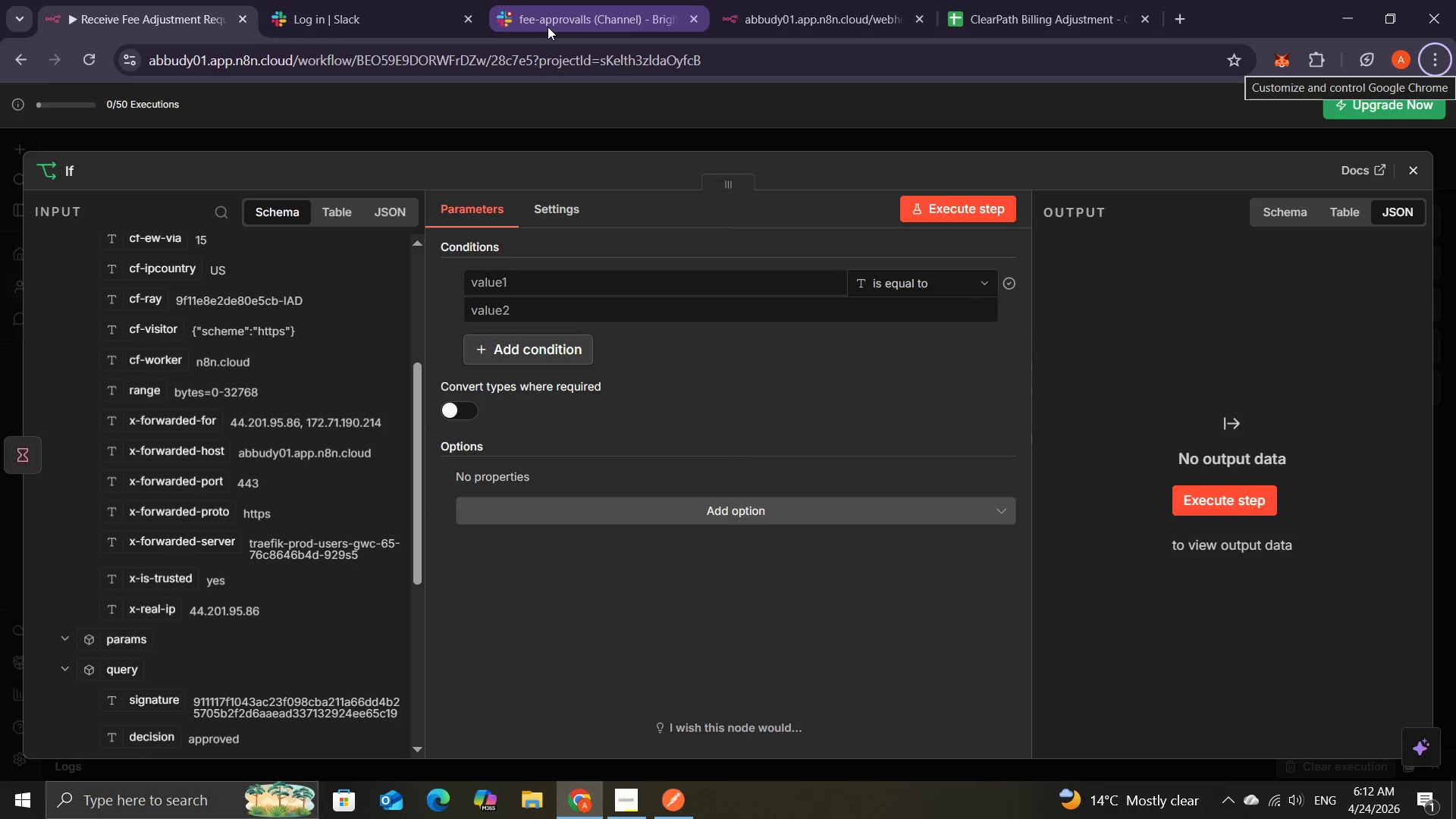 
left_click([491, 286])
 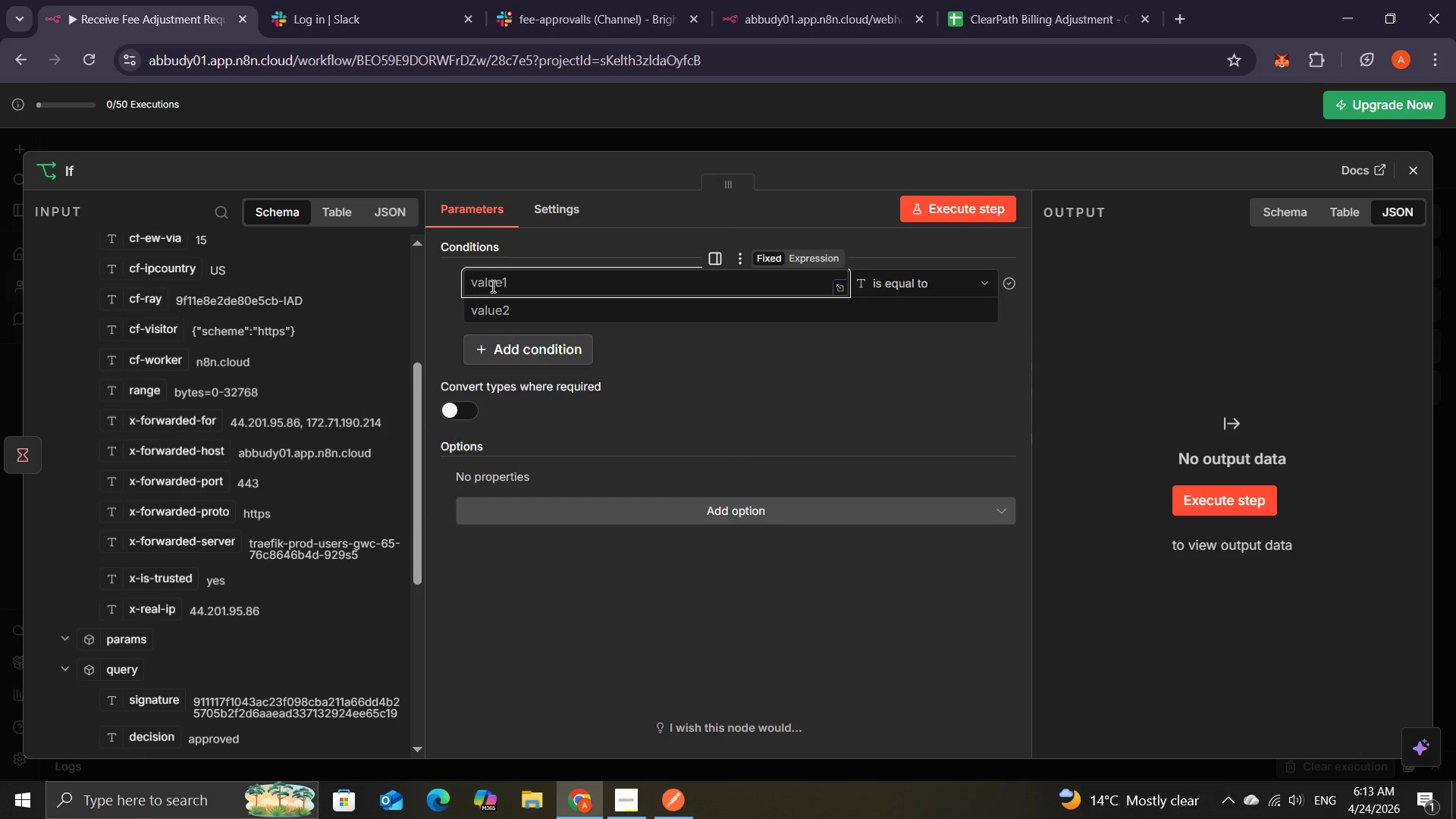 
hold_key(key=ShiftRight, duration=0.5)
 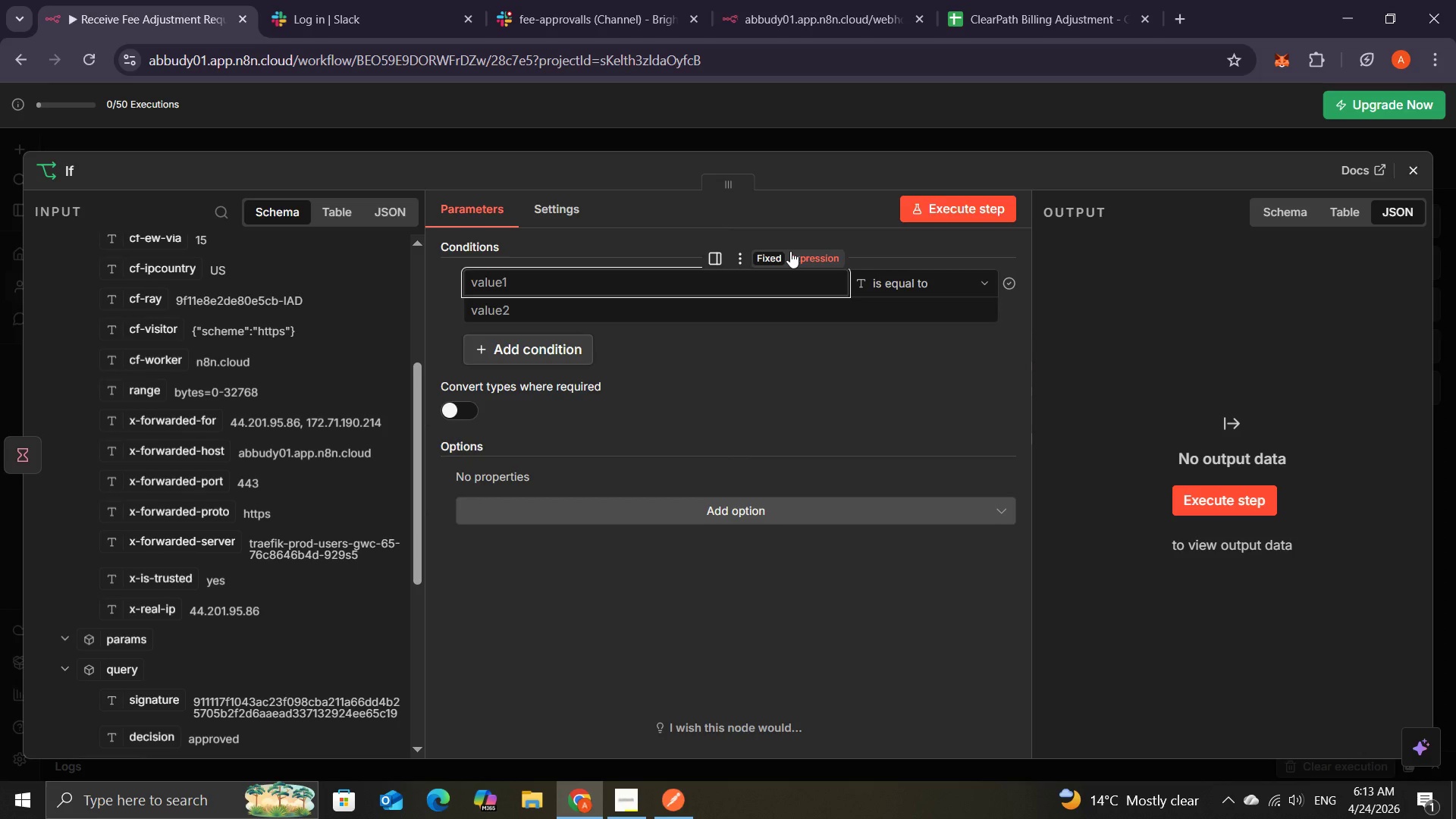 
left_click([790, 251])
 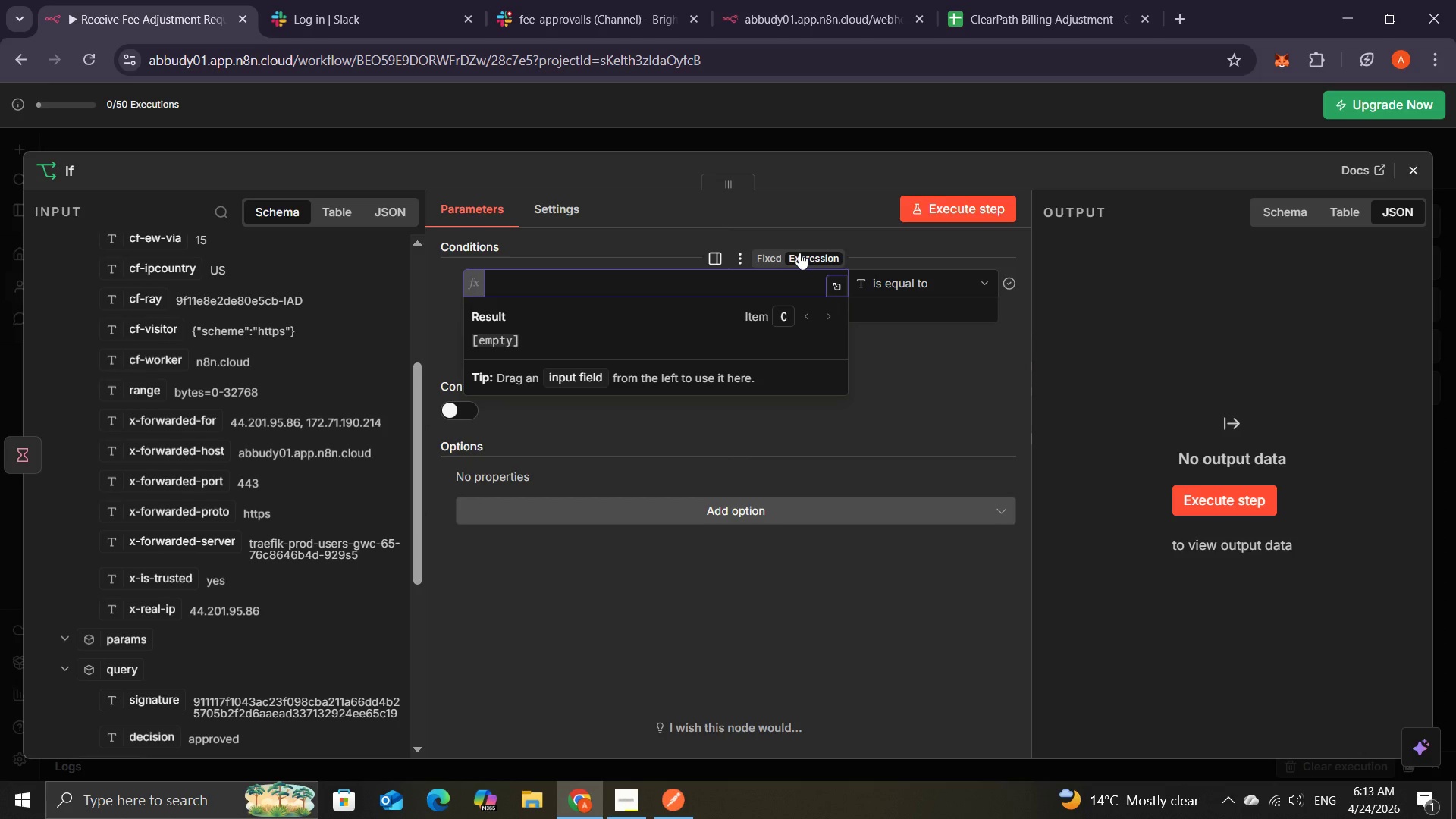 
wait(10.97)
 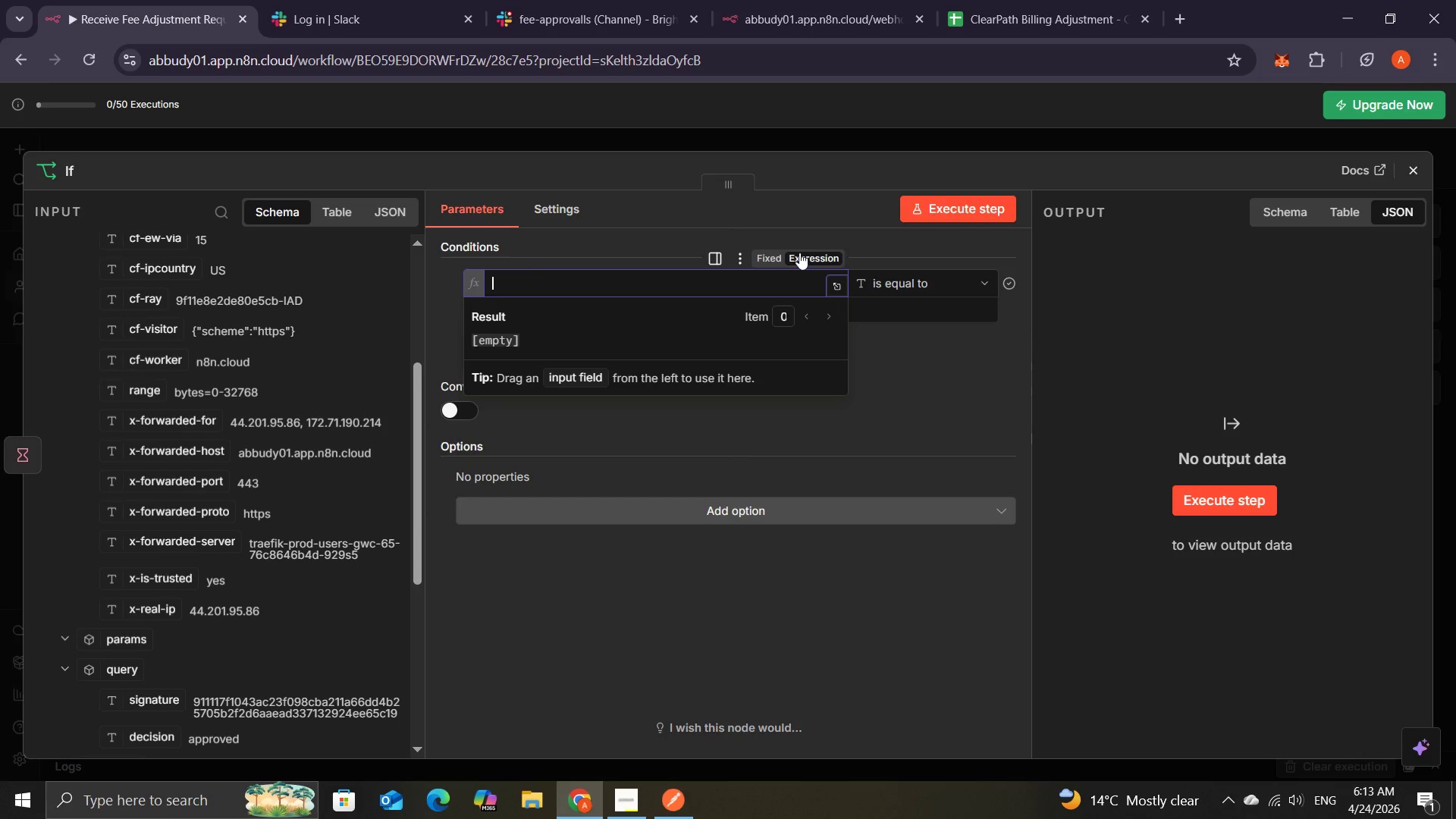 
key(Shift+BracketLeft)
 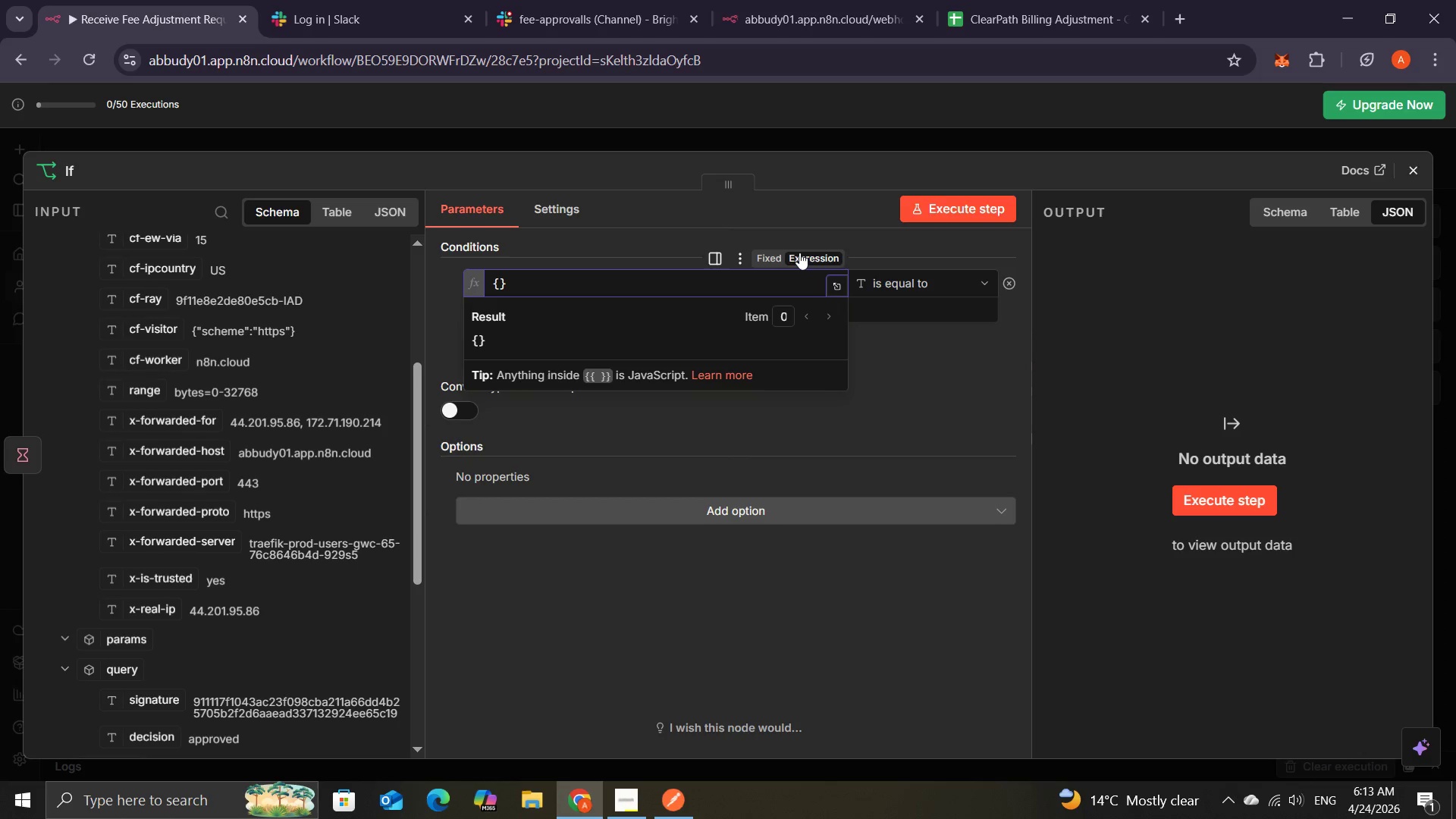 
key(Shift+BracketLeft)
 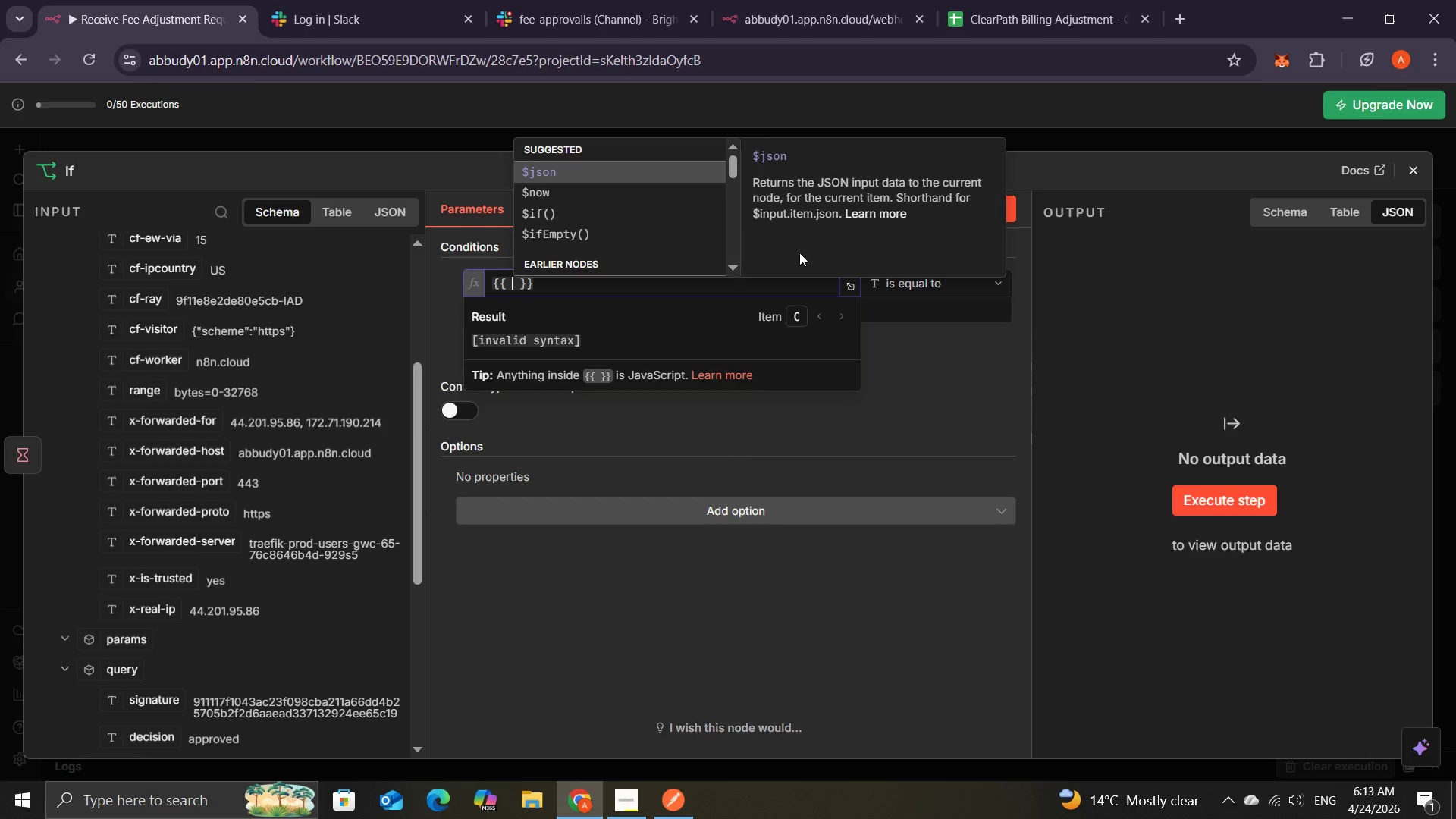 
key(Shift+4)
 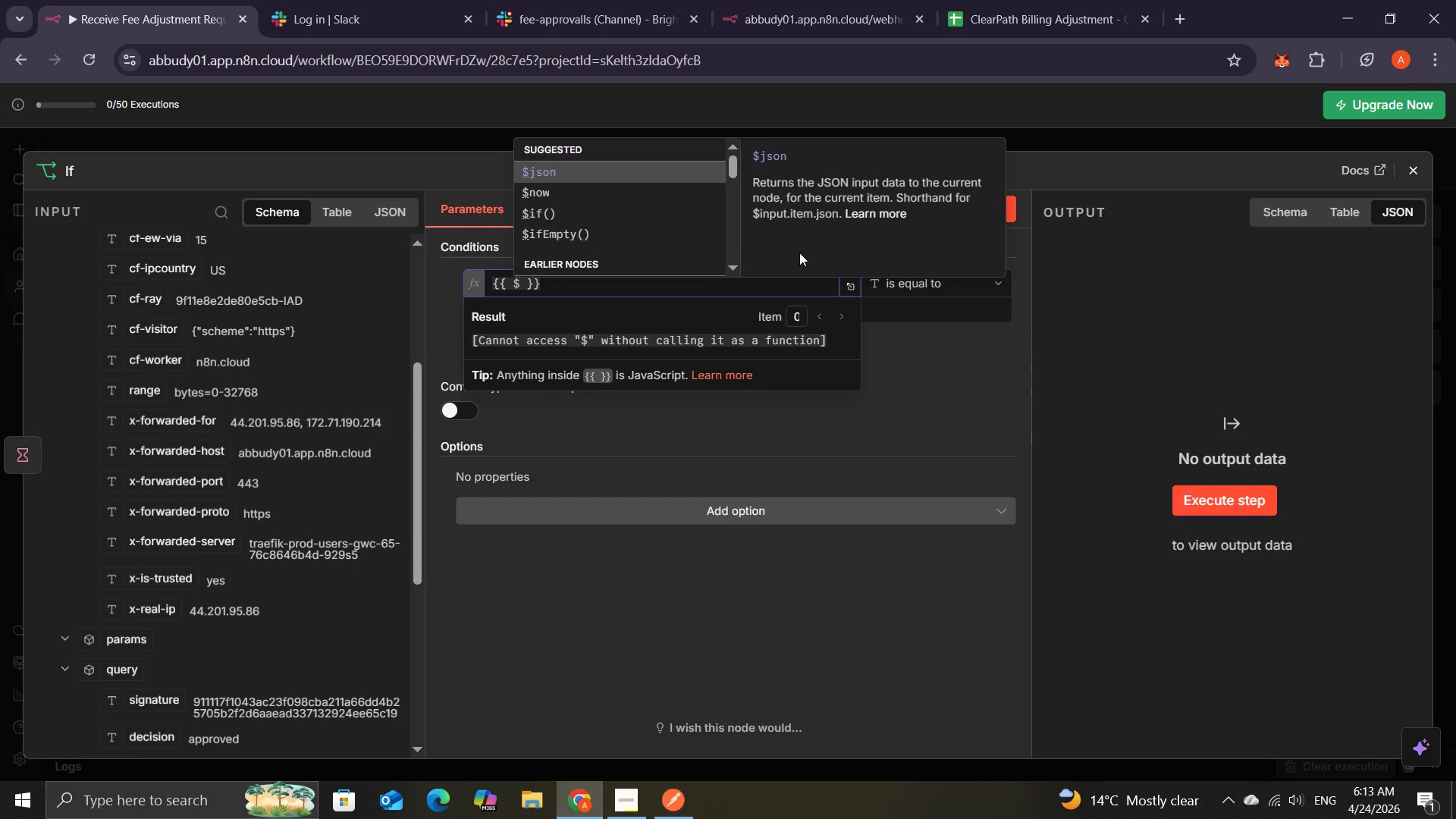 
type(json.)
 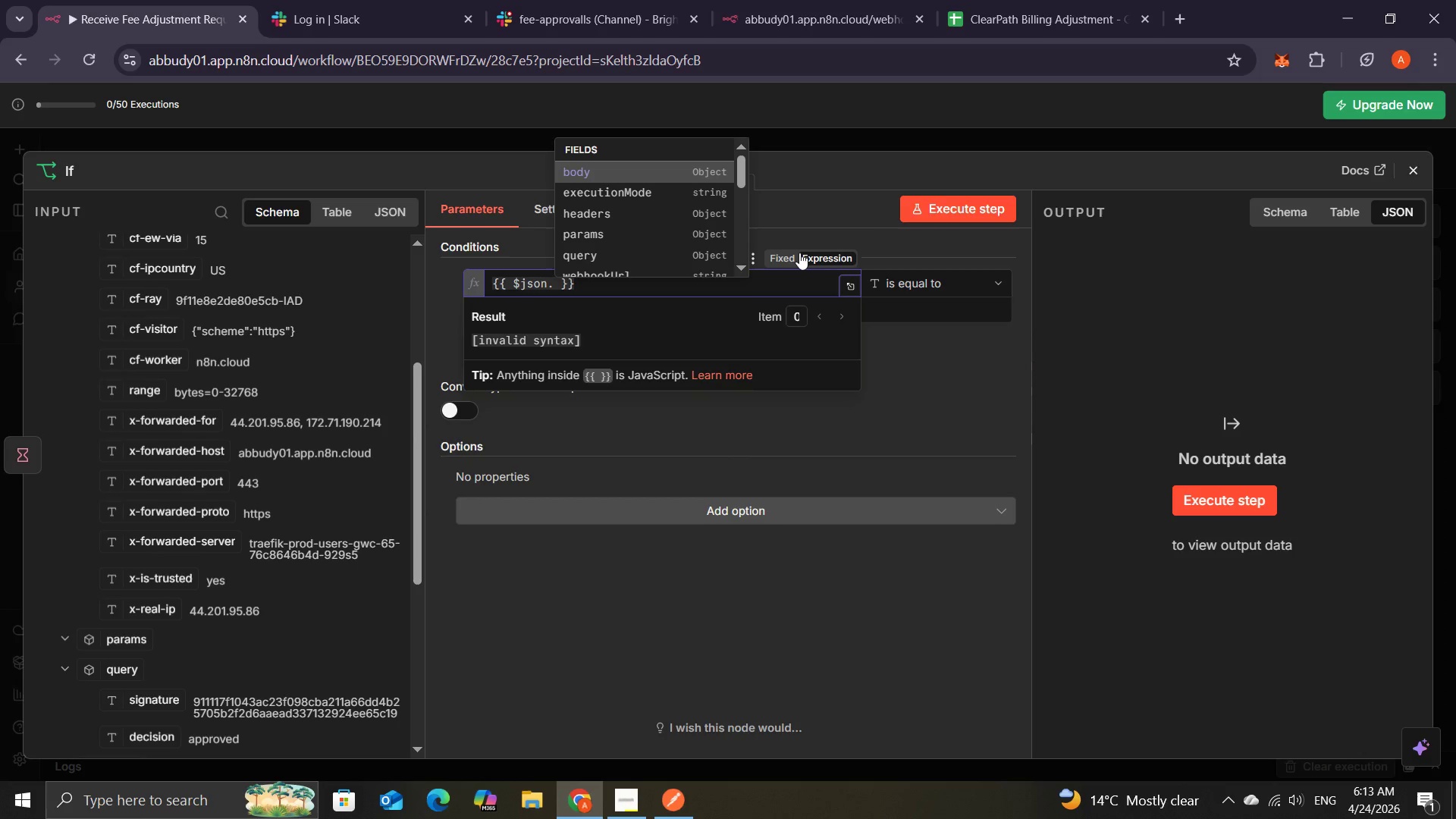 
type(query)
 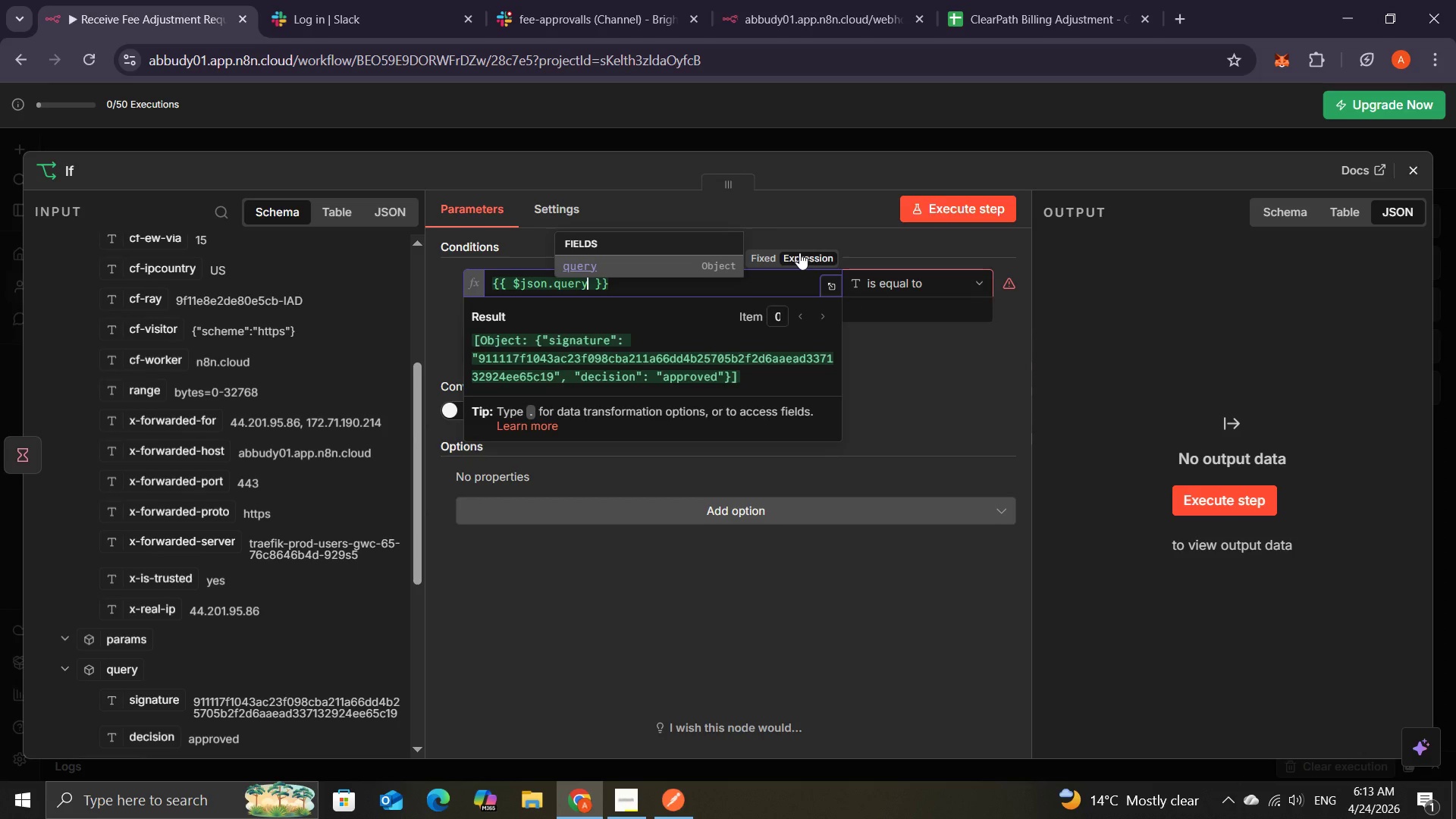 
wait(8.3)
 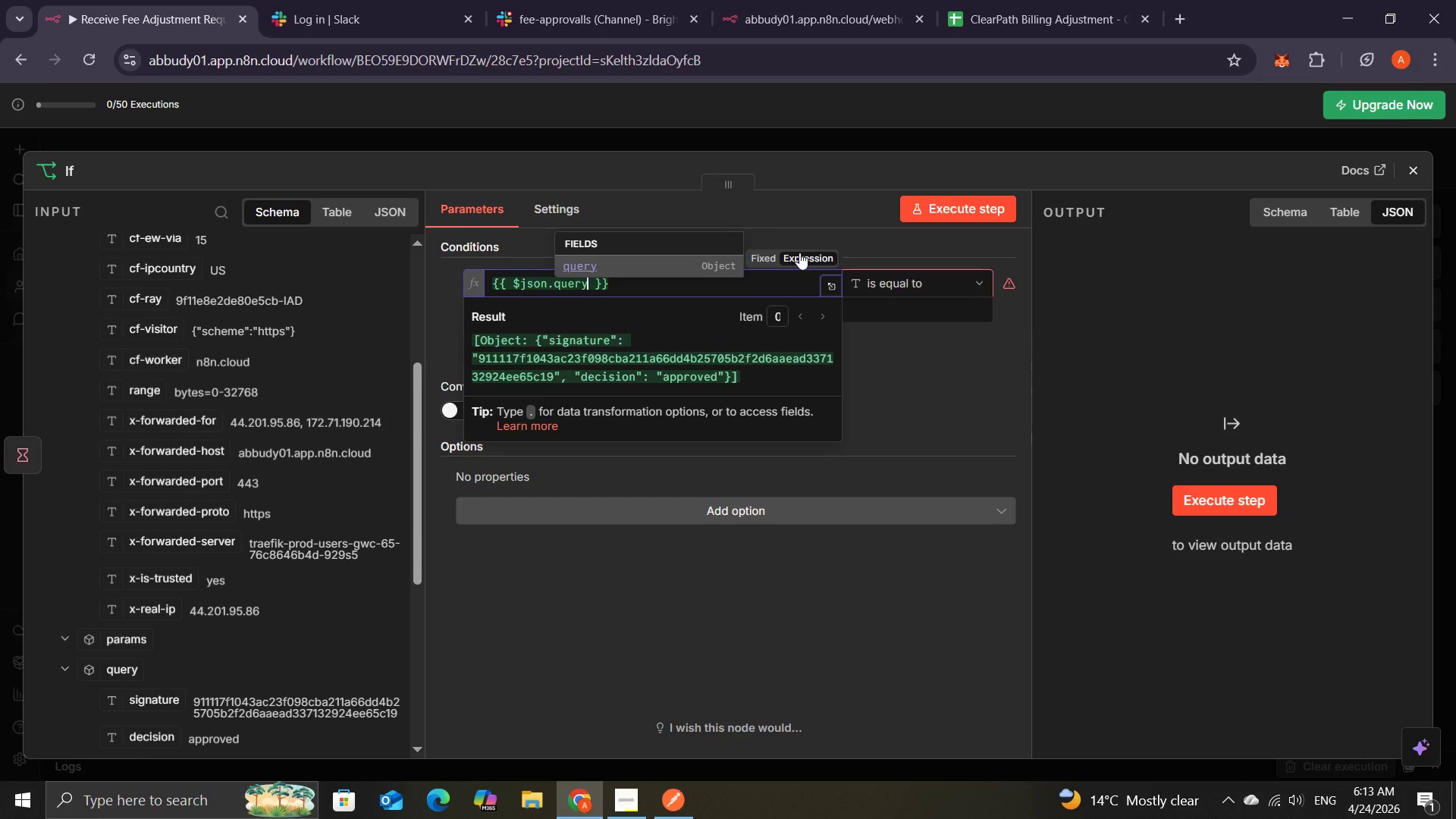 
type(.dec)
key(Tab)
 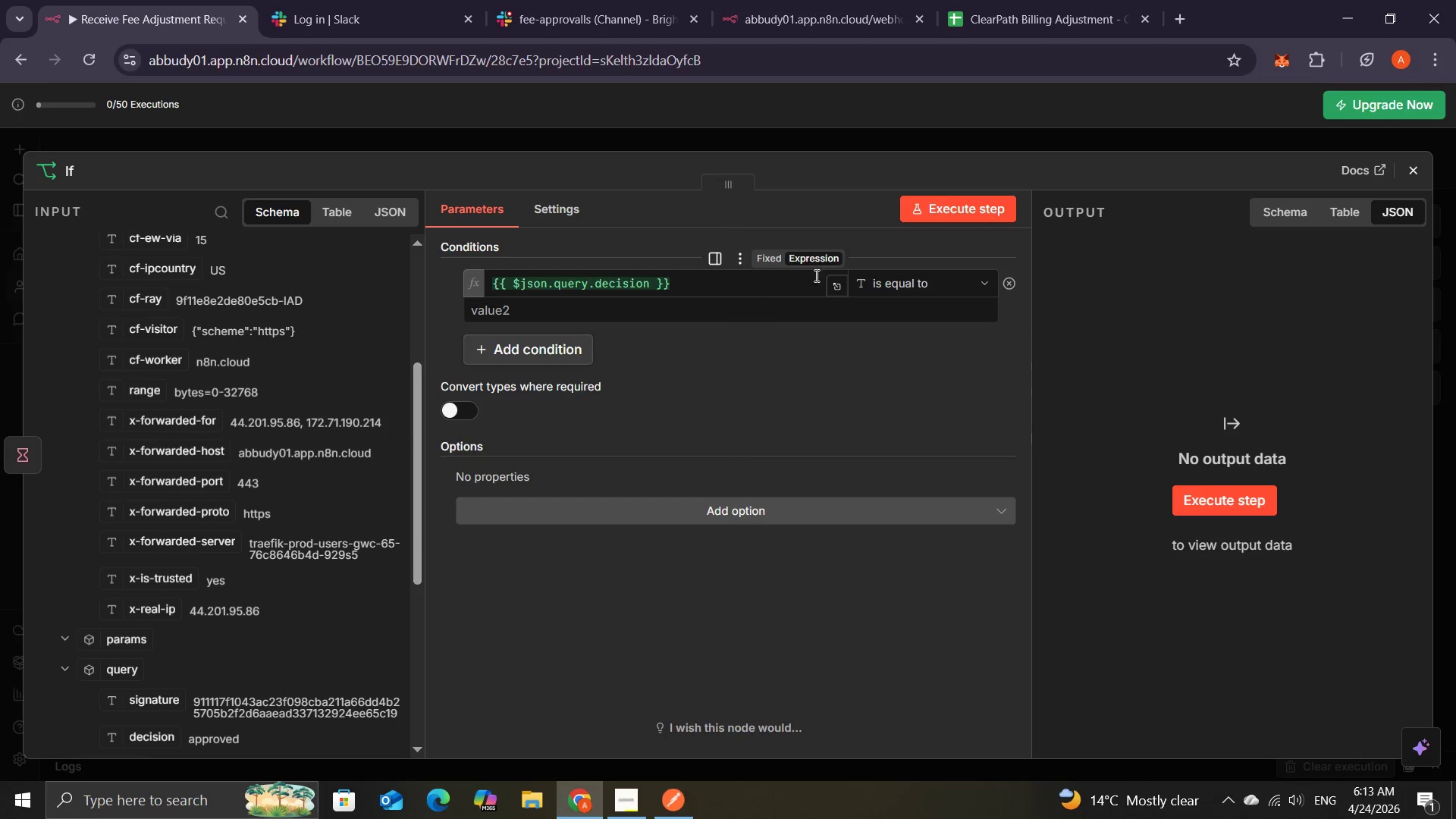 
wait(7.02)
 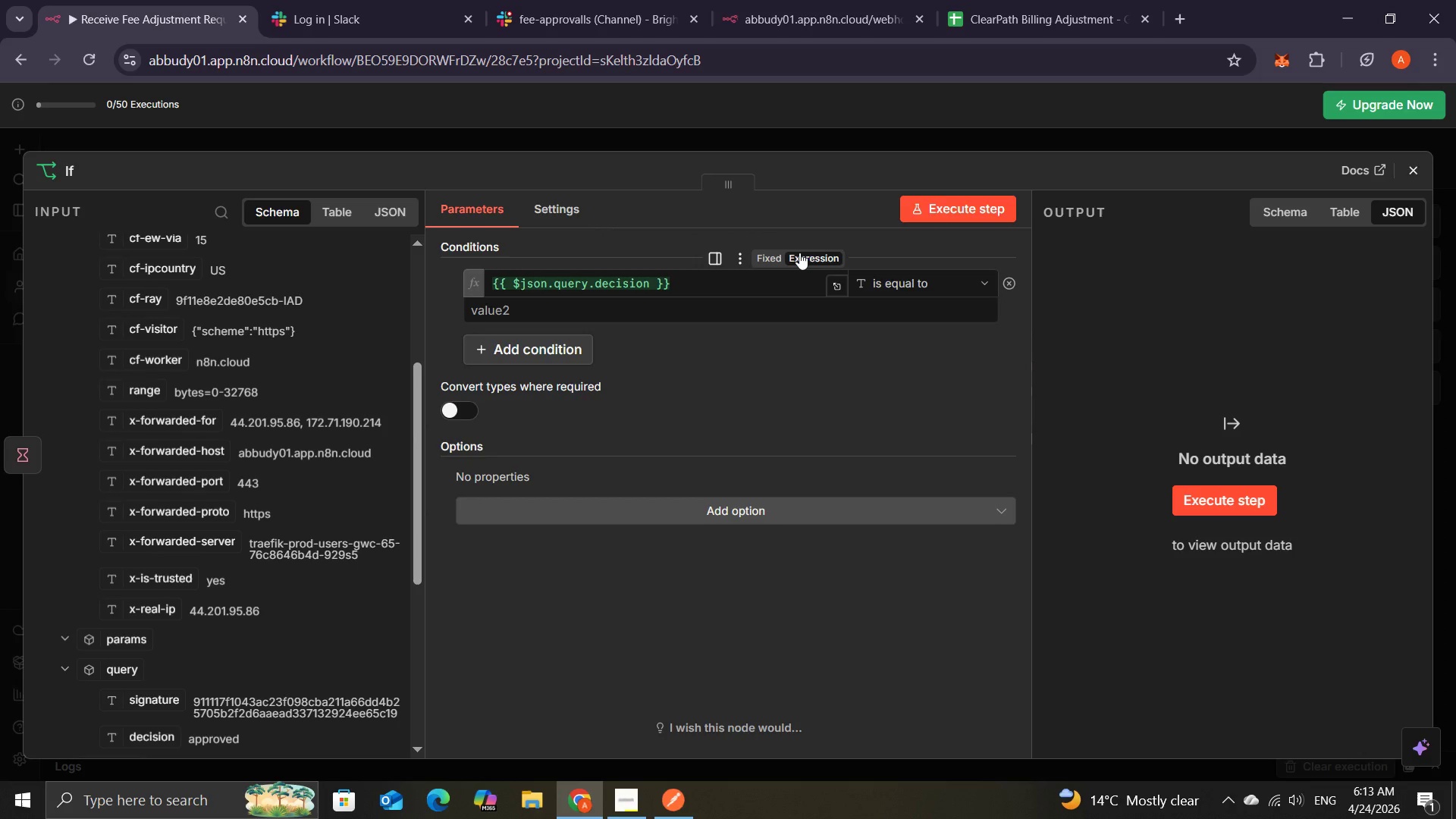 
left_click([739, 309])
 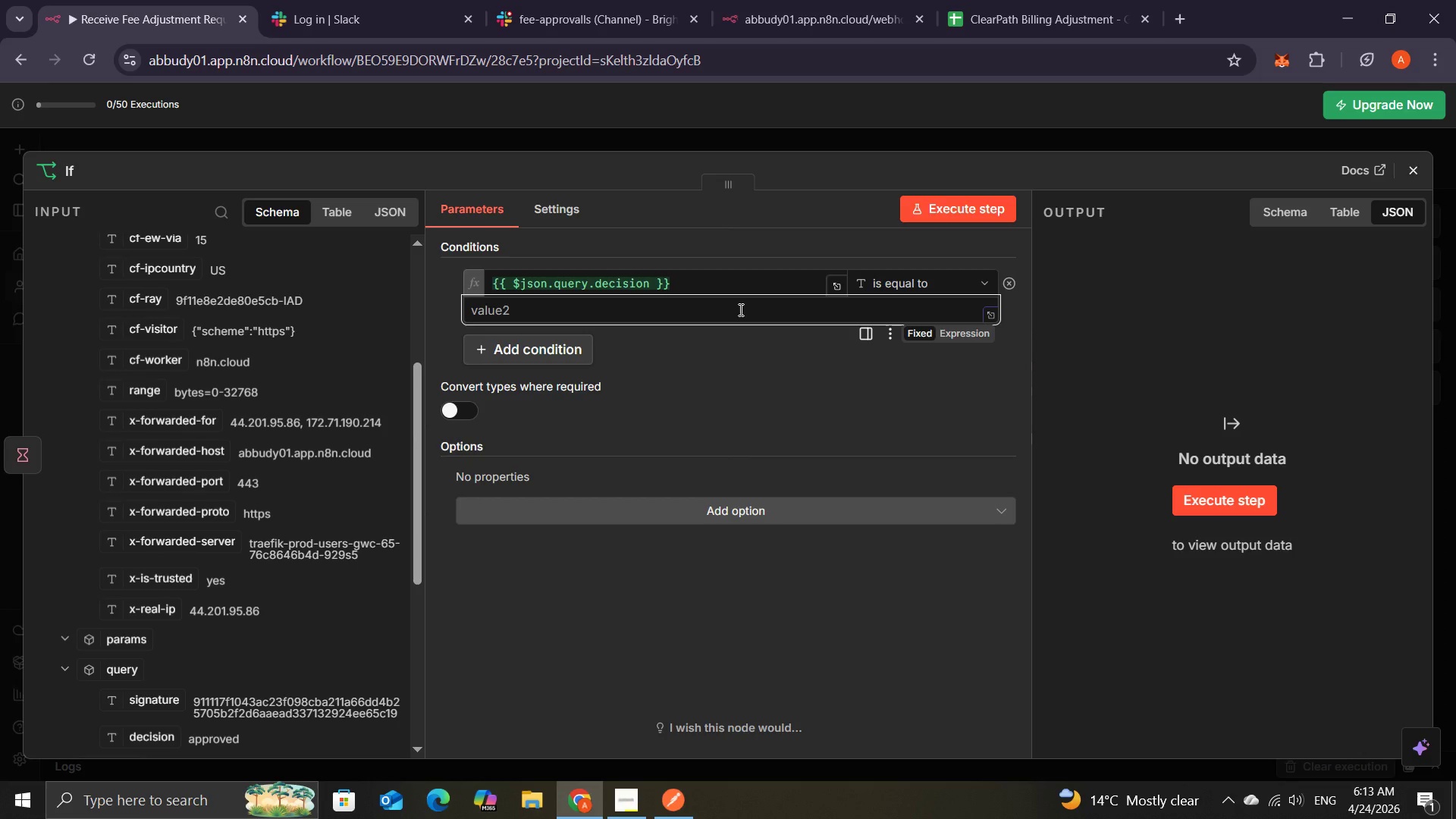 
type(approve)
 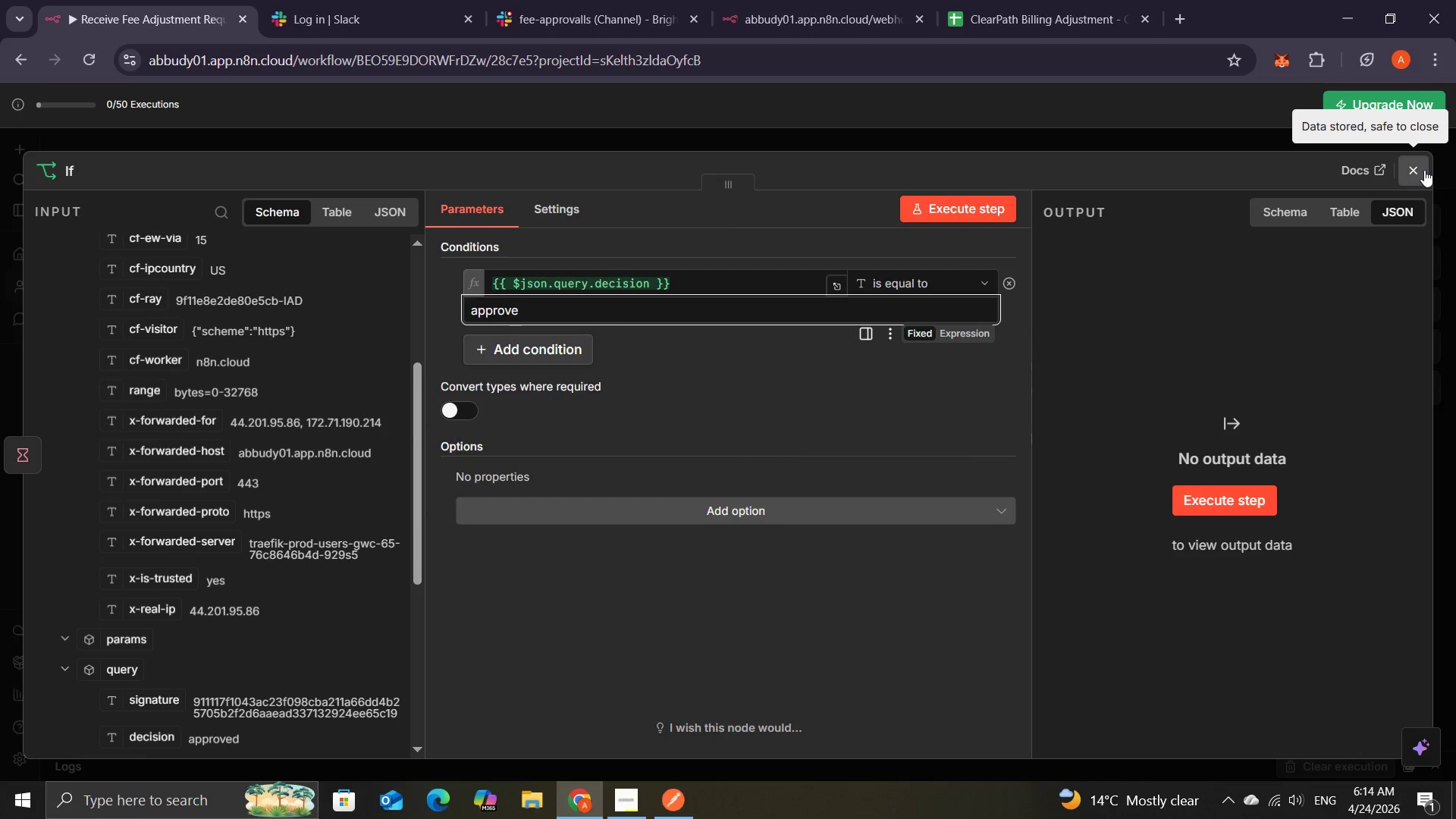 
wait(7.64)
 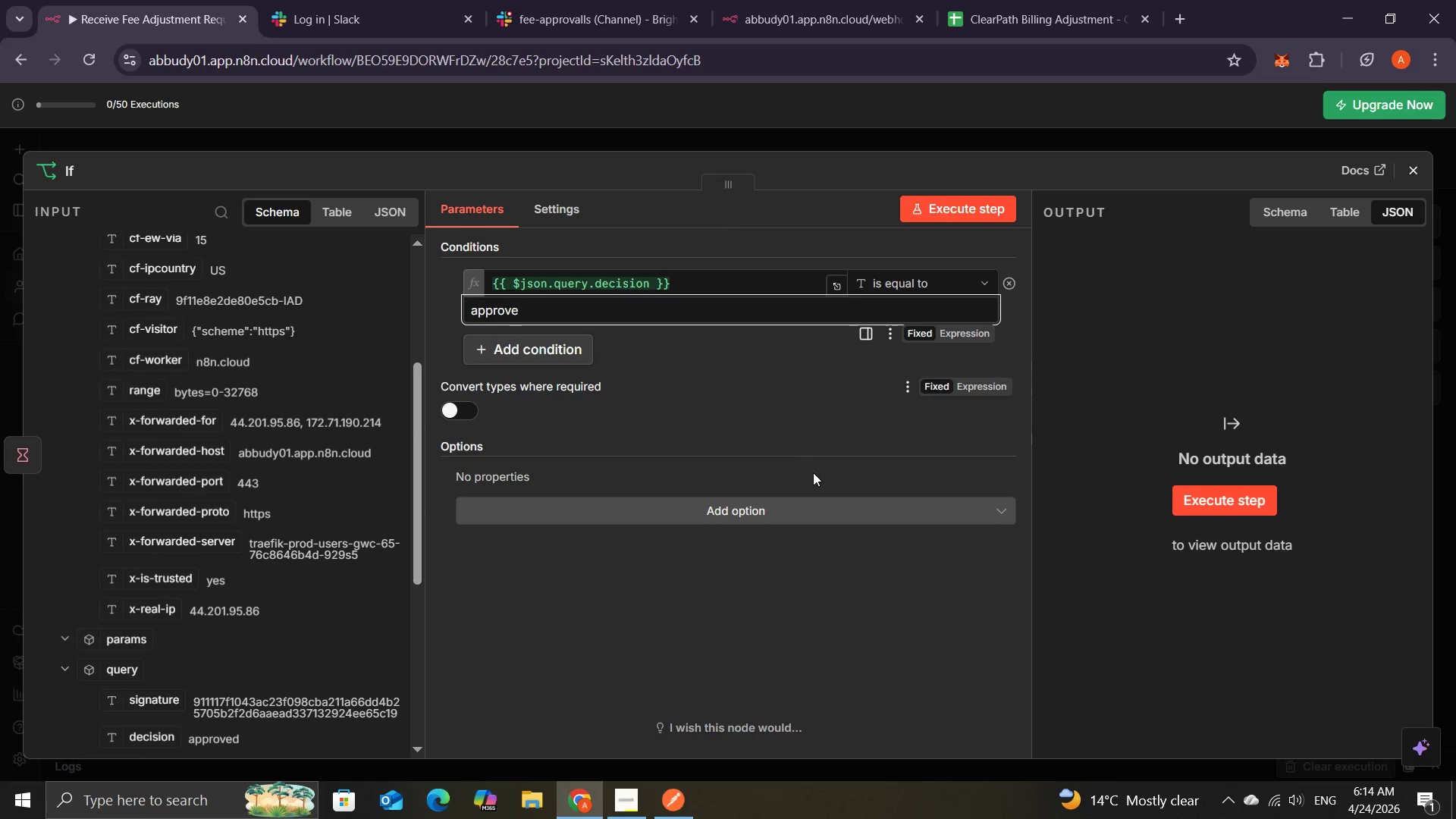 
left_click([1424, 170])
 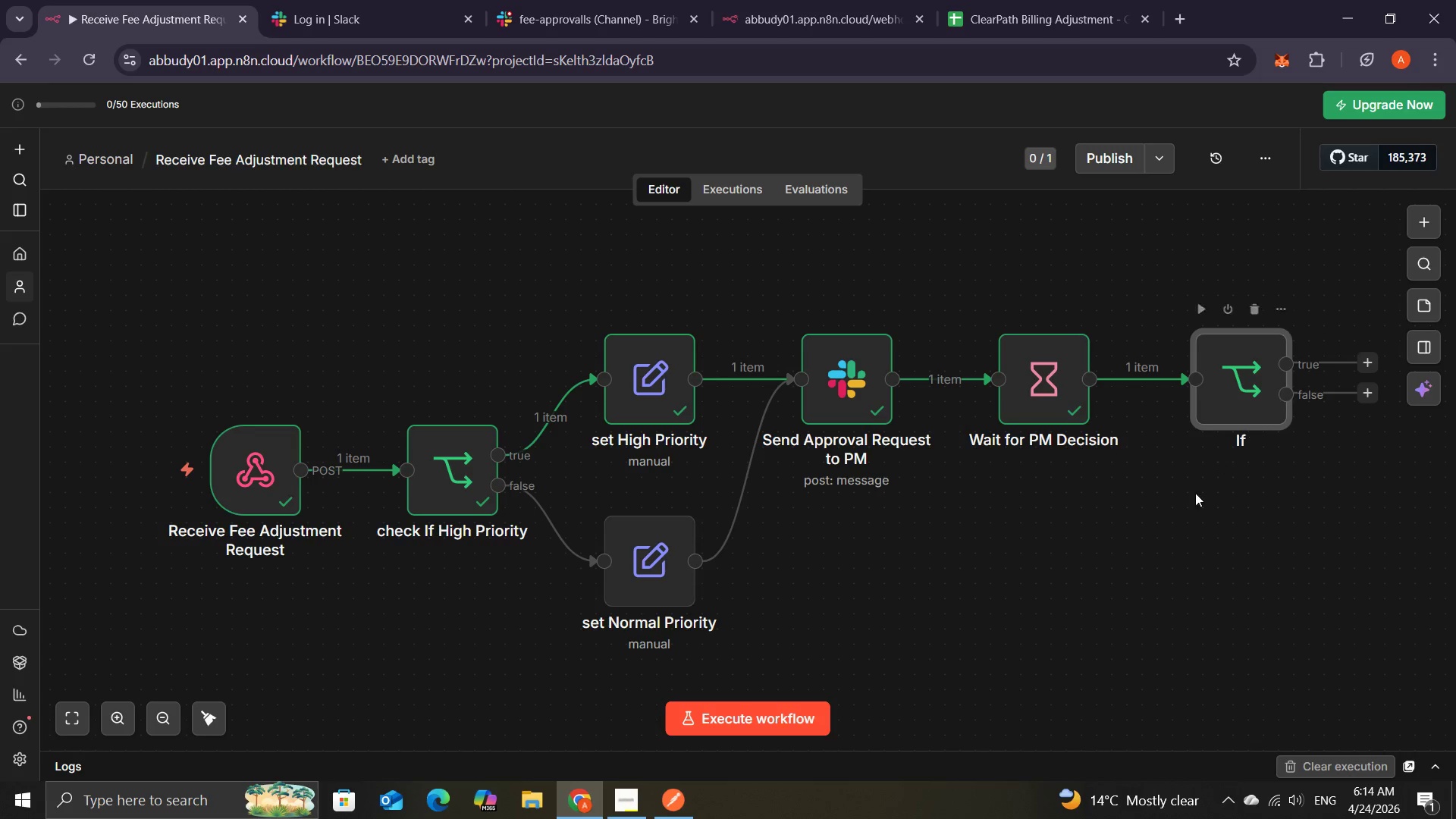 
wait(6.81)
 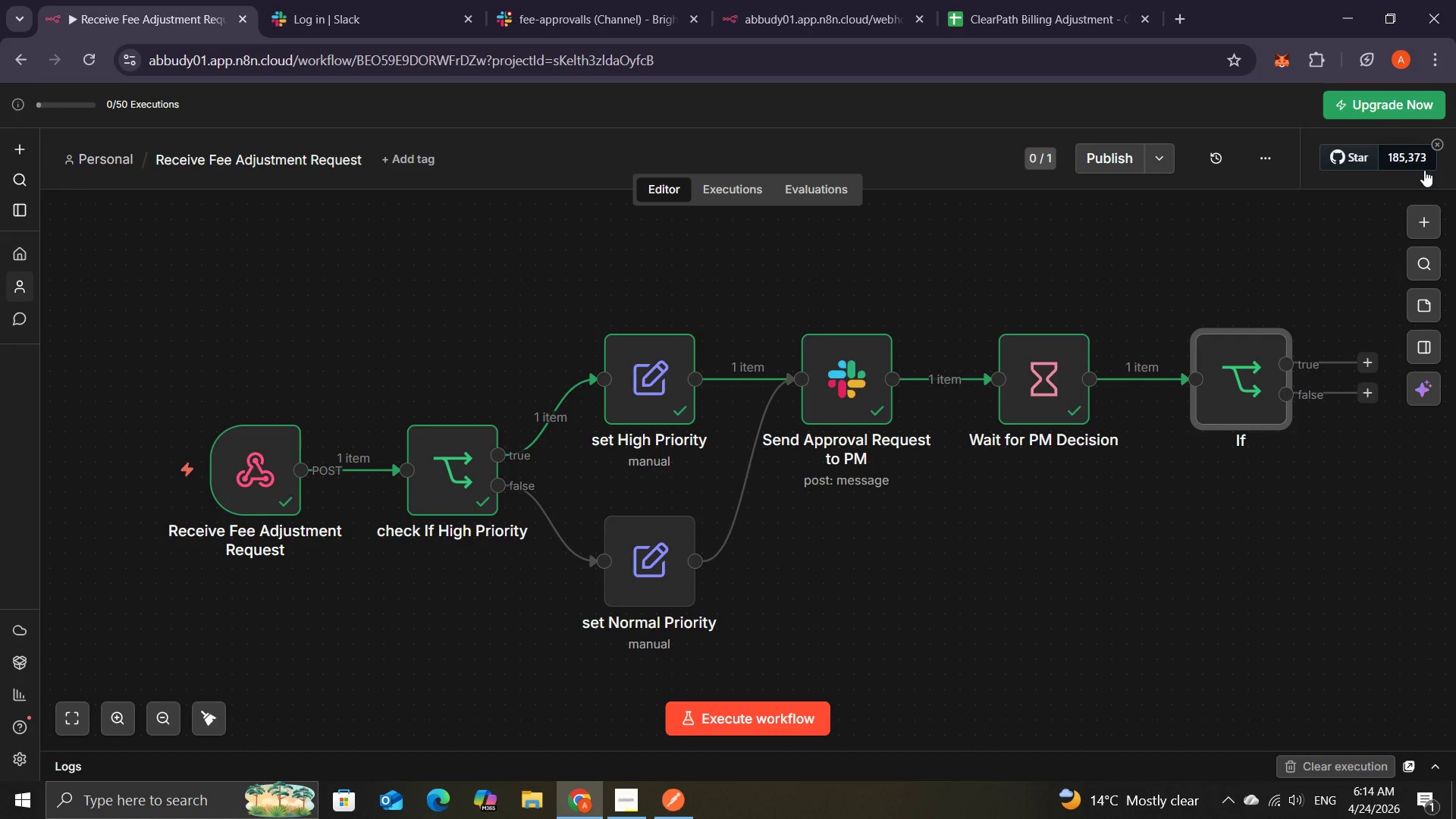 
left_click([756, 713])
 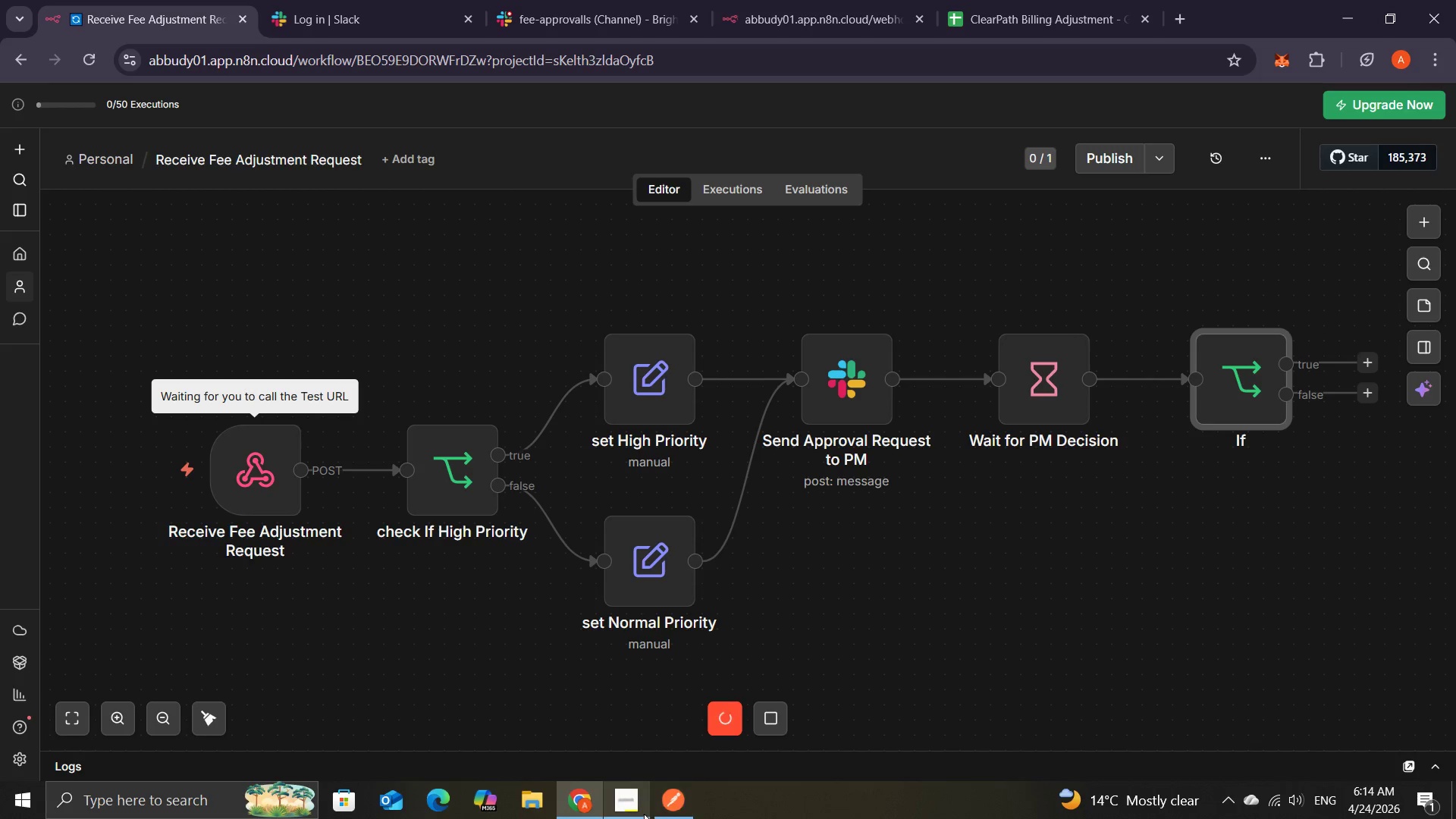 
left_click([670, 803])
 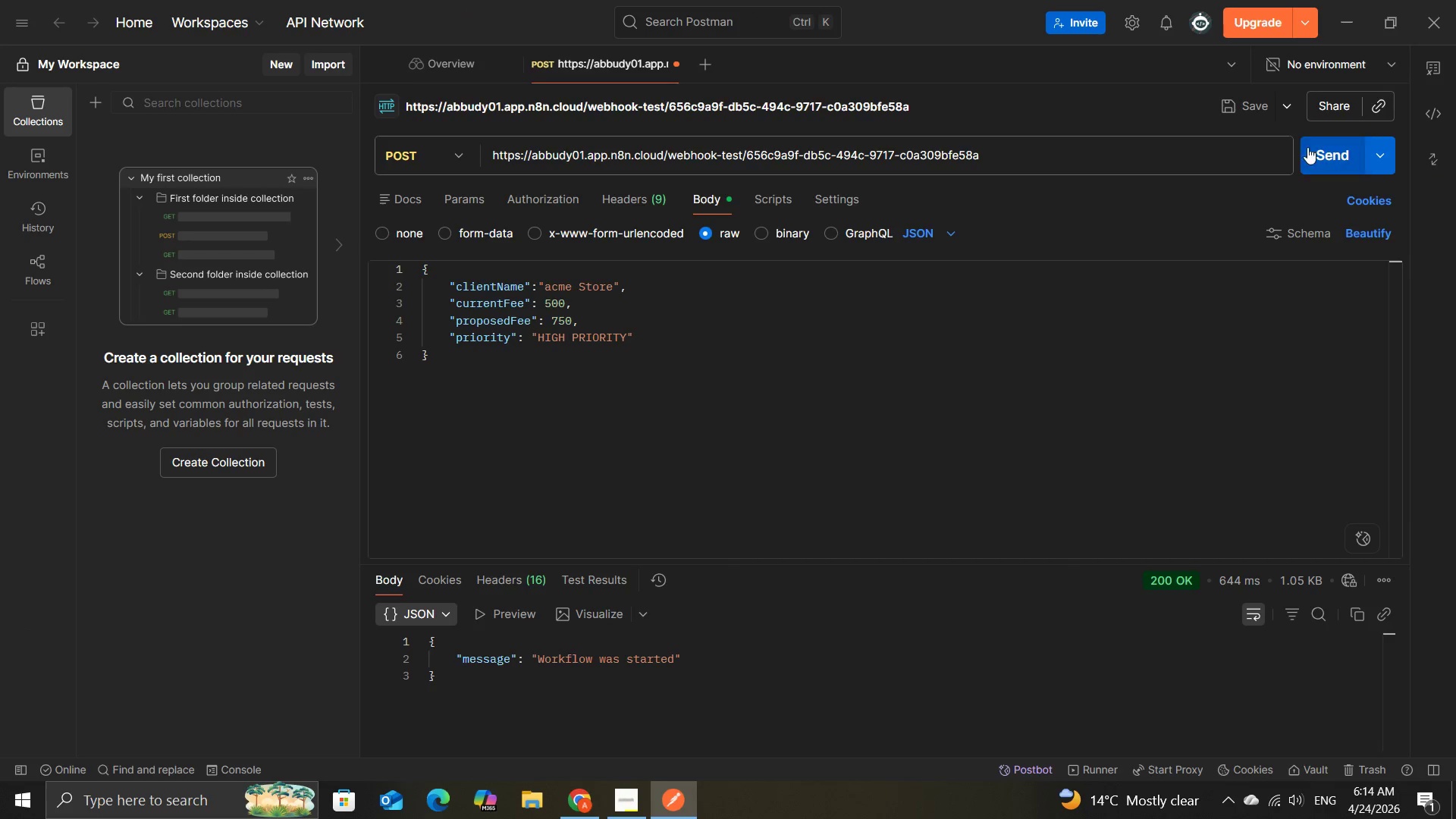 
left_click([1326, 153])
 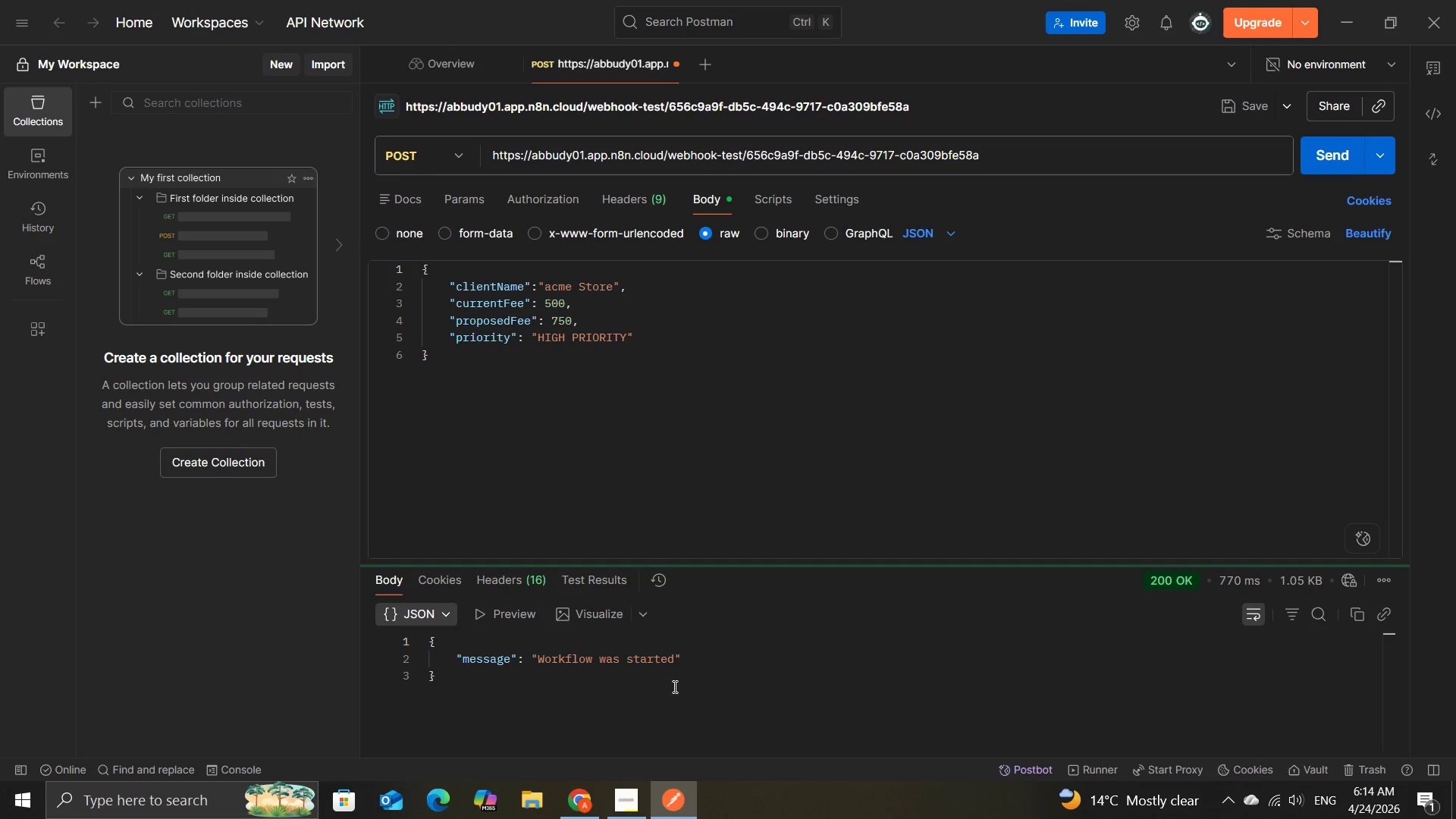 
left_click([592, 804])
 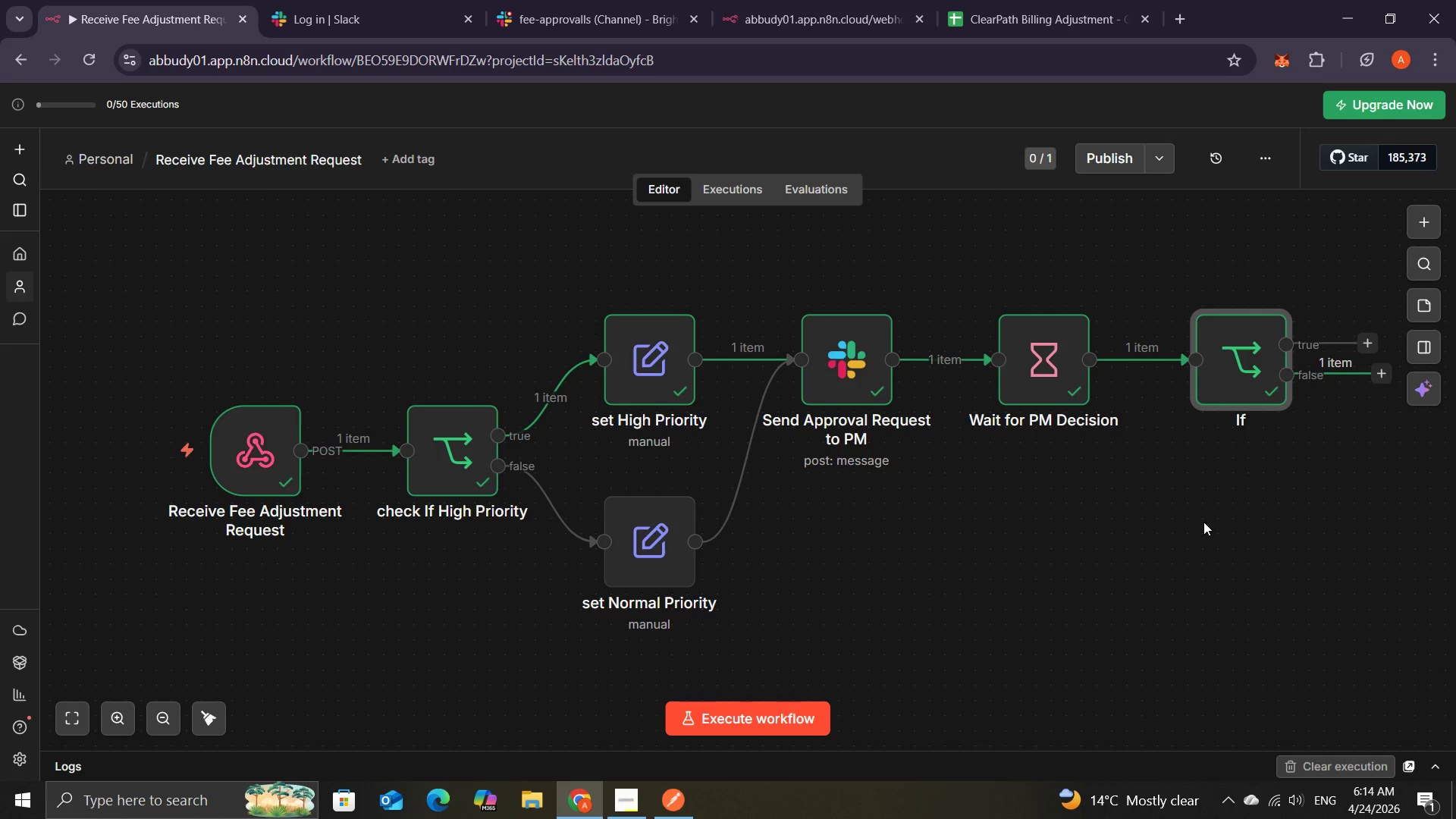 
wait(15.98)
 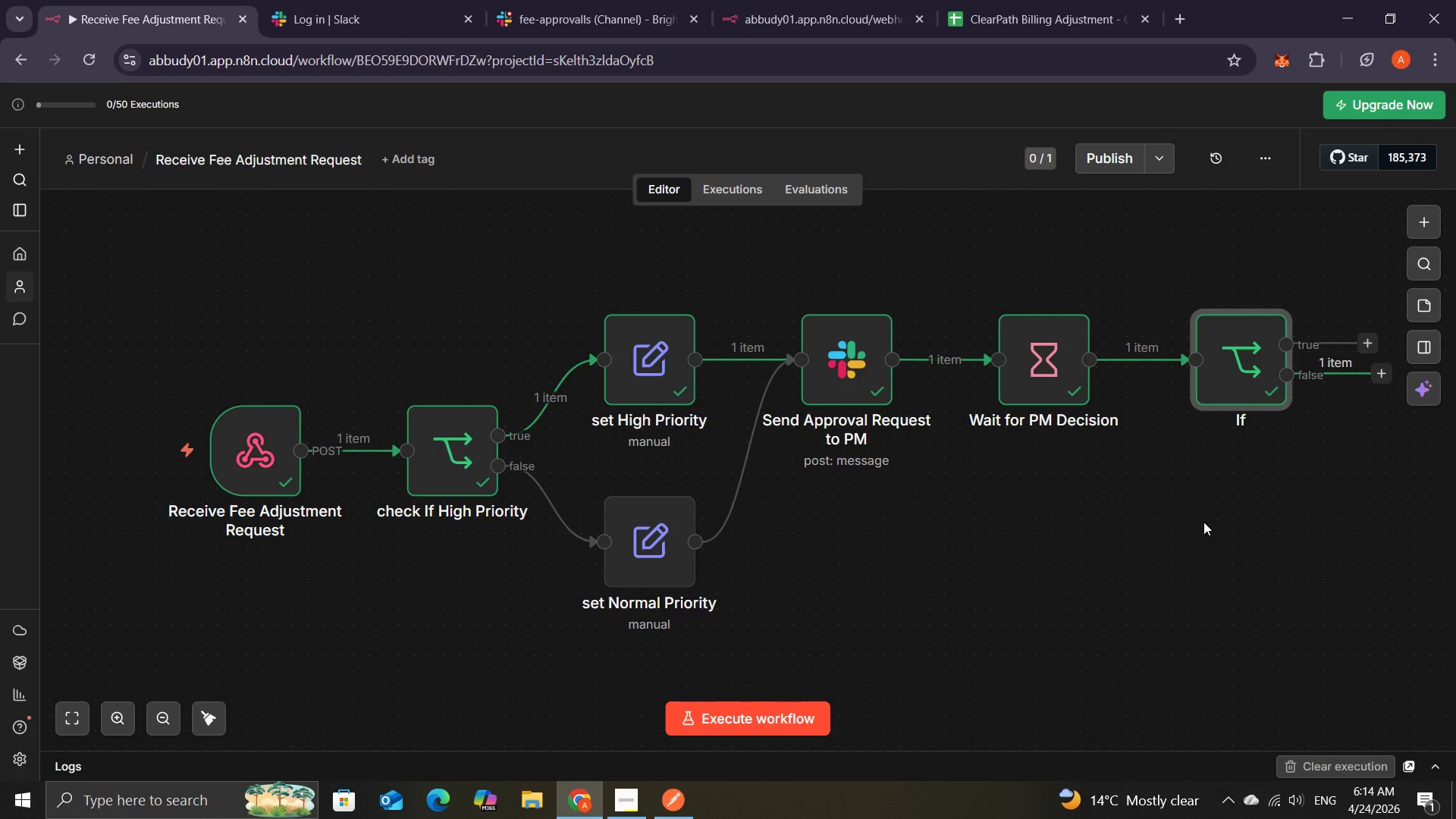 
left_click([1293, 583])
 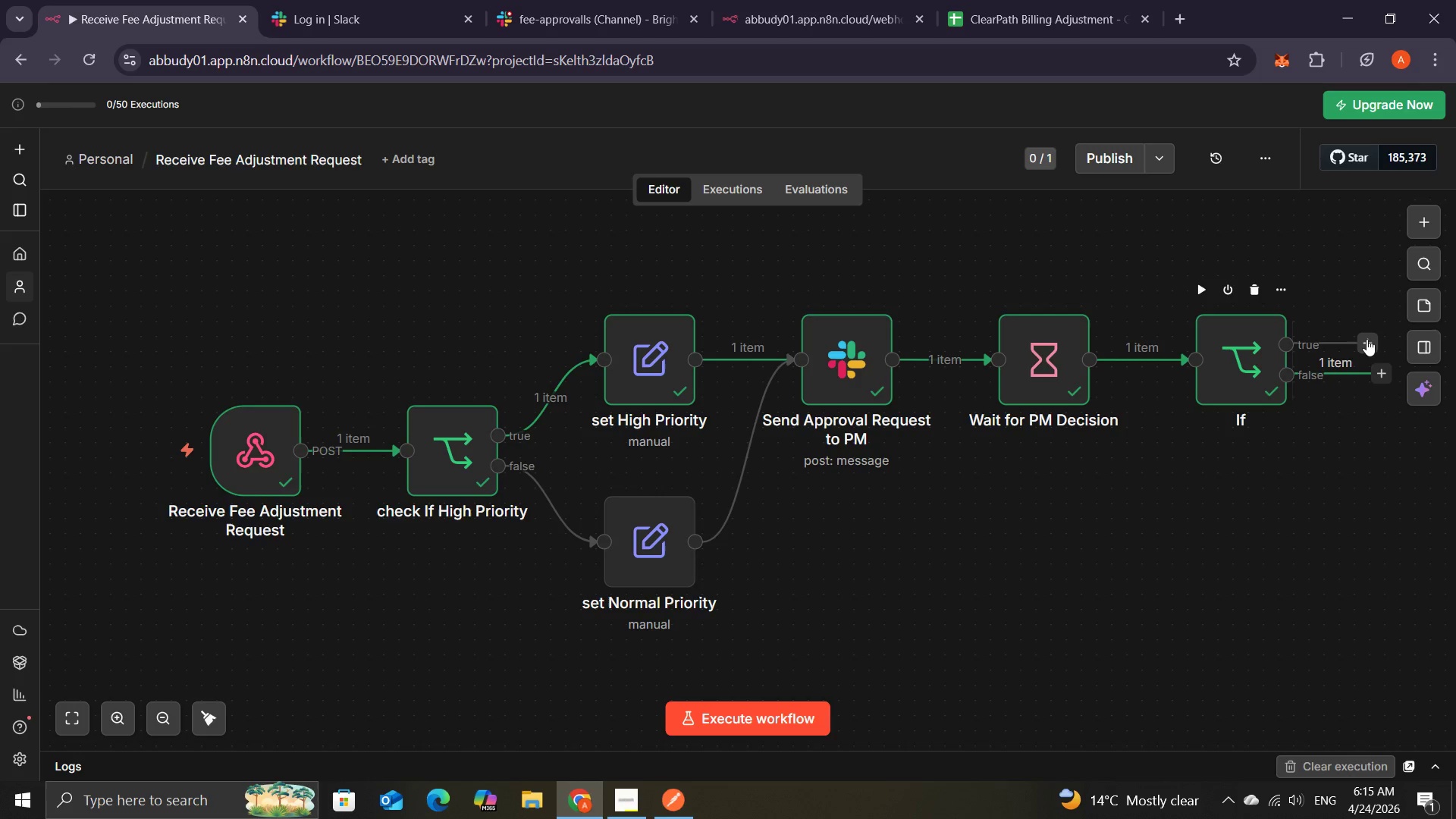 
wait(25.36)
 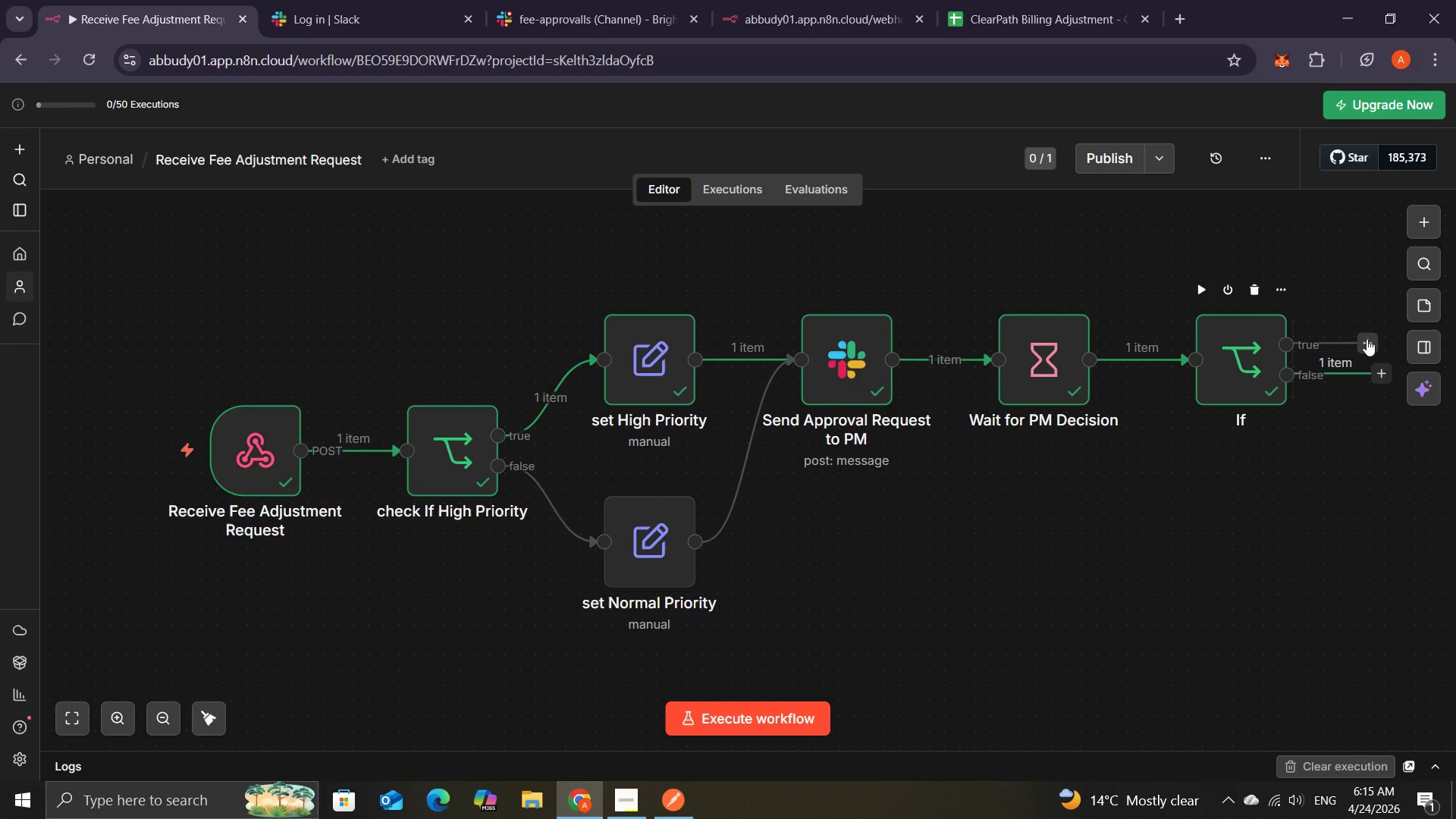 
double_click([1233, 369])
 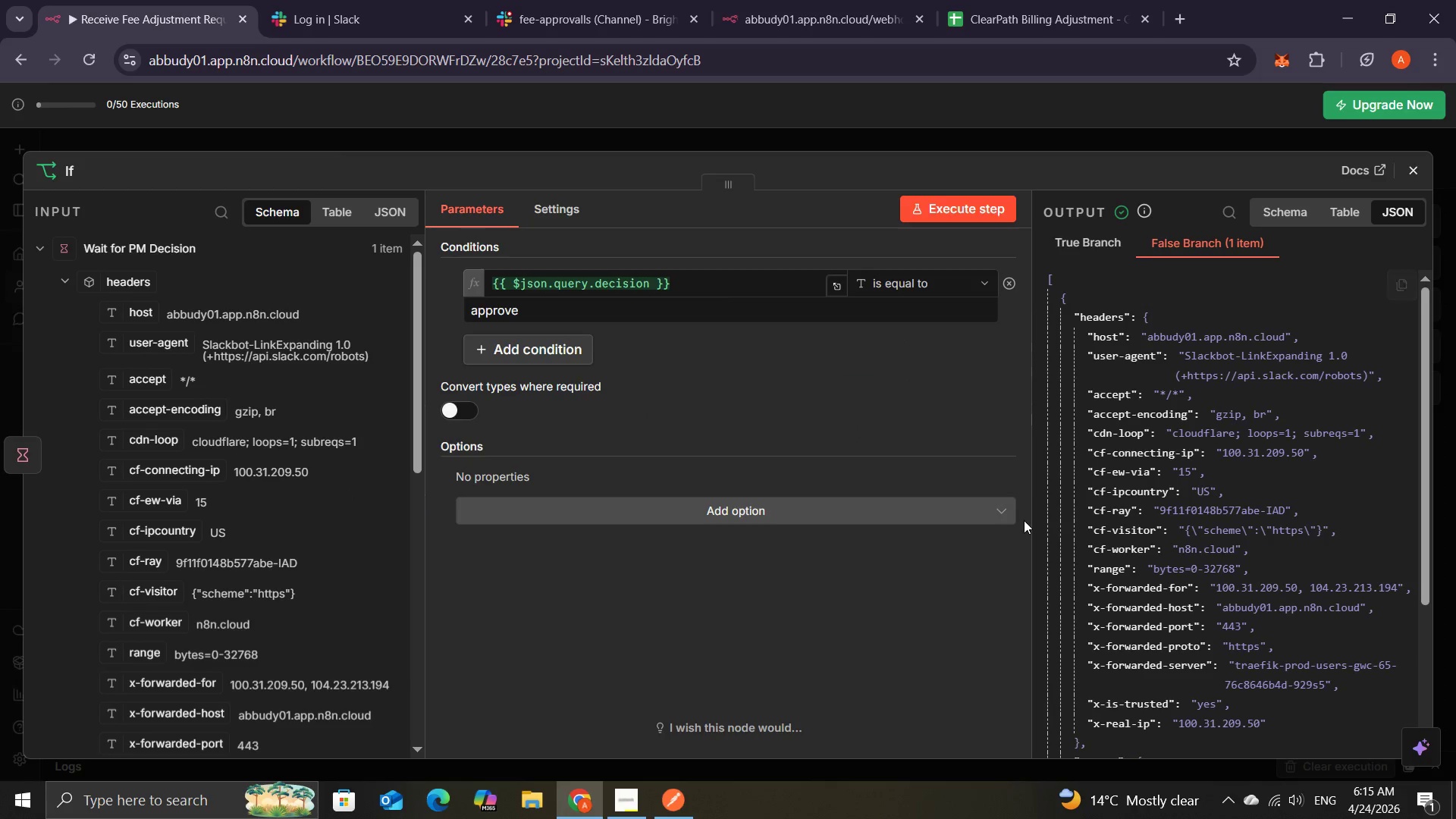 
wait(12.22)
 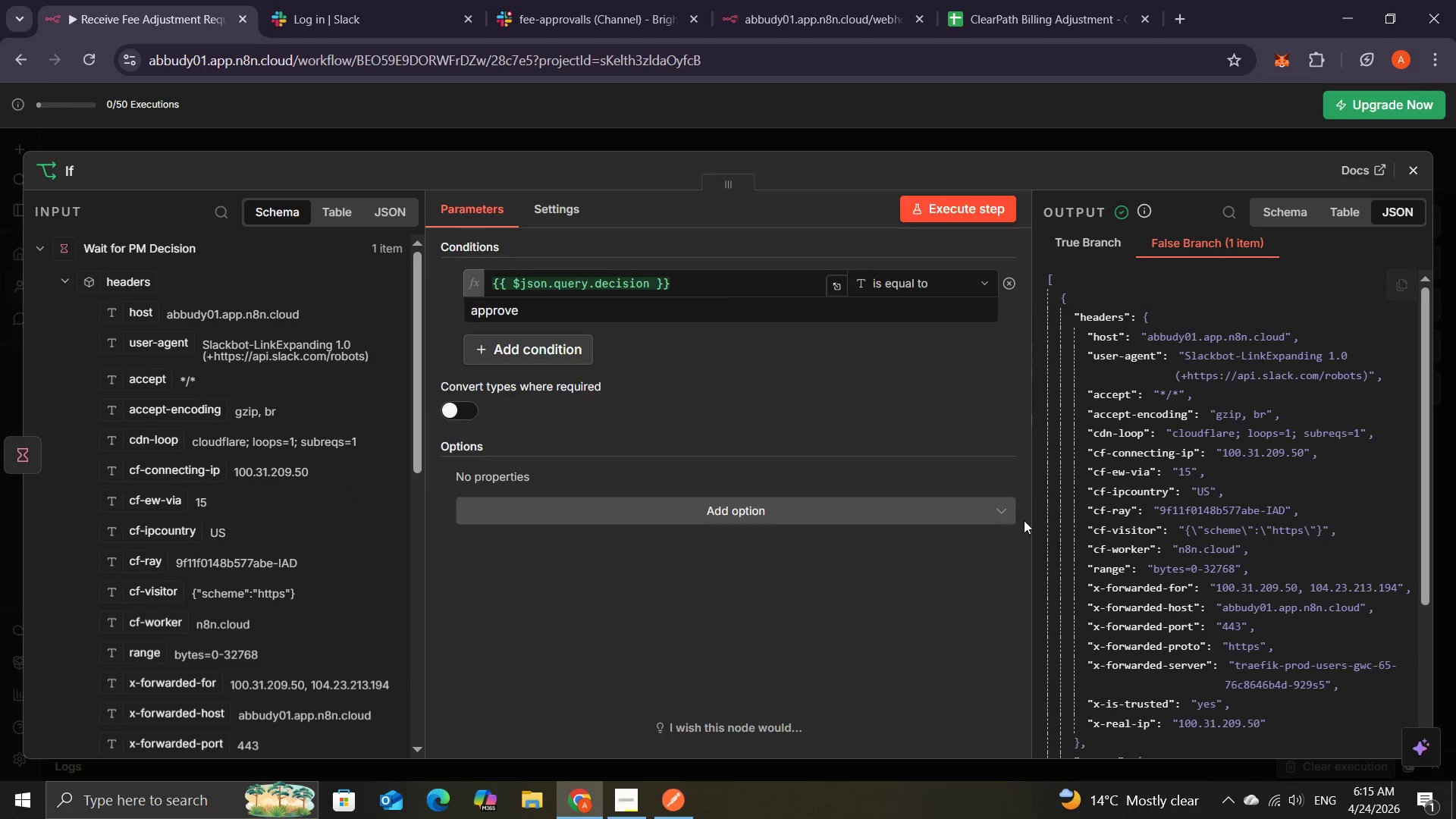 
left_click([1420, 165])
 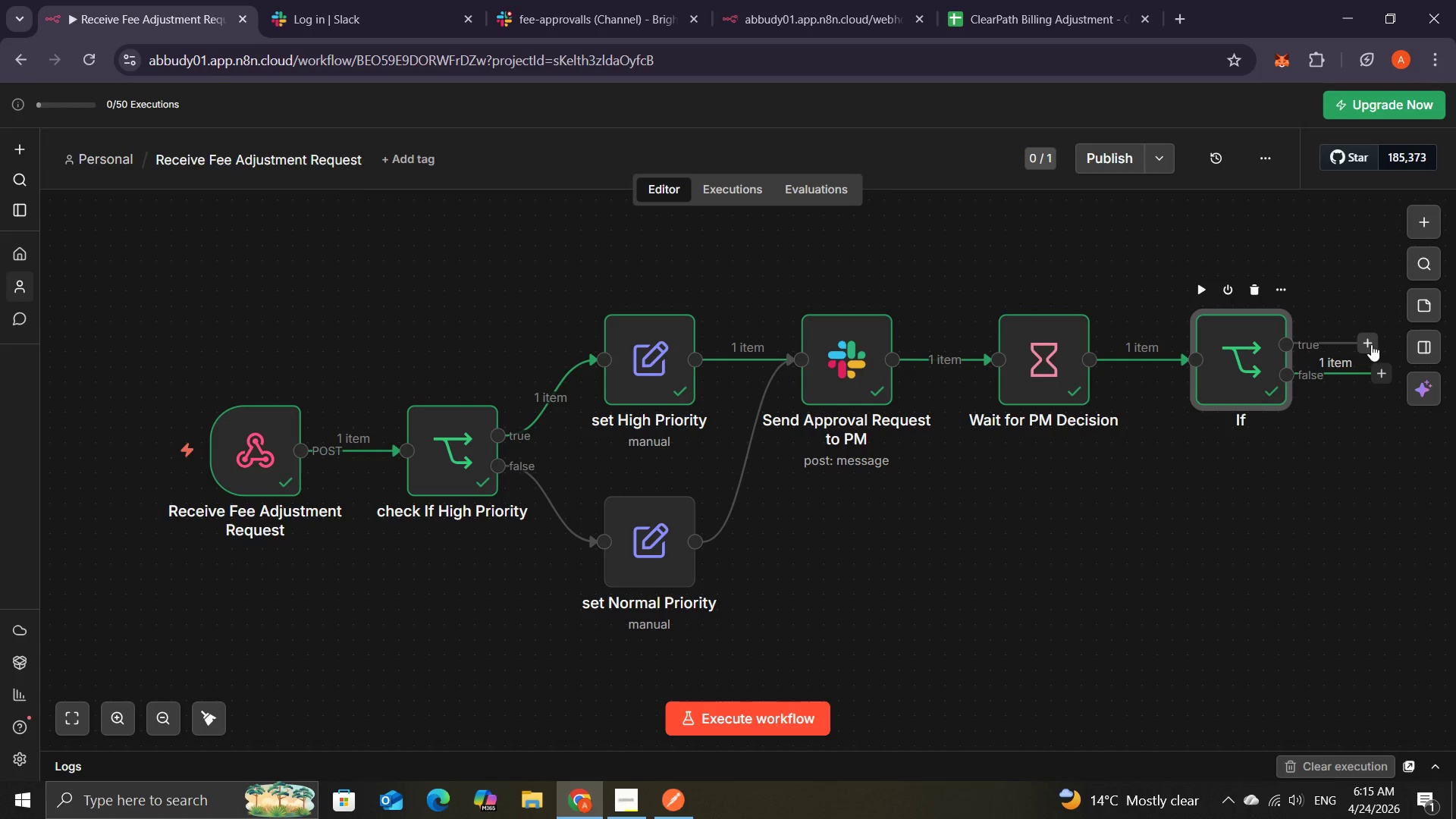 
left_click([1371, 344])
 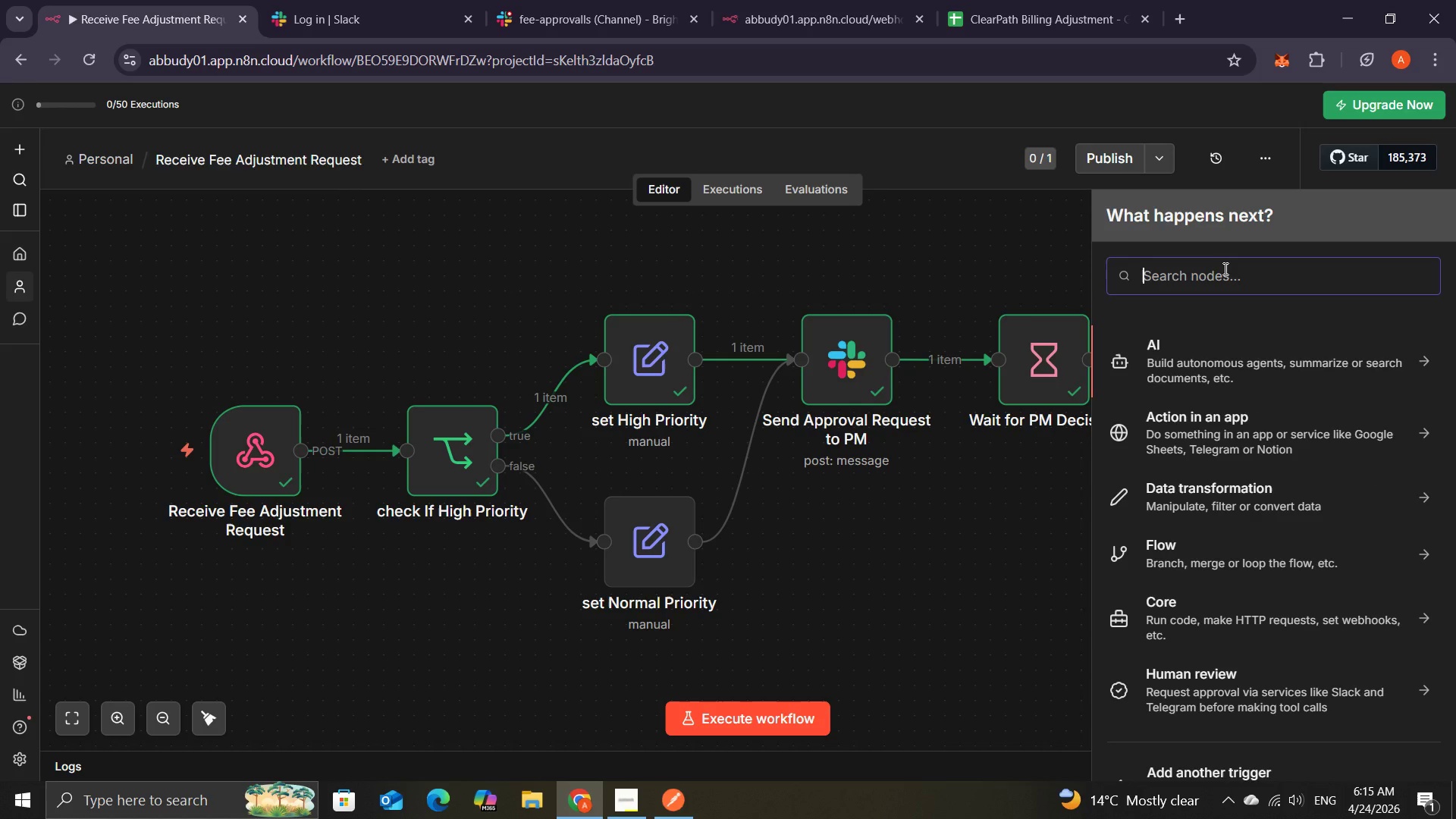 
type(se)
 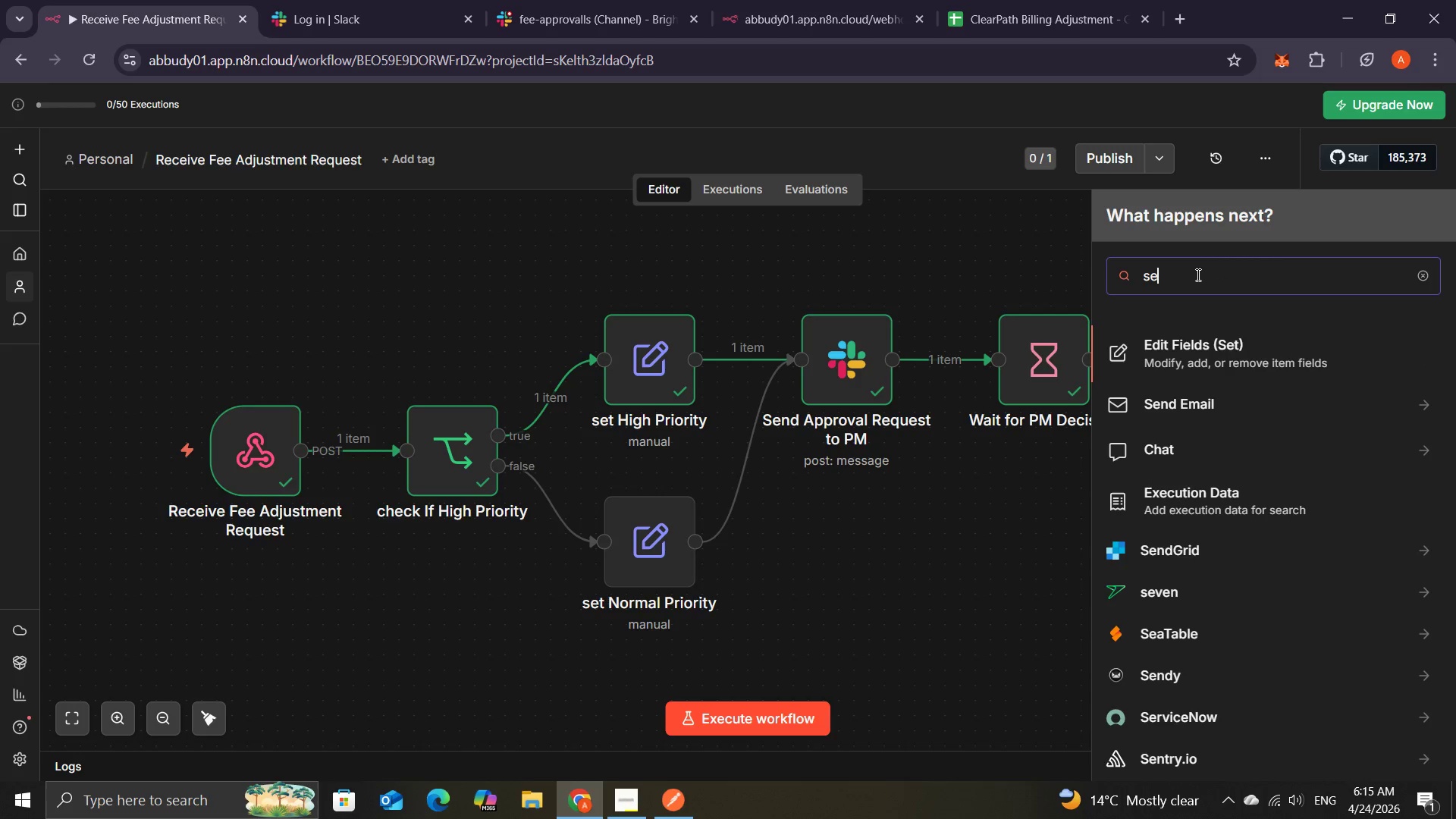 
key(T)
 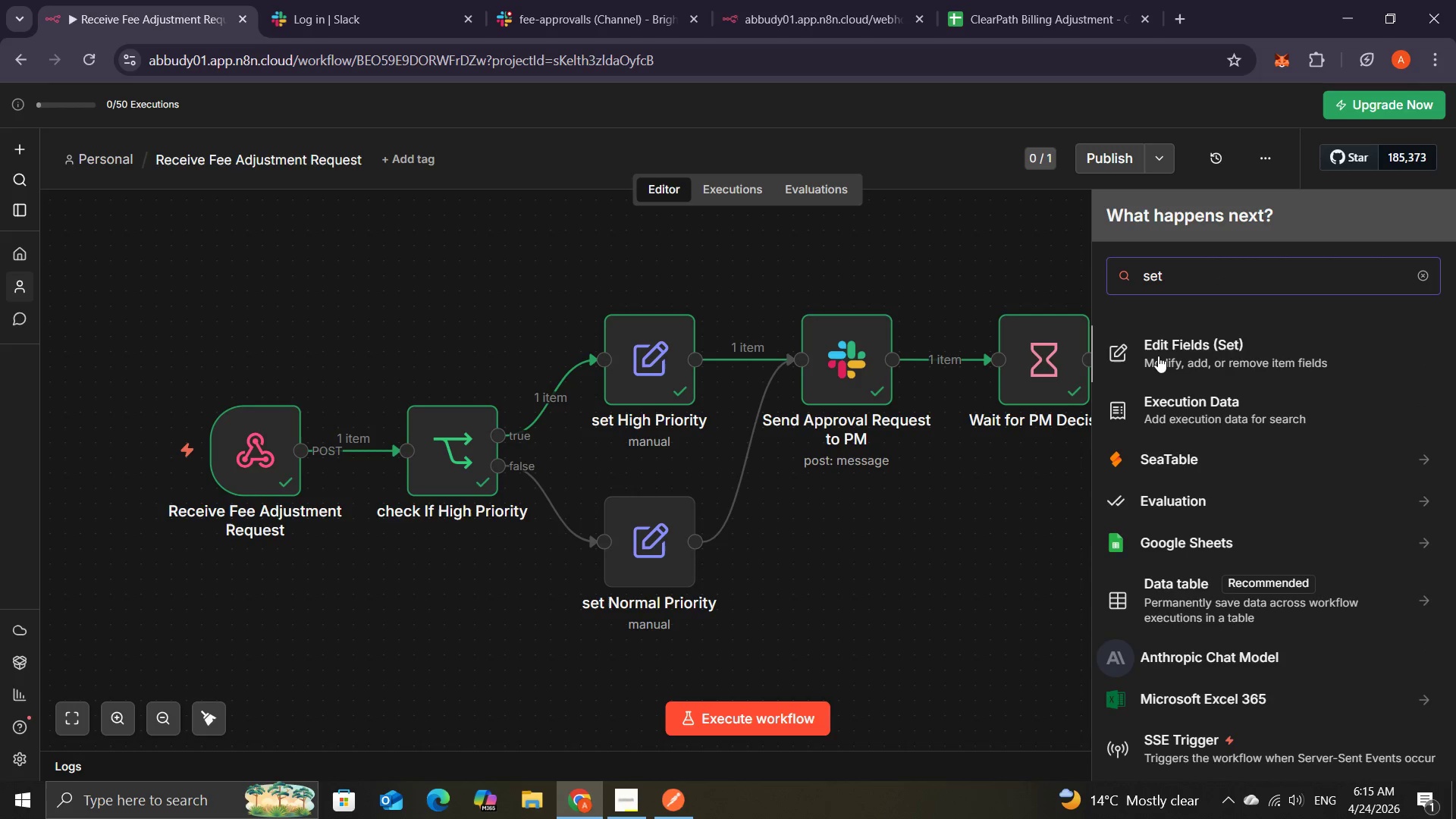 
double_click([1157, 355])
 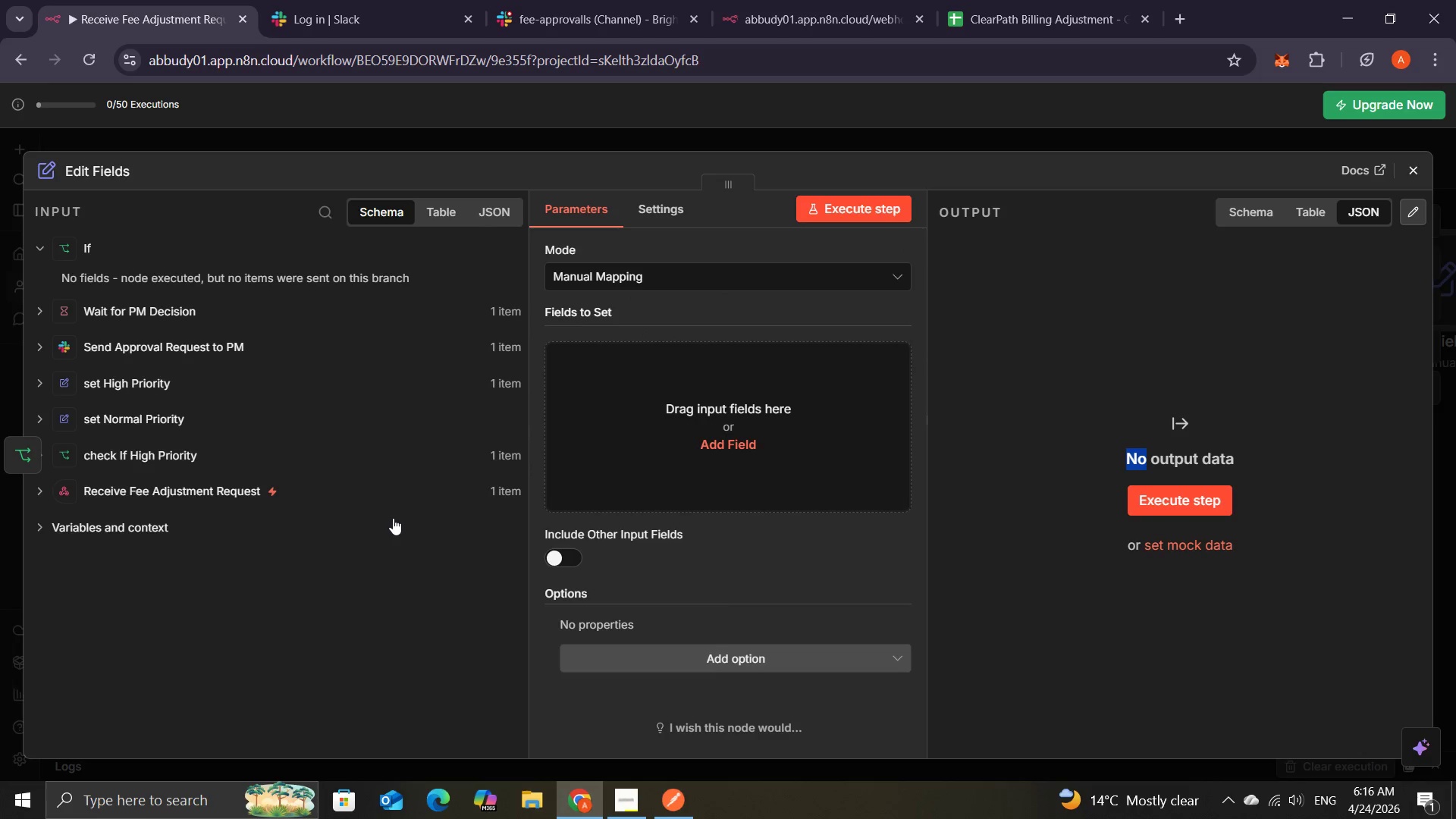 
wait(37.75)
 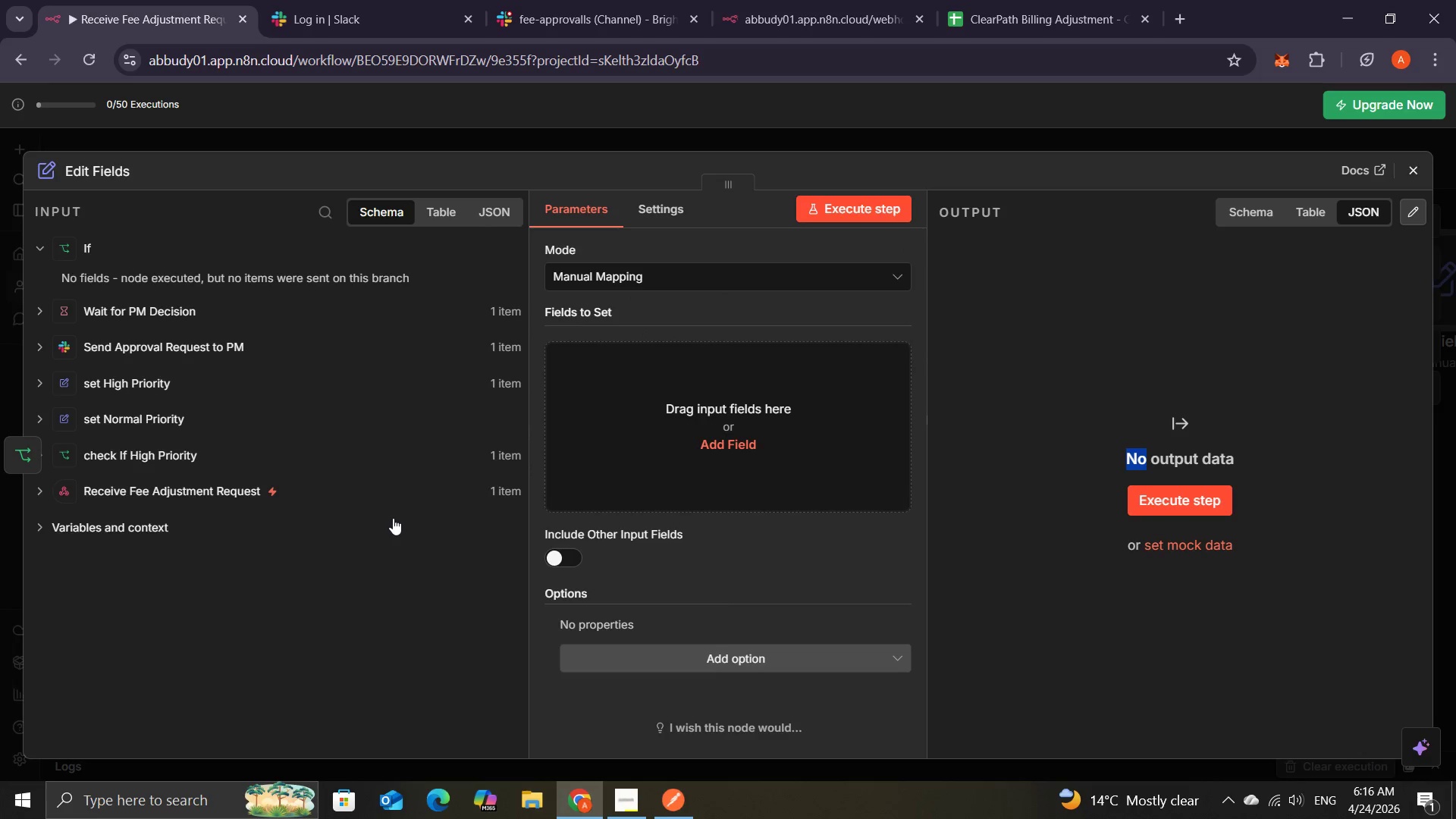 
left_click([702, 447])
 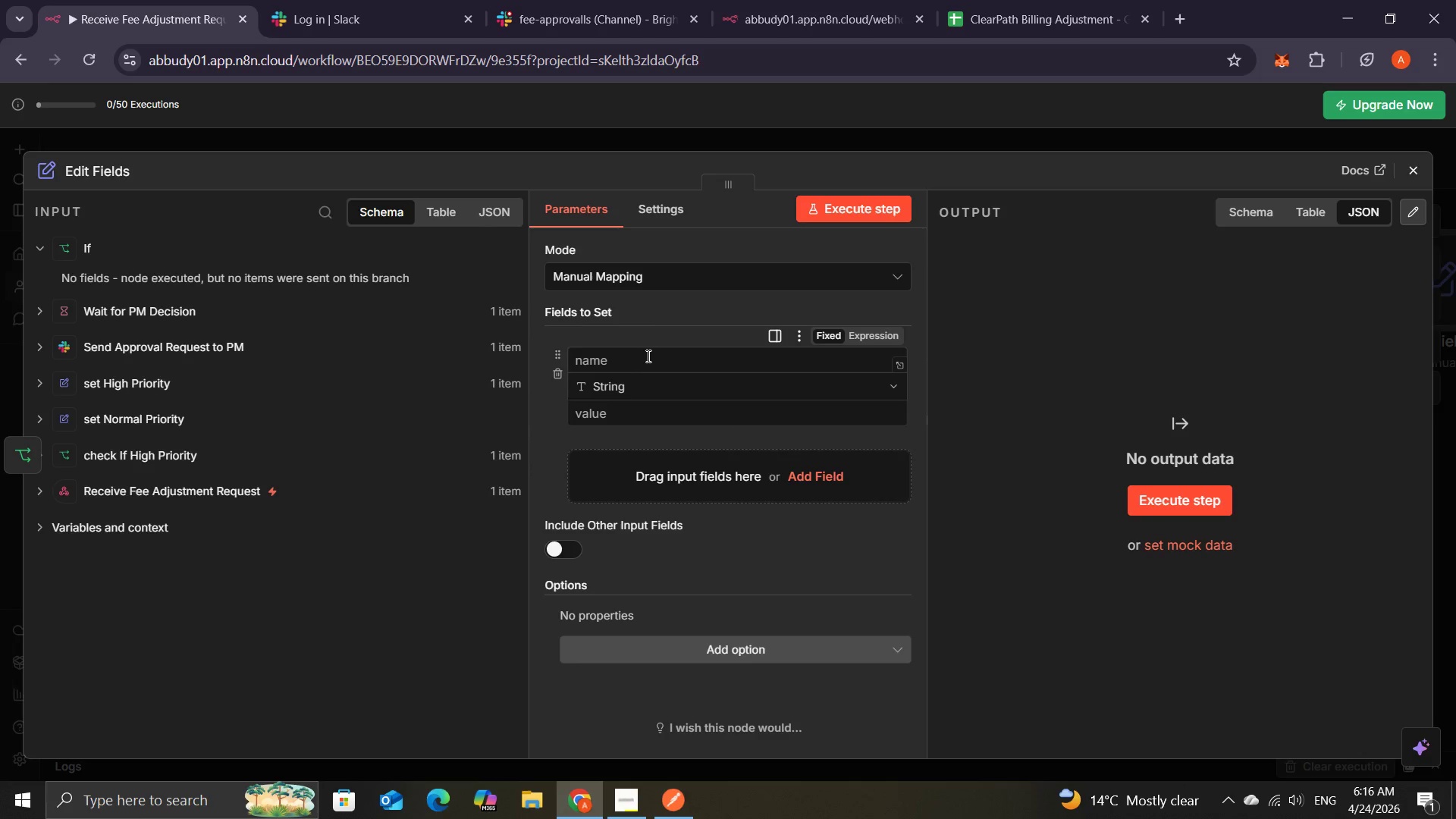 
left_click([646, 362])
 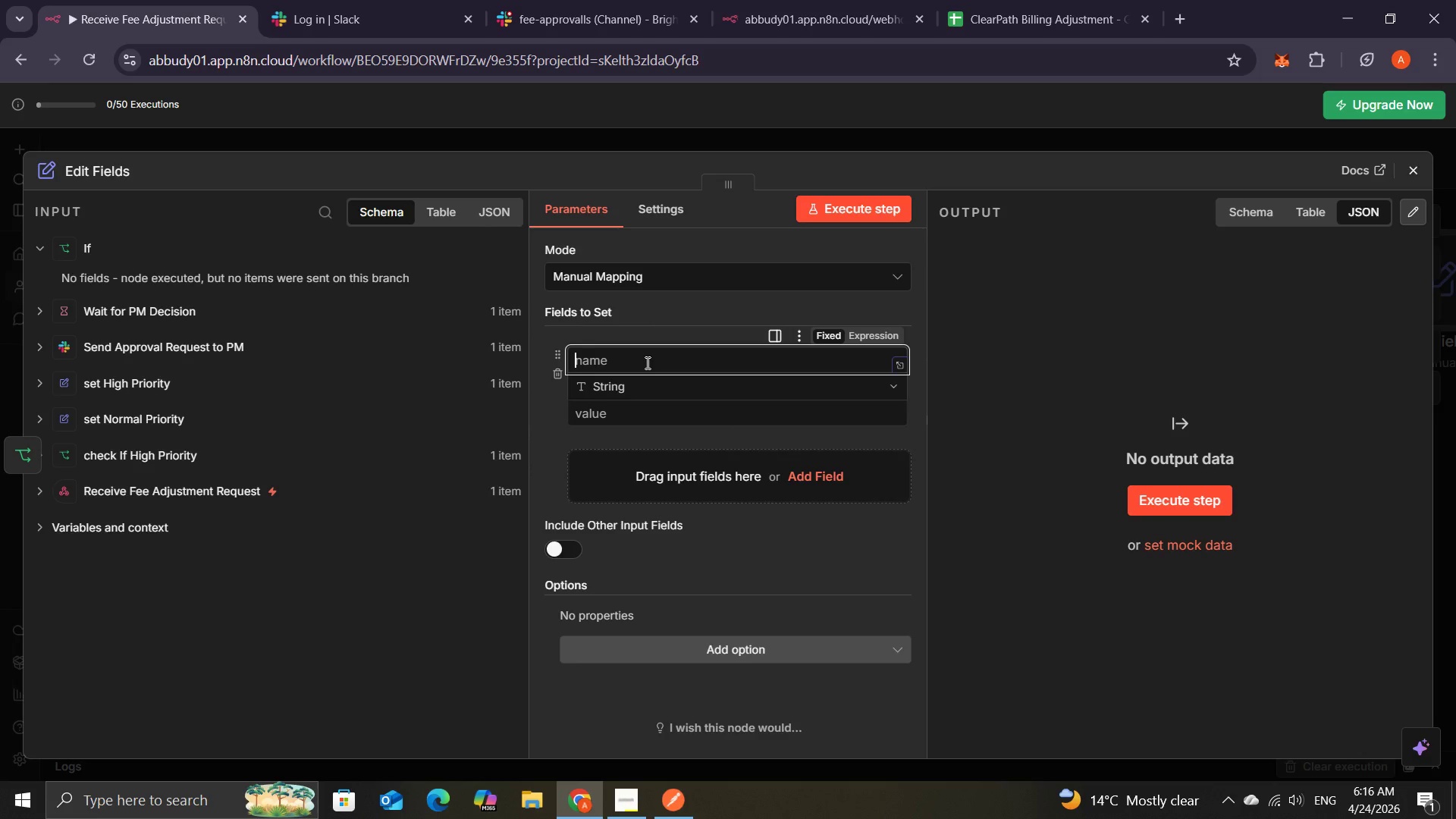 
type(decision)
 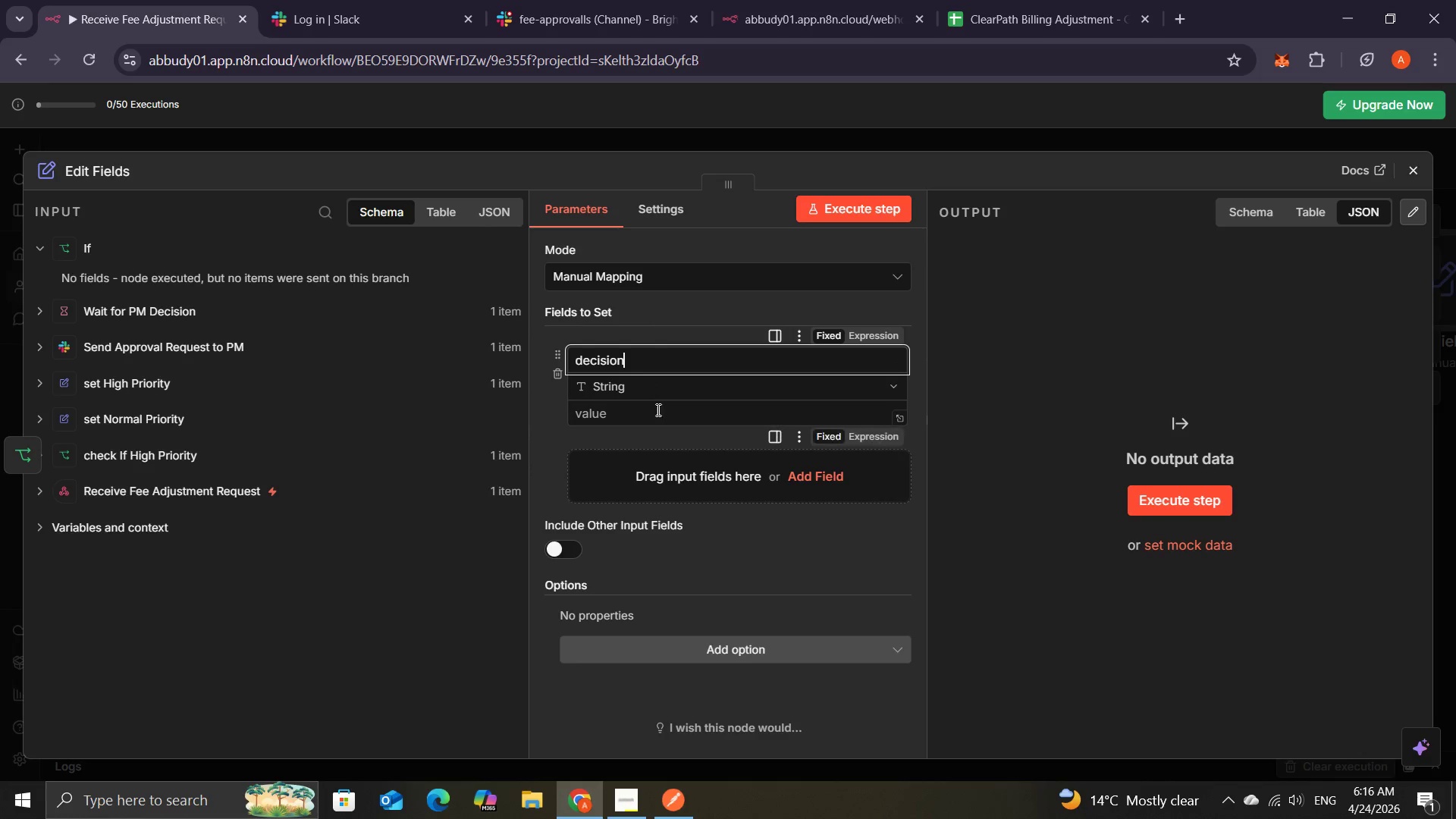 
left_click([667, 417])
 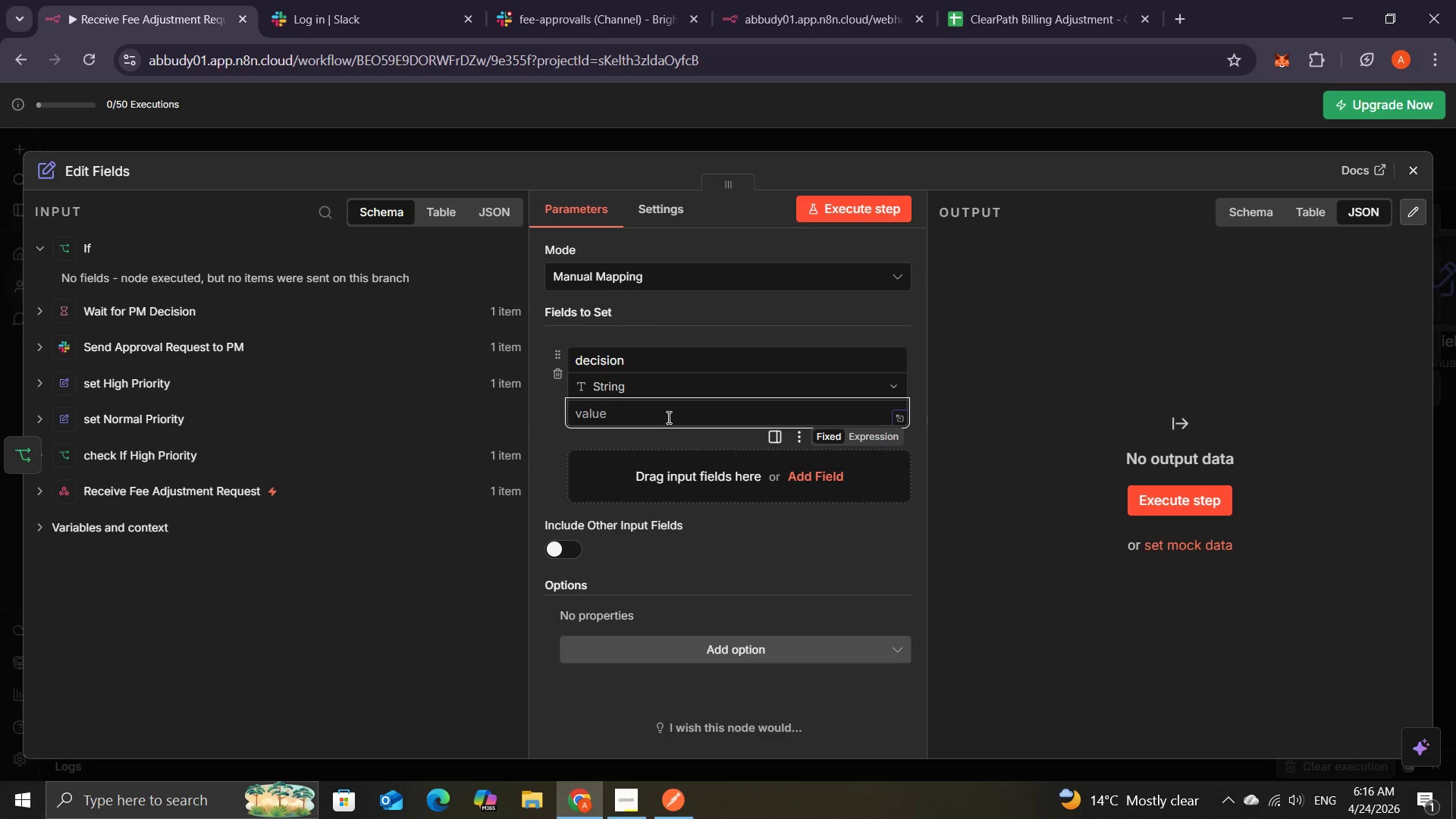 
type(Approved)
 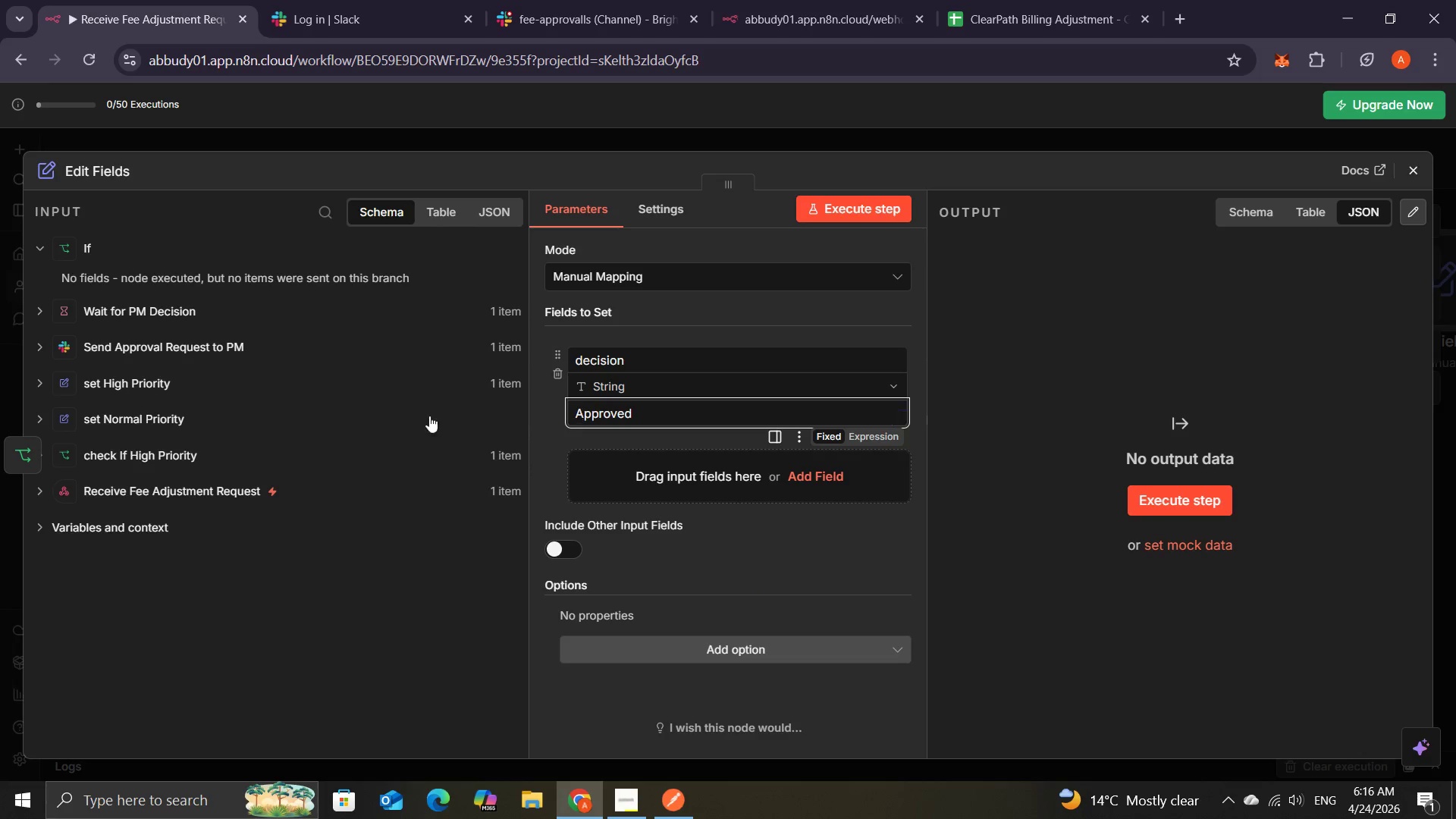 
wait(13.52)
 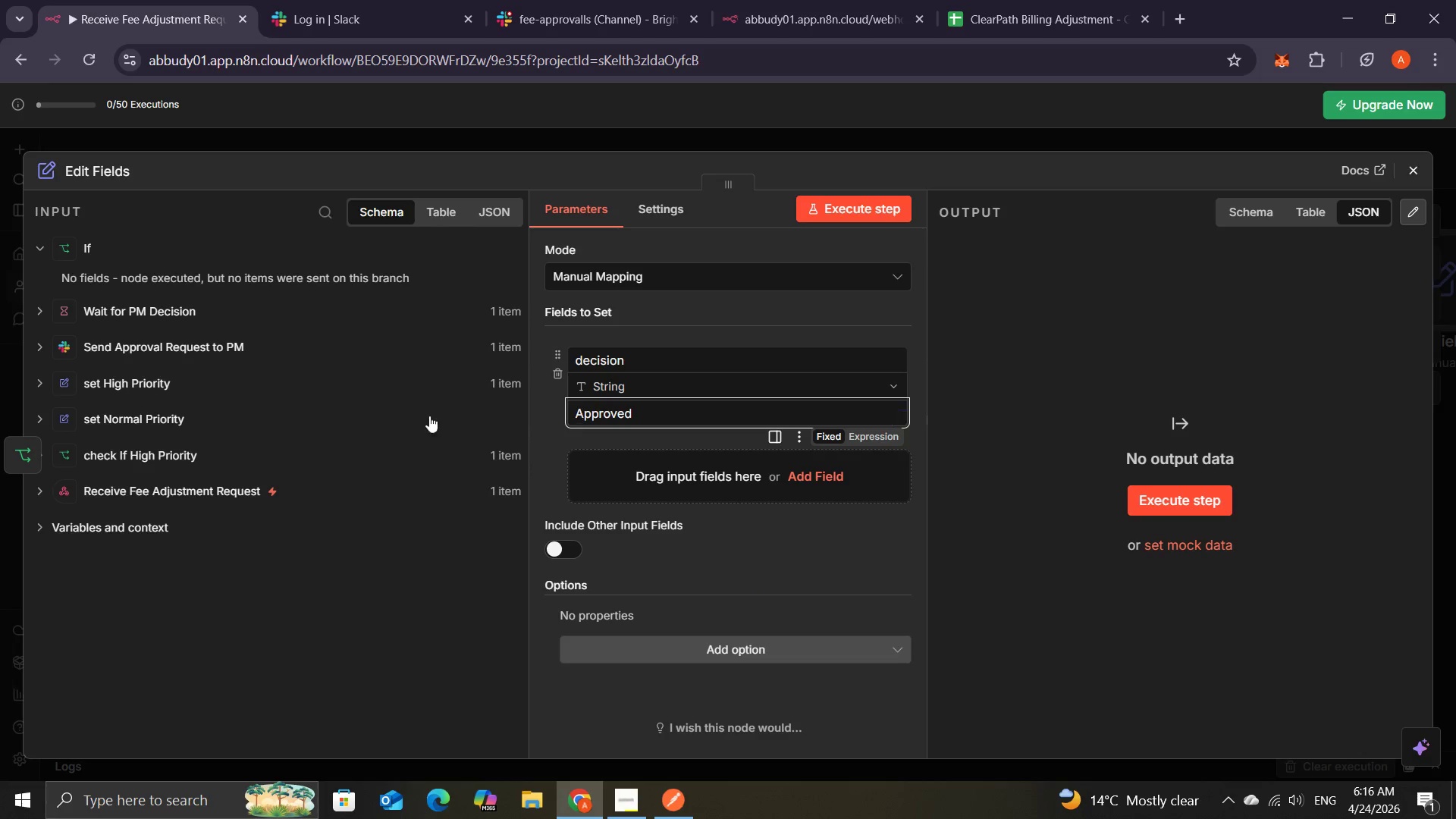 
left_click([575, 412])
 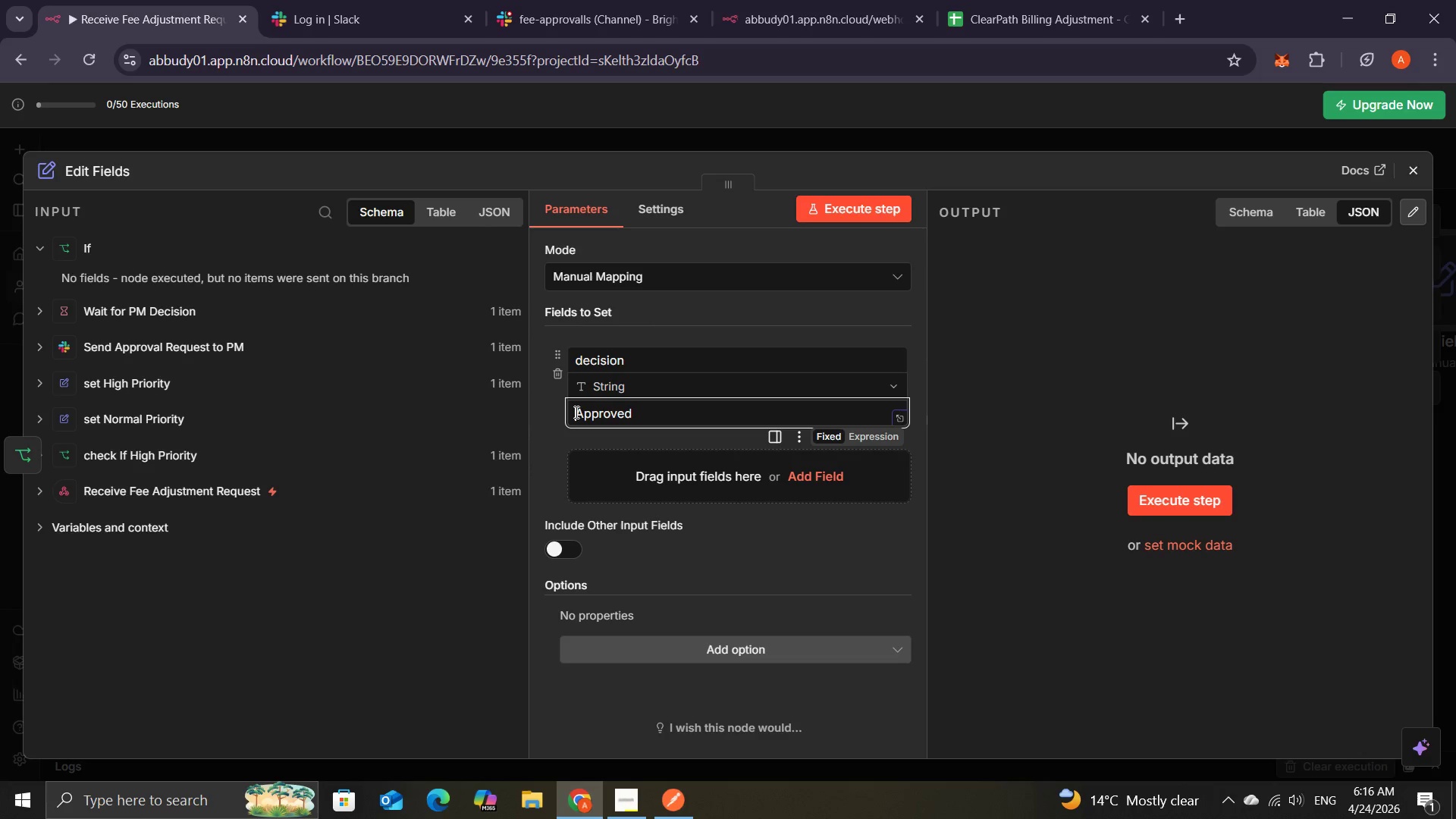 
wait(7.88)
 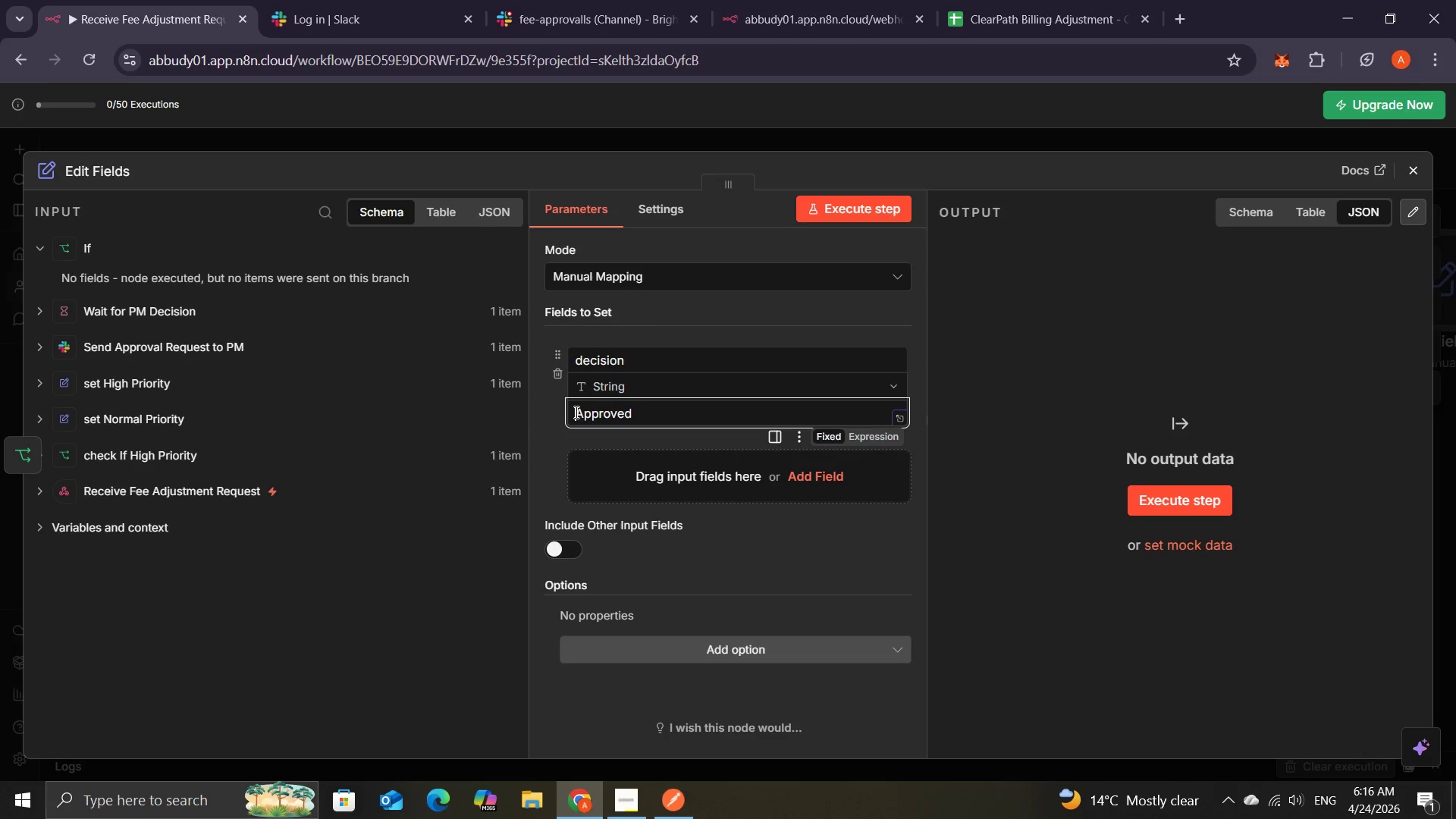 
key(Meta+NumpadDecimal)
 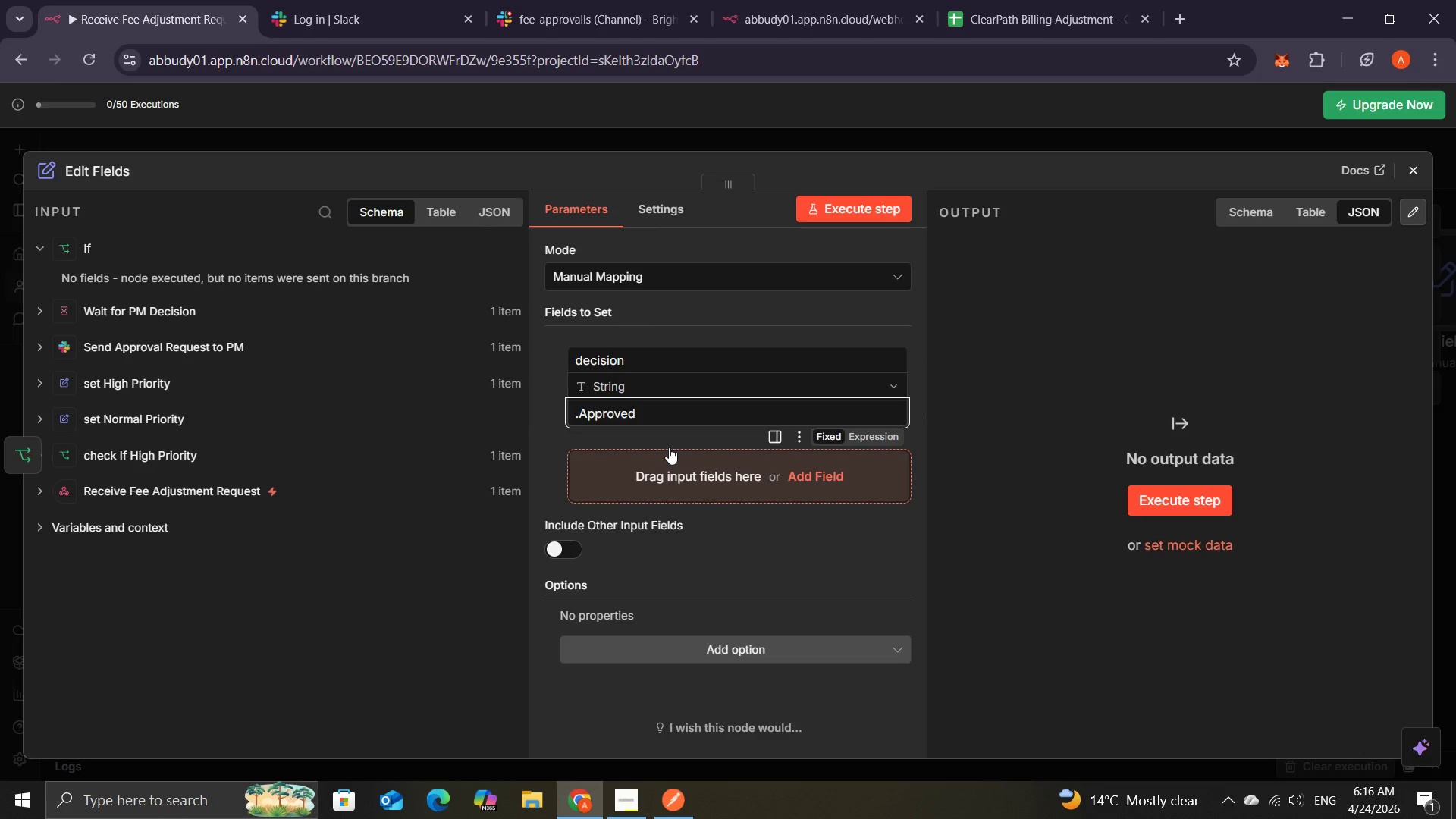 
key(Backspace)
 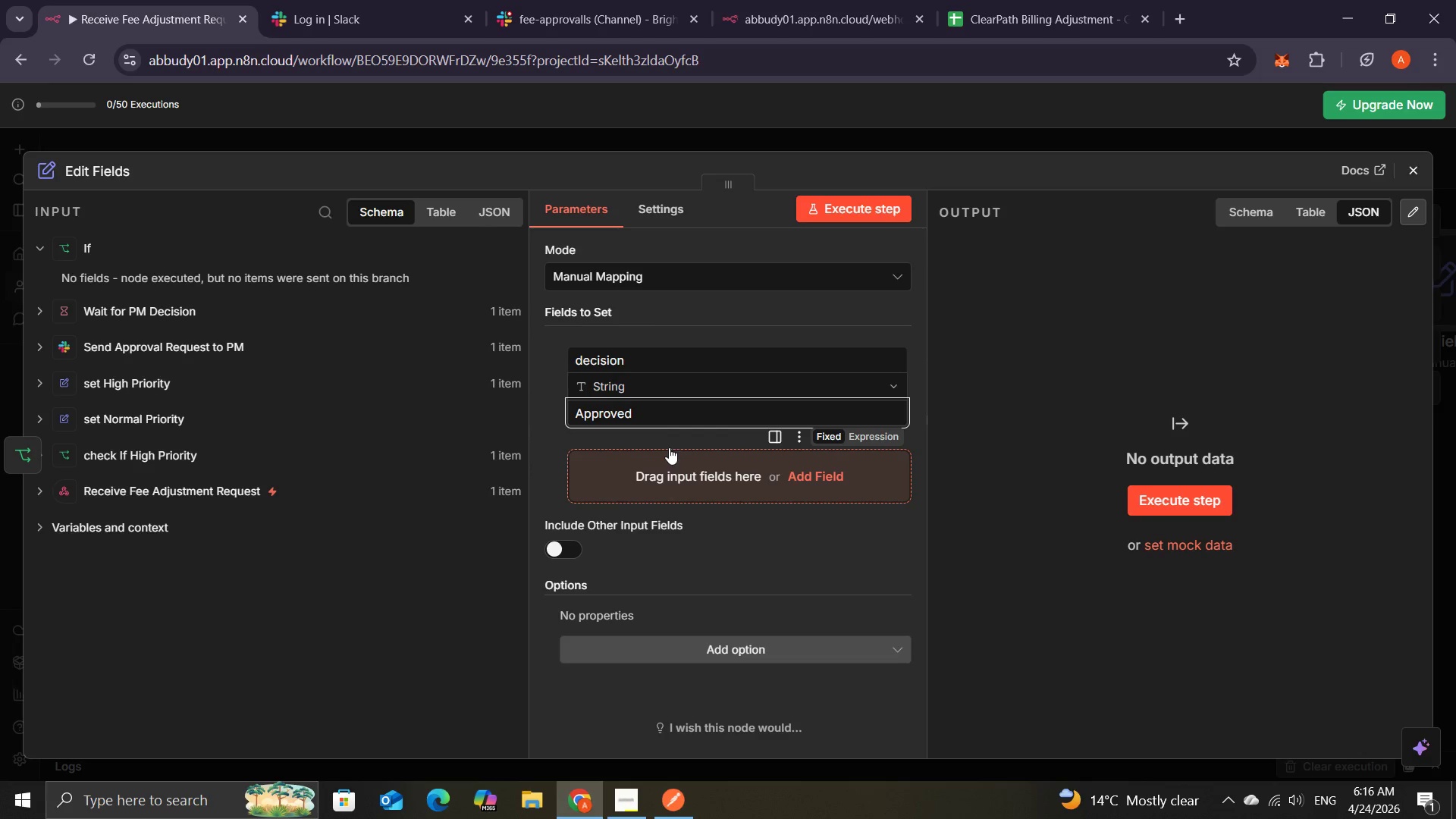 
key(Meta+NumpadDecimal)
 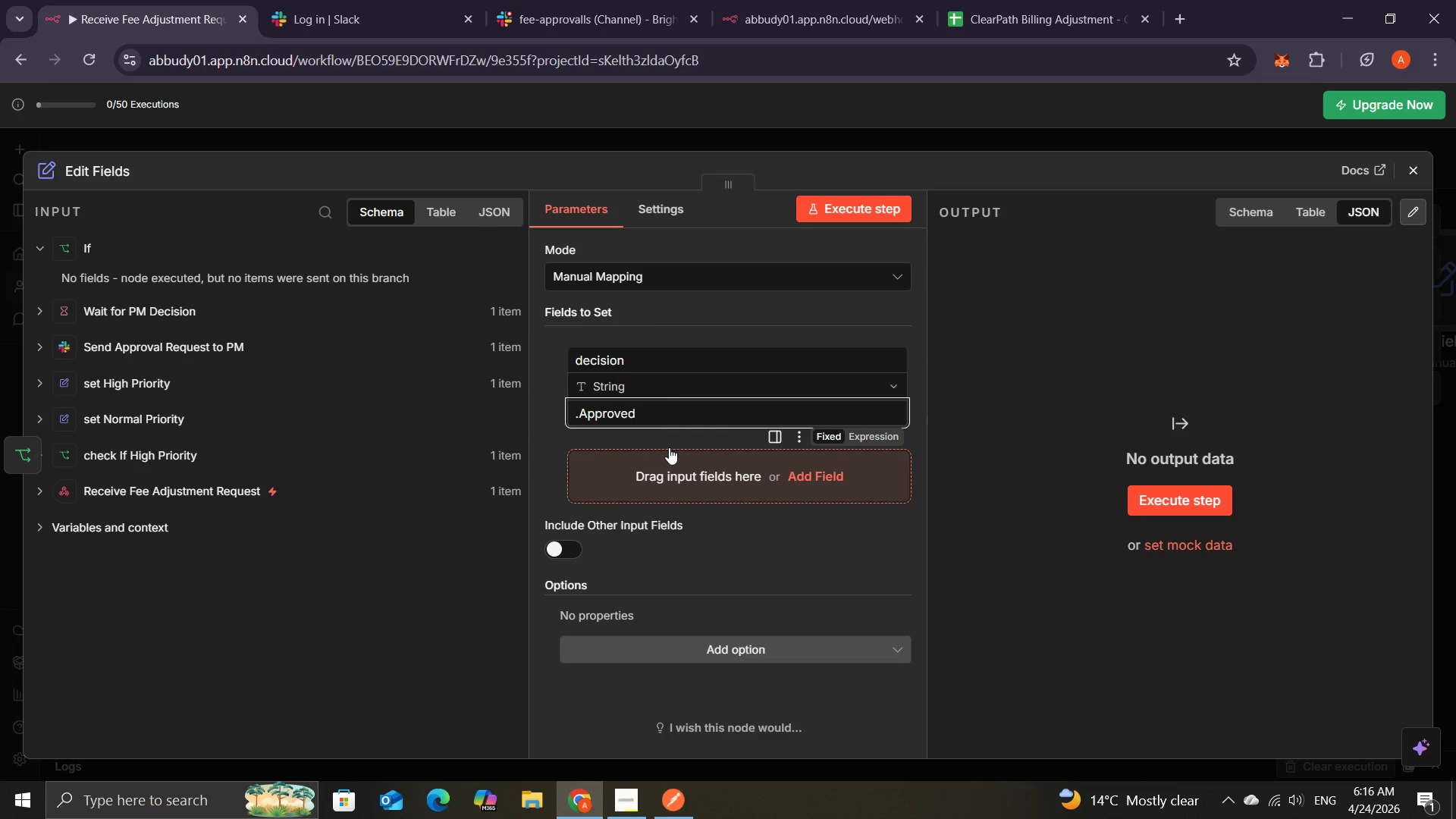 
wait(5.47)
 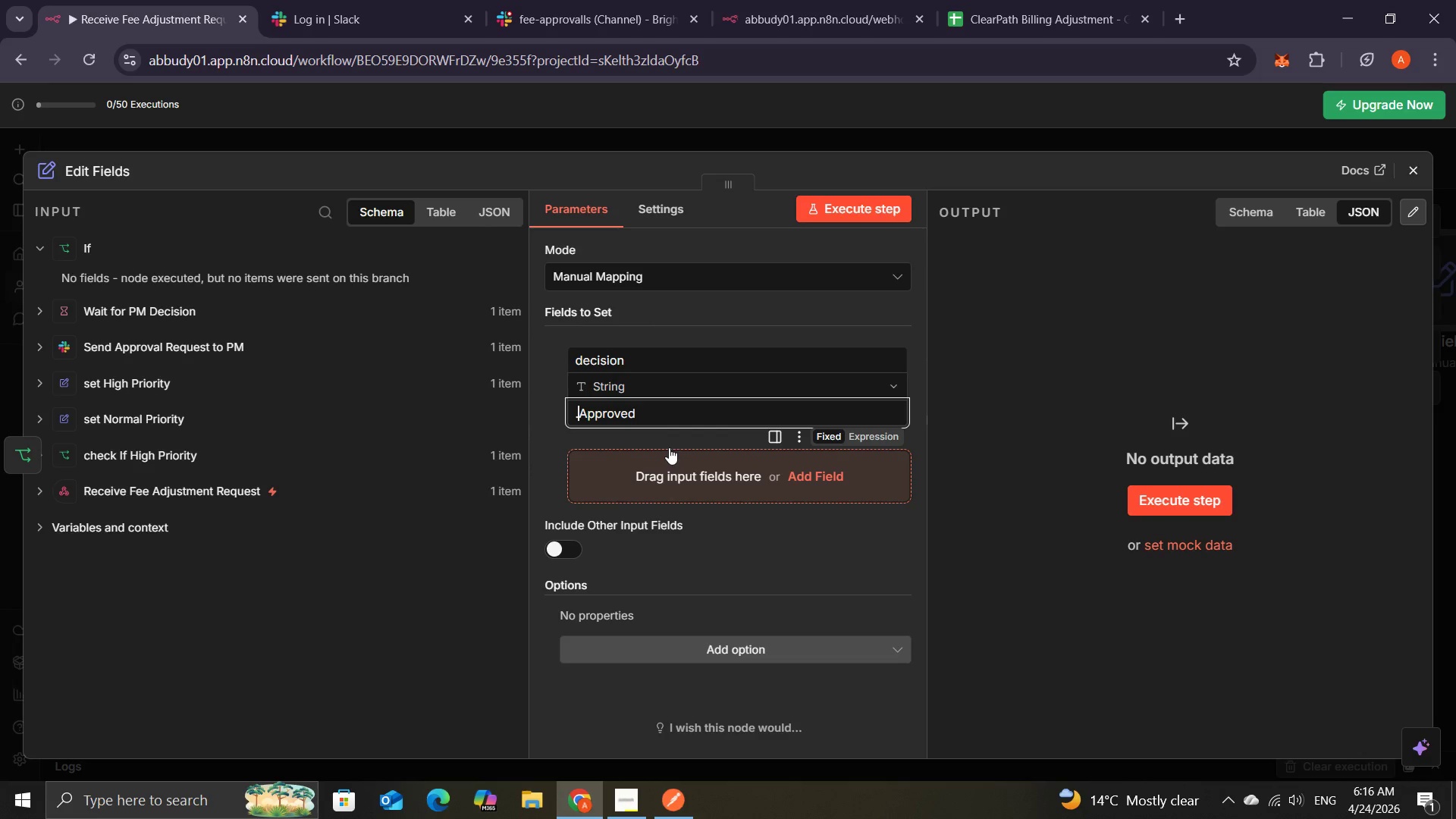 
key(Backspace)
 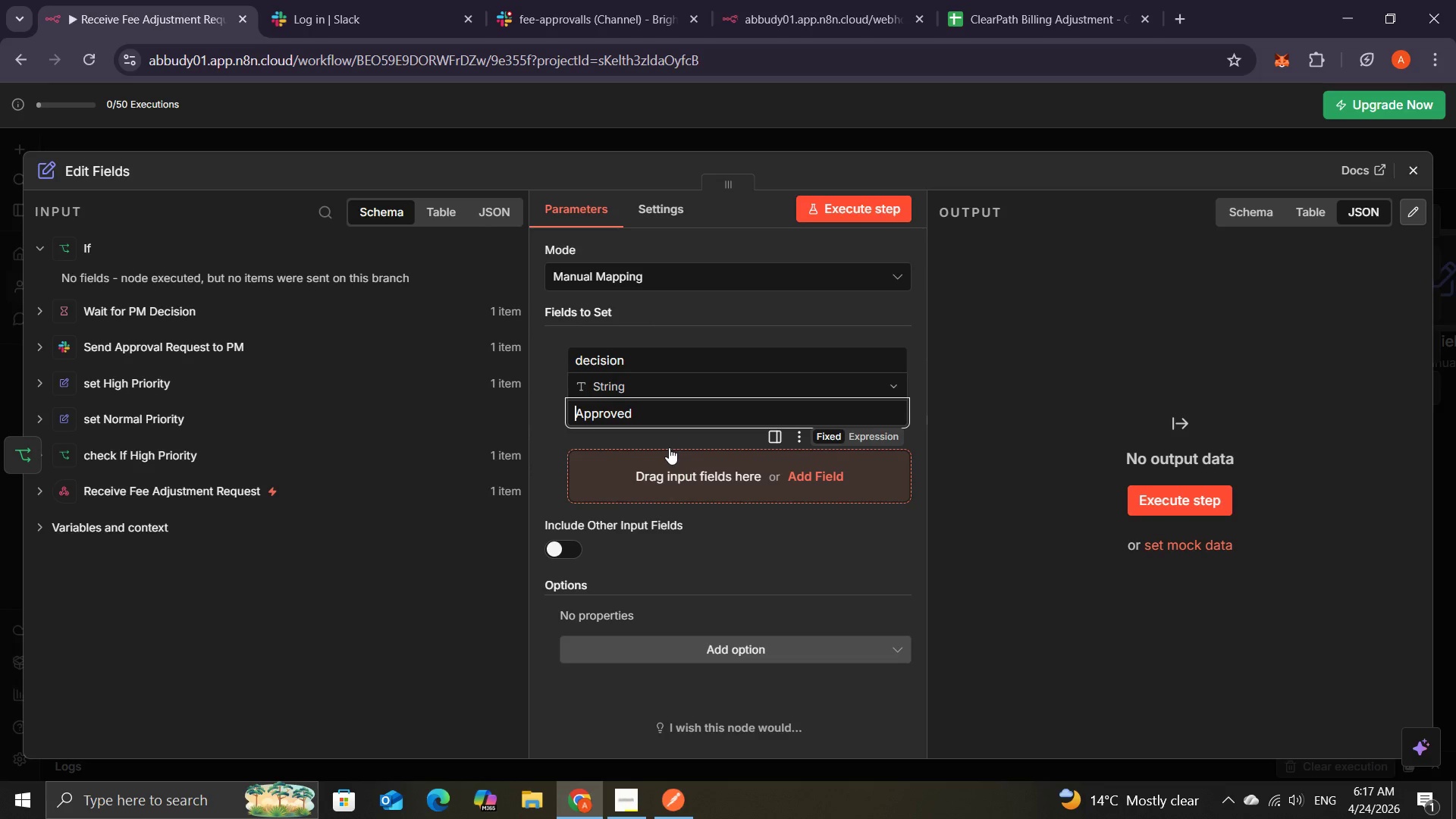 
wait(5.5)
 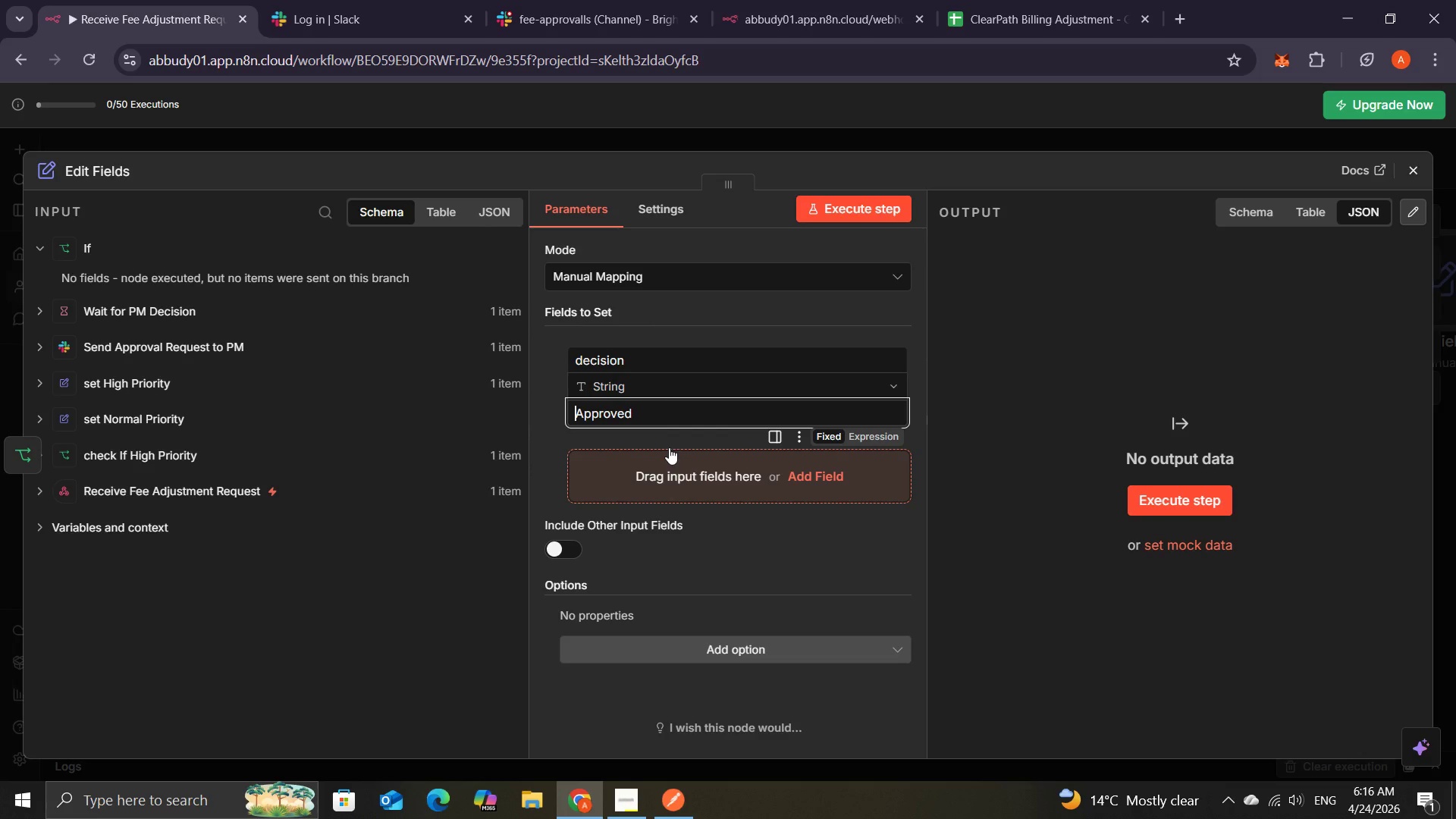 
key(Meta+NumpadDecimal)
 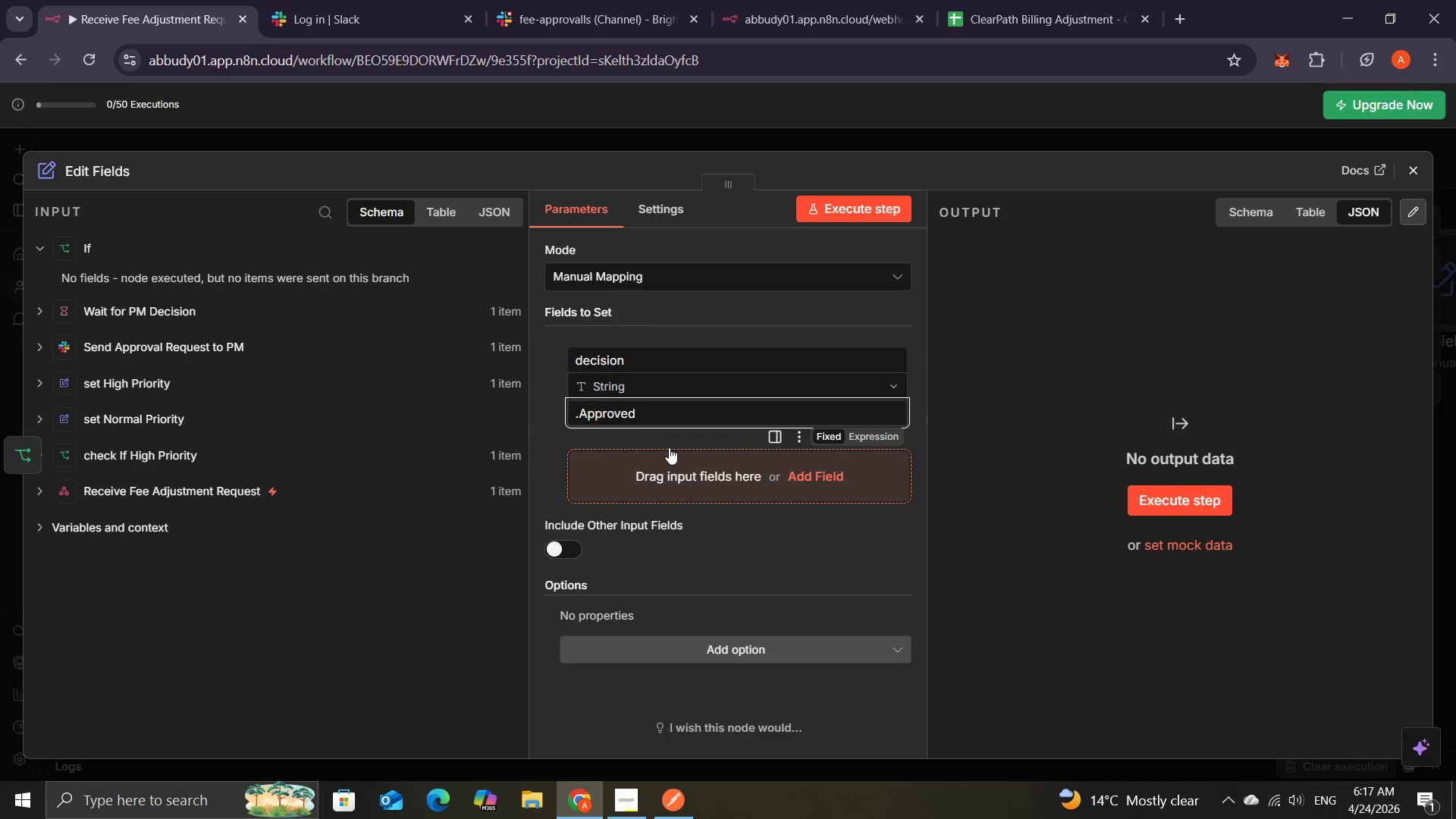 
key(Backspace)
 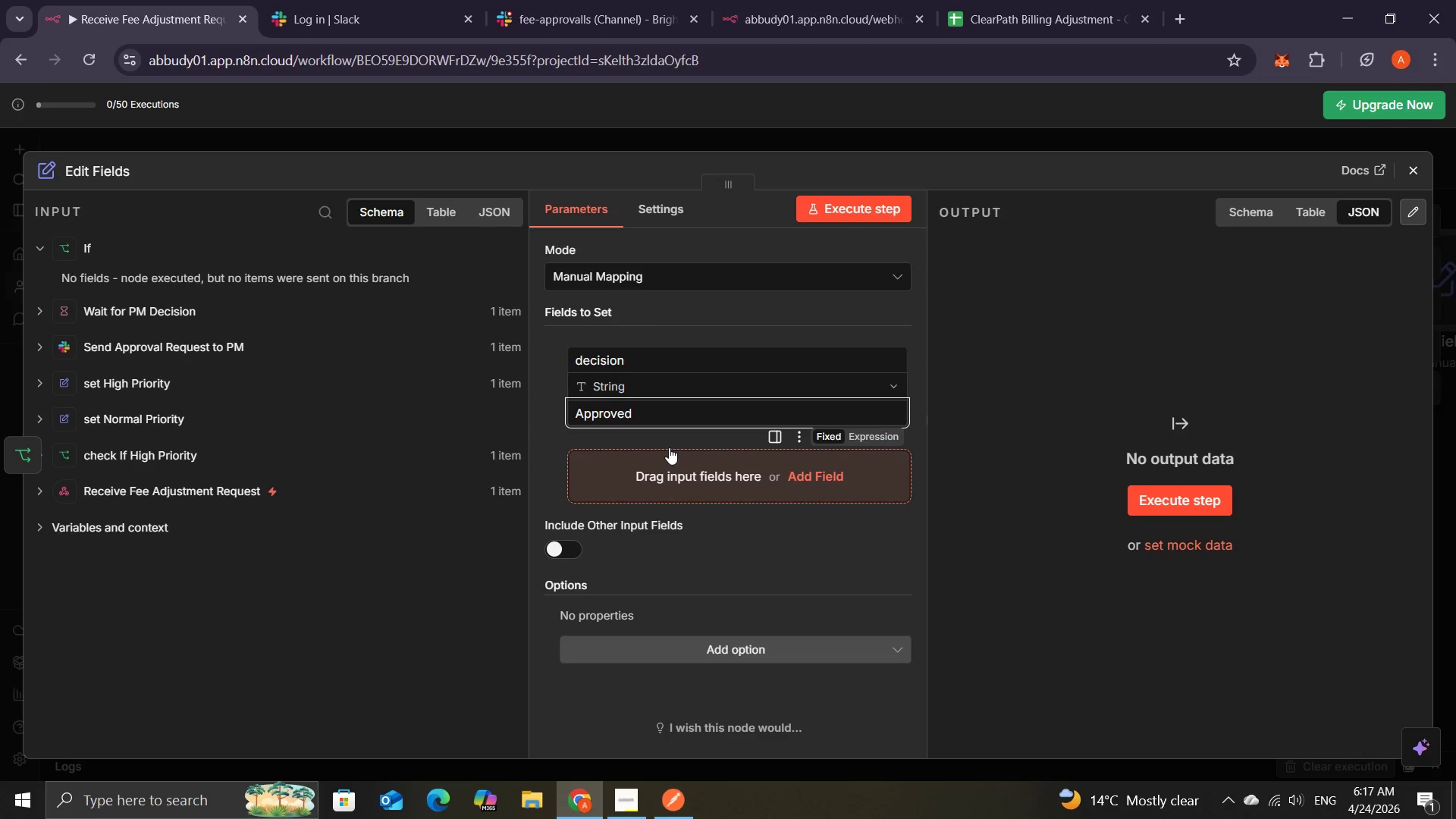 
wait(5.11)
 